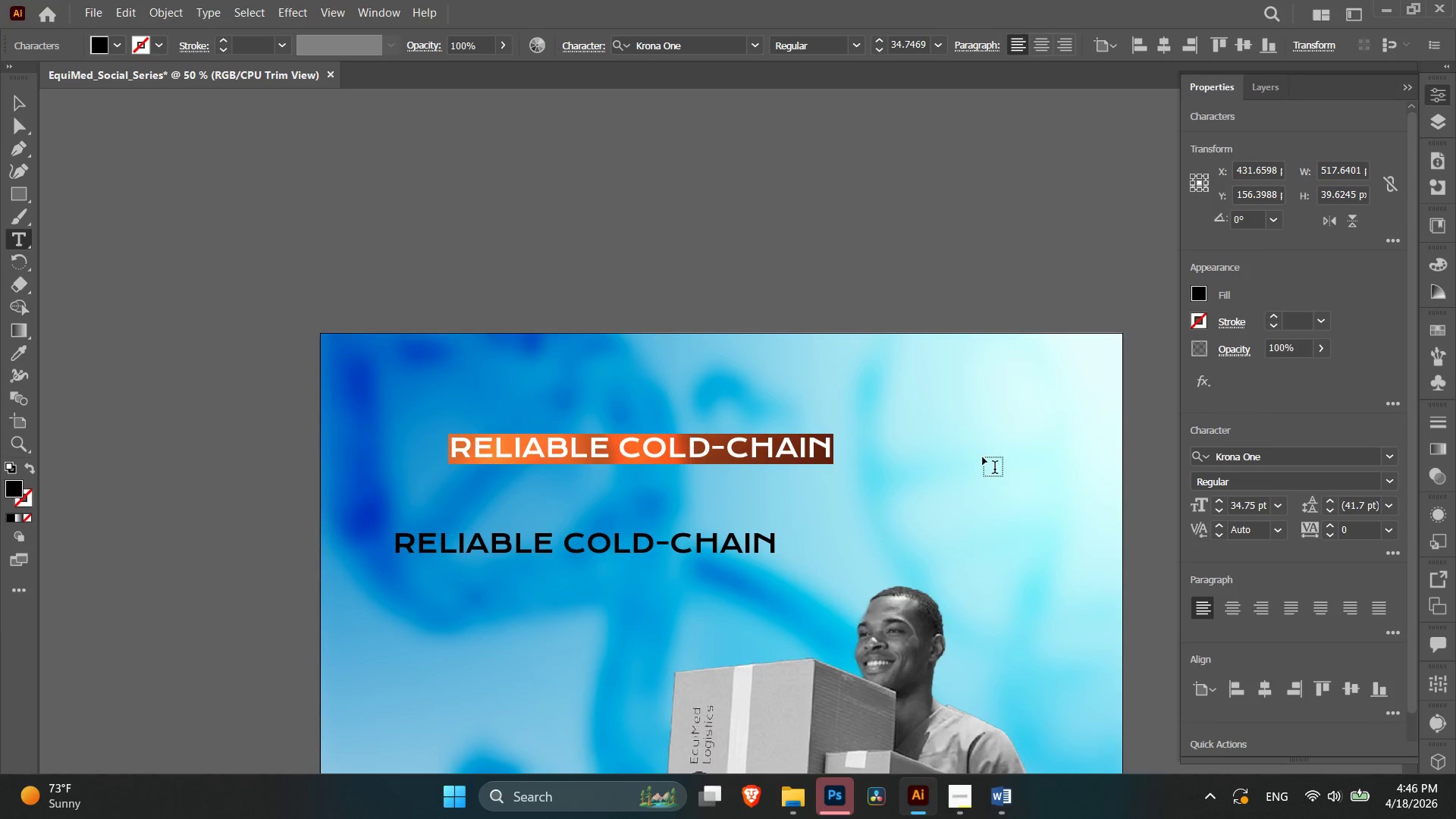 
key(Control+V)
 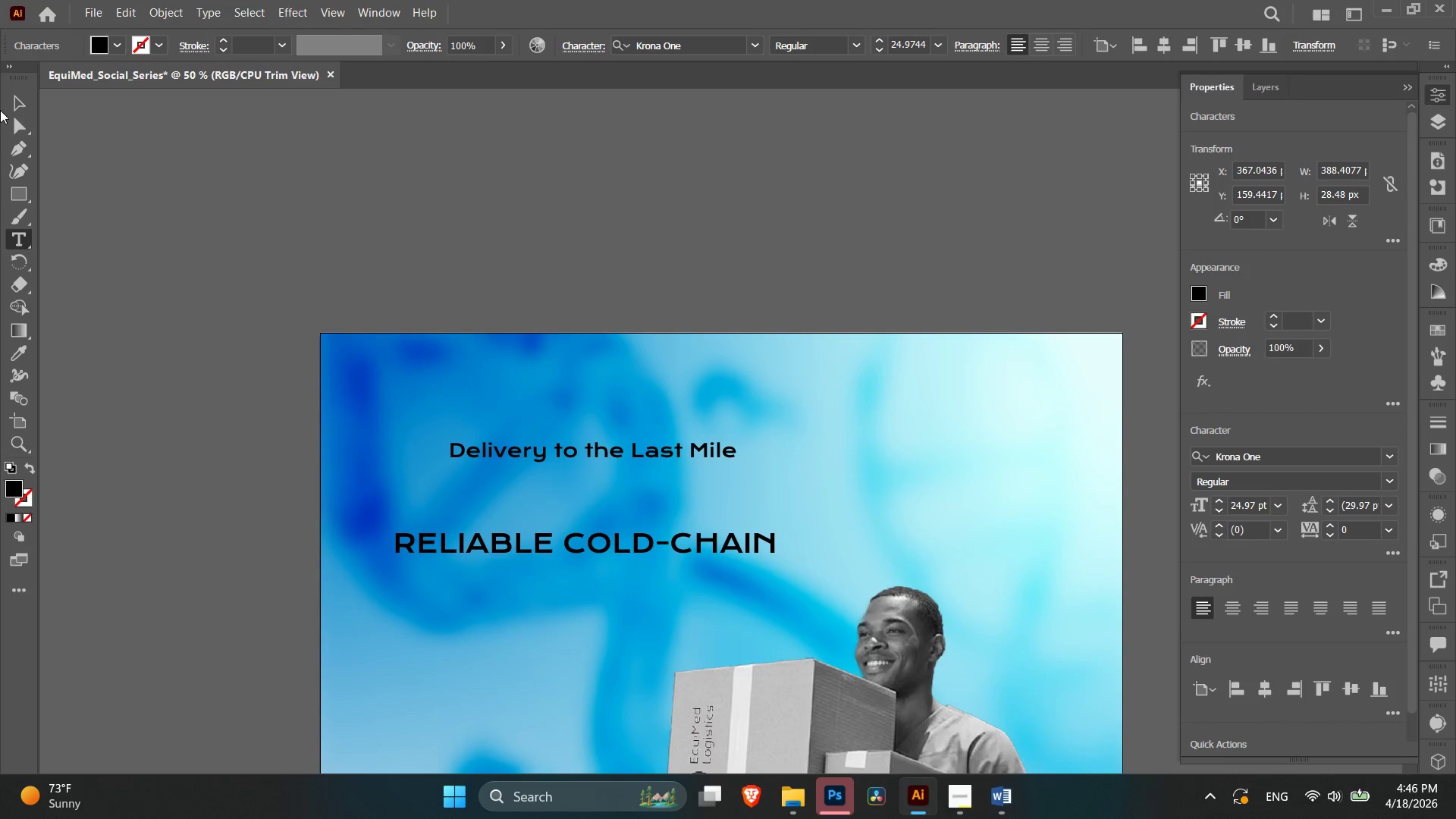 
left_click([9, 103])
 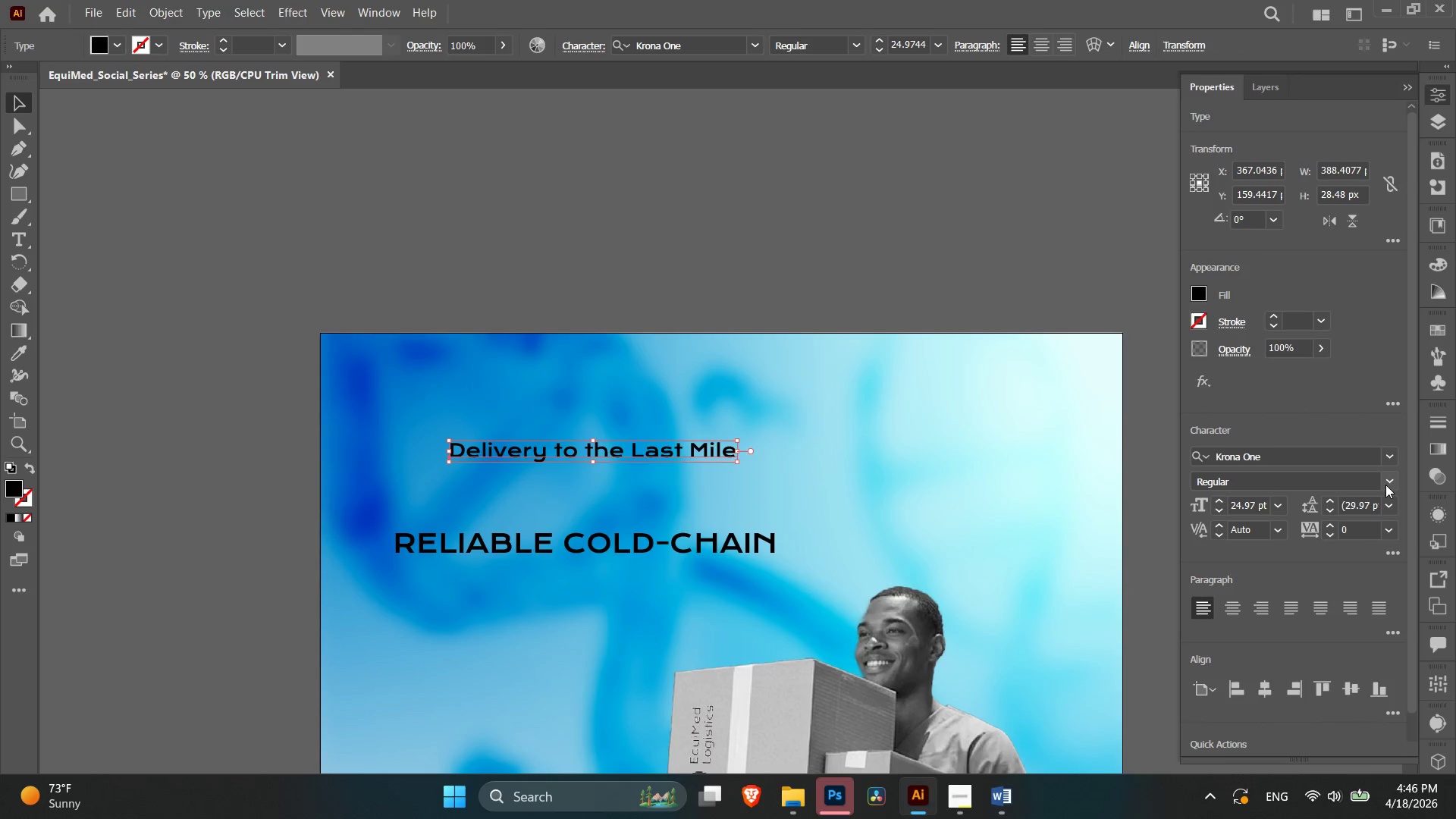 
left_click([1388, 486])
 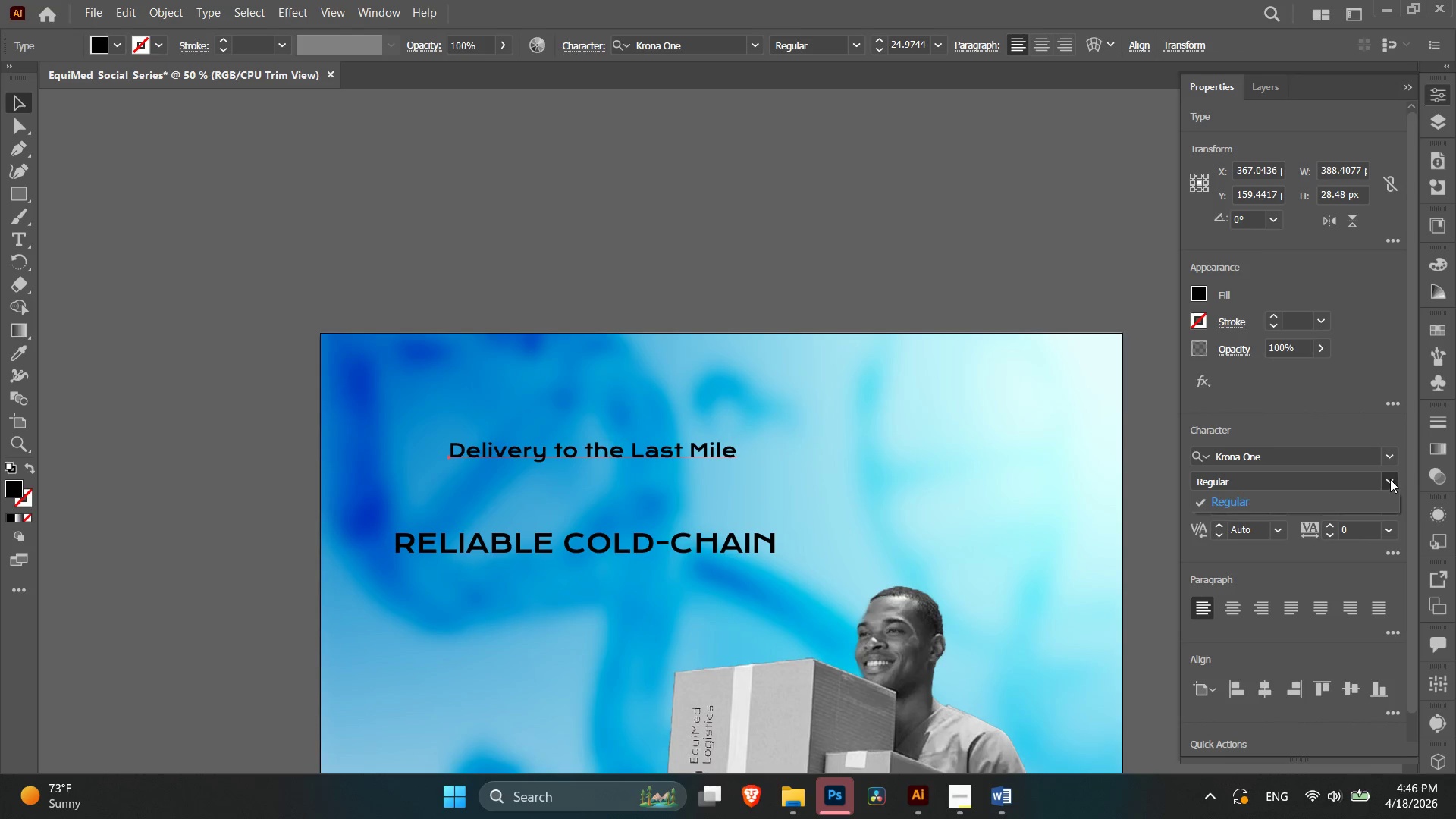 
double_click([1386, 453])
 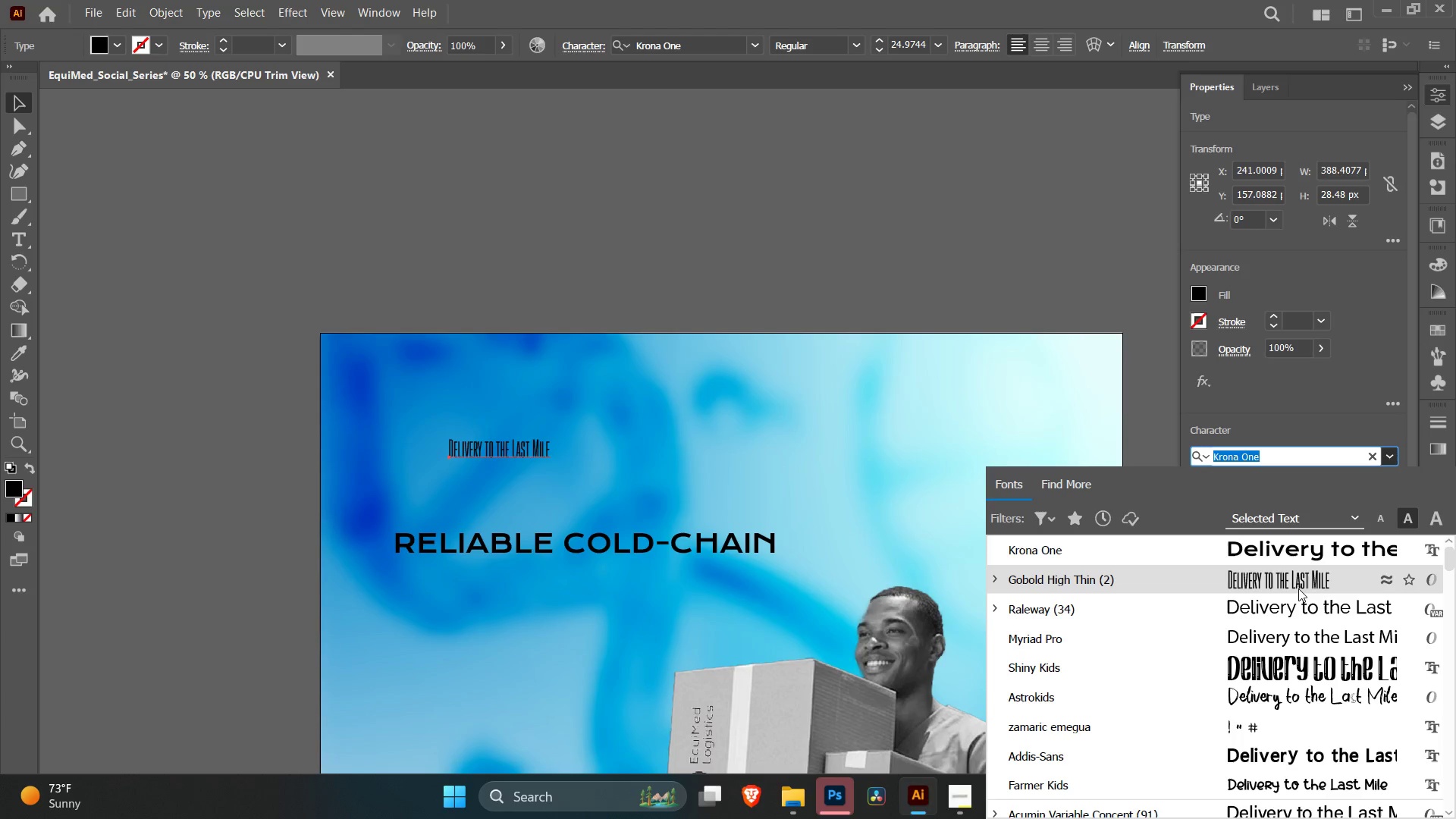 
left_click([1299, 580])
 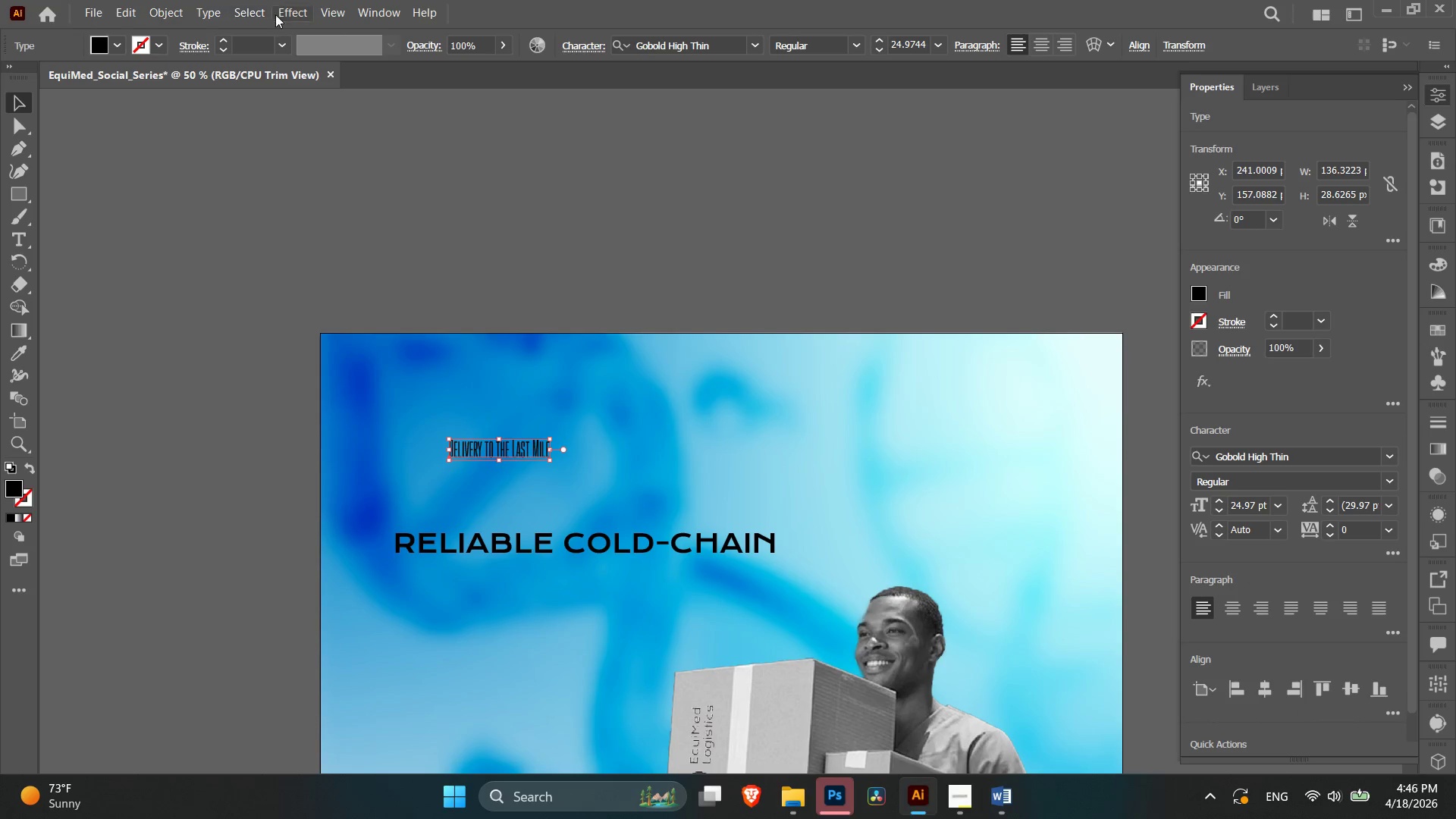 
left_click([215, 10])
 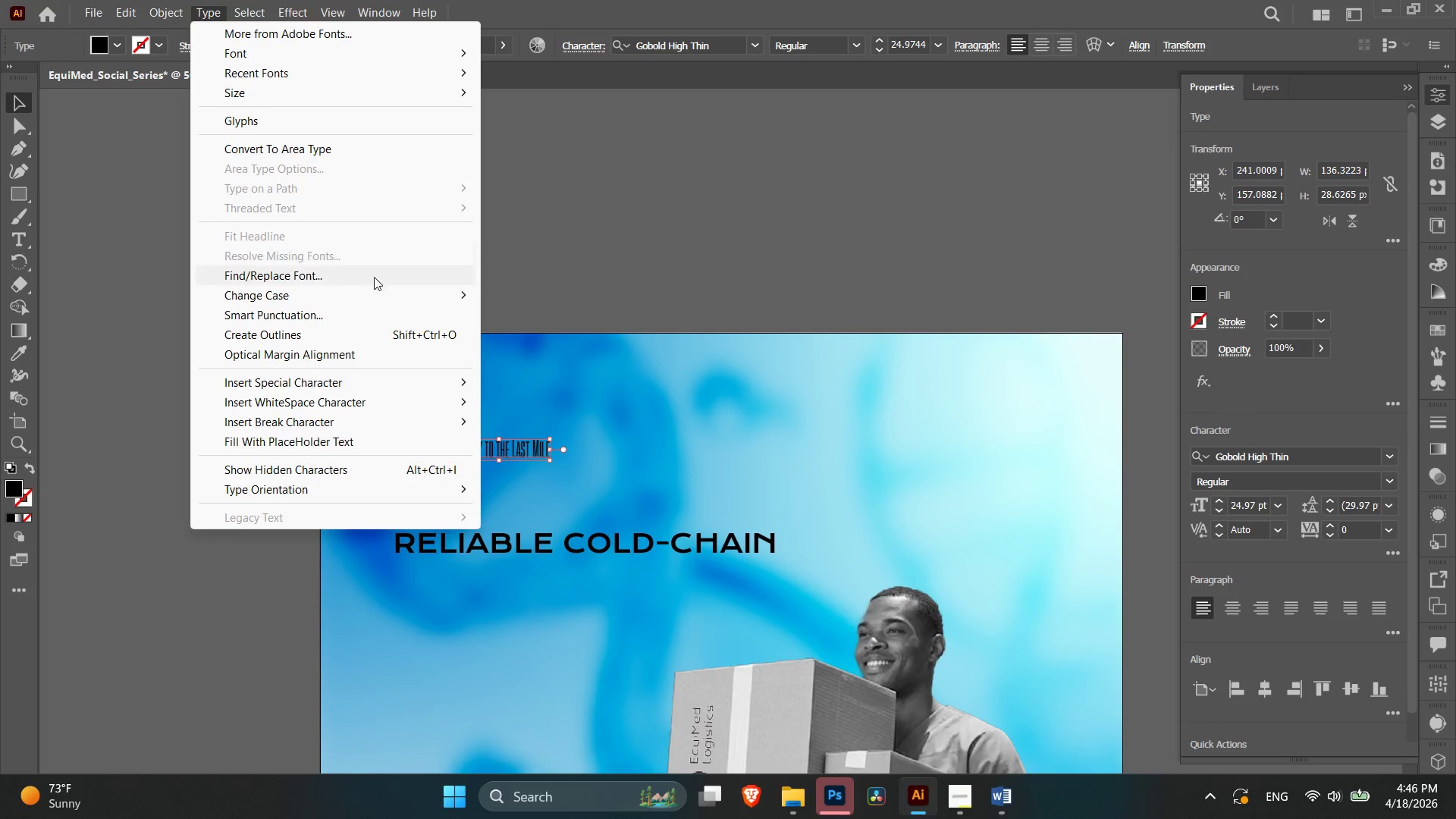 
left_click([375, 292])
 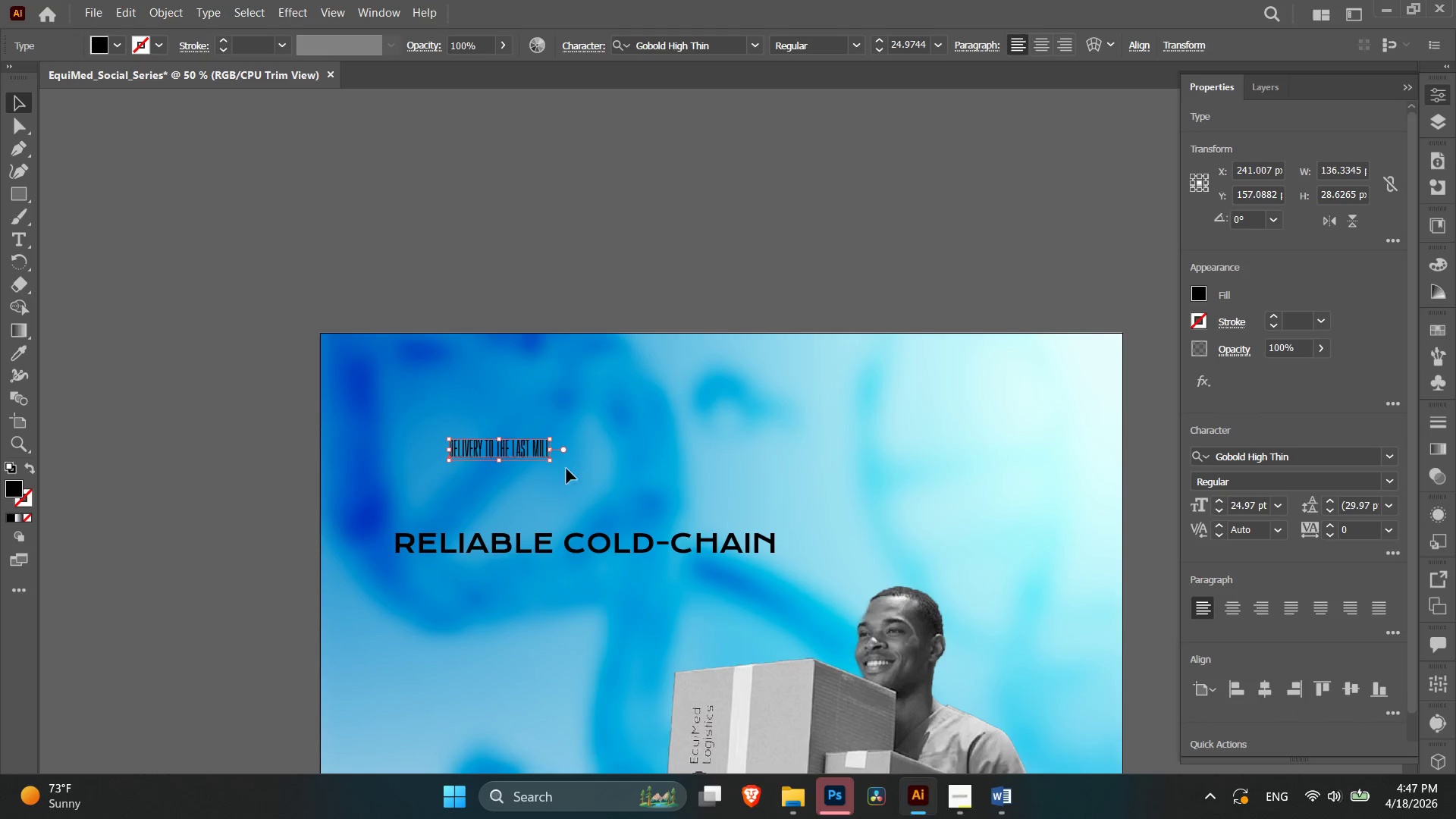 
hold_key(key=ShiftLeft, duration=0.92)
hold_key(key=AltLeft, duration=0.91)
left_click_drag(start_coordinate=[549, 460], to_coordinate=[655, 499])
 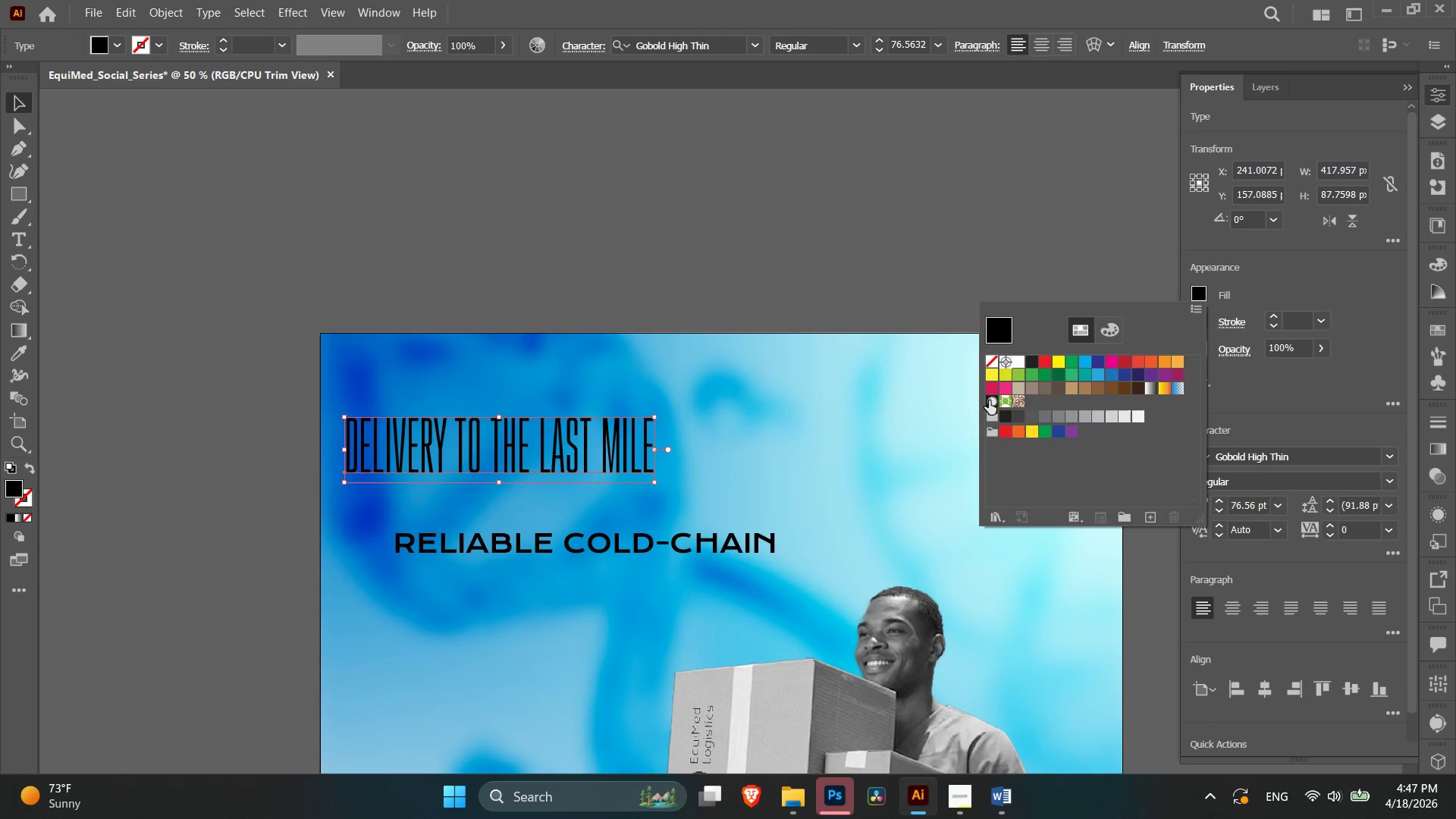 
left_click([1015, 359])
 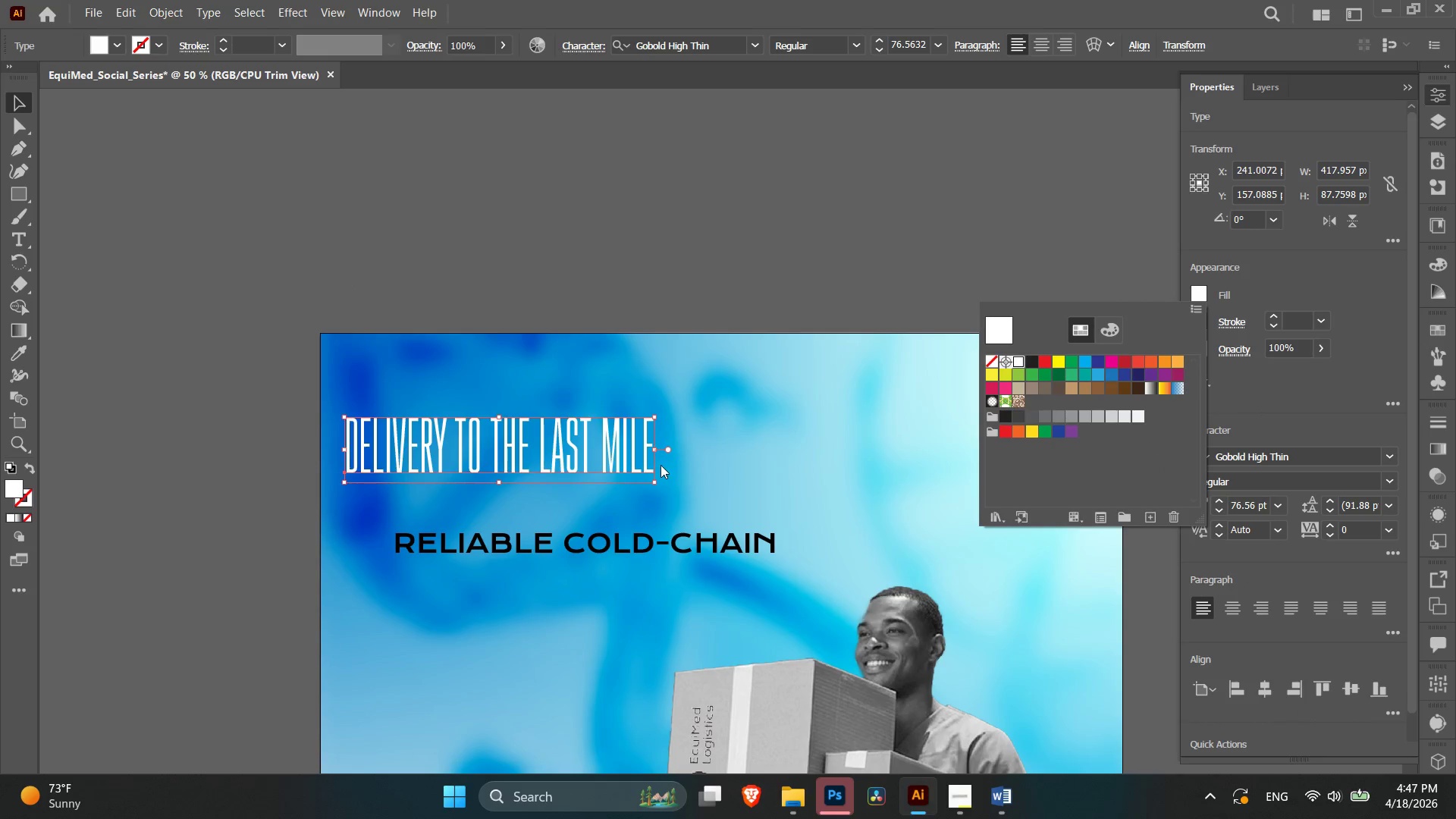 
left_click([661, 465])
 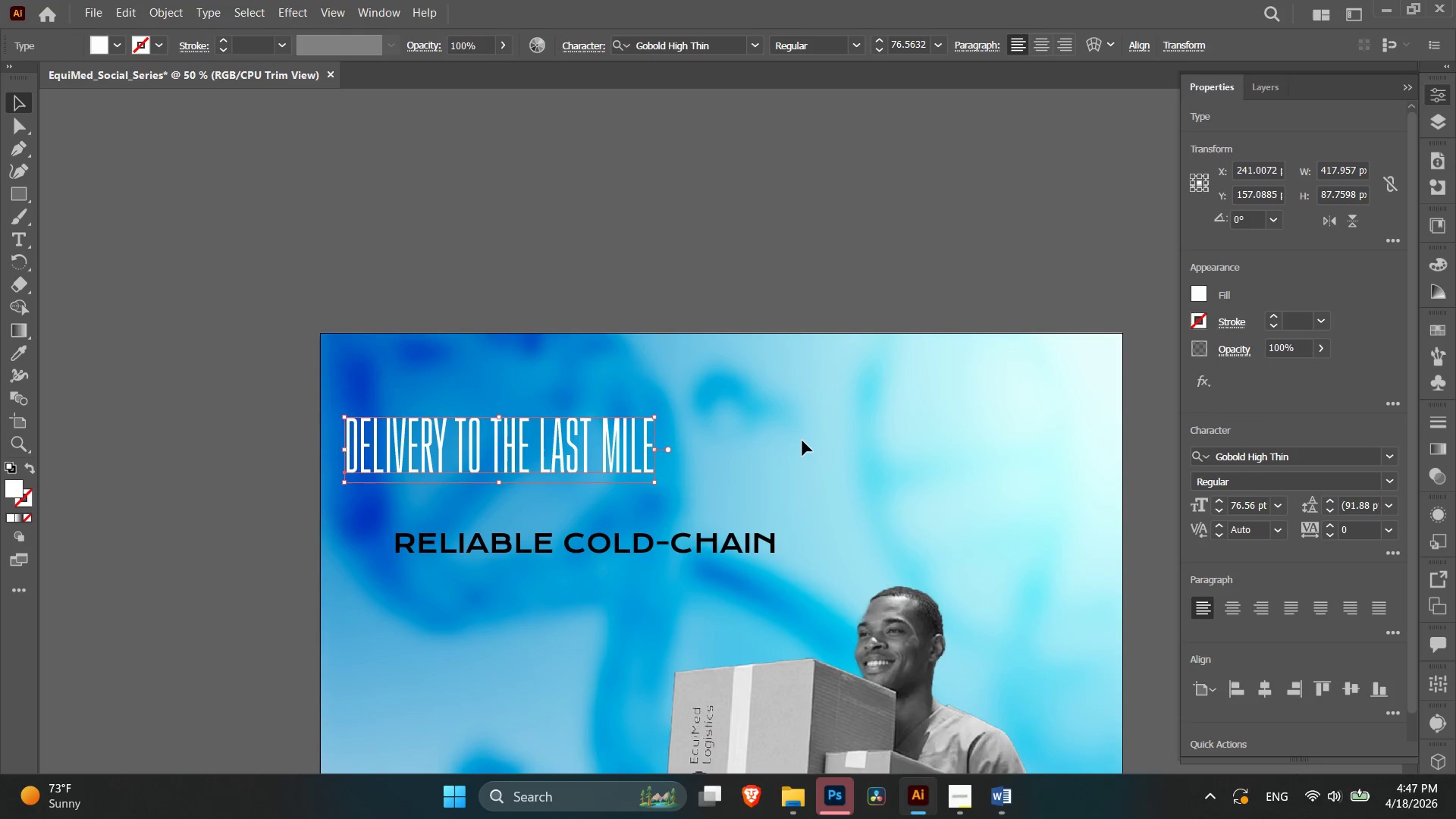 
left_click([802, 438])
 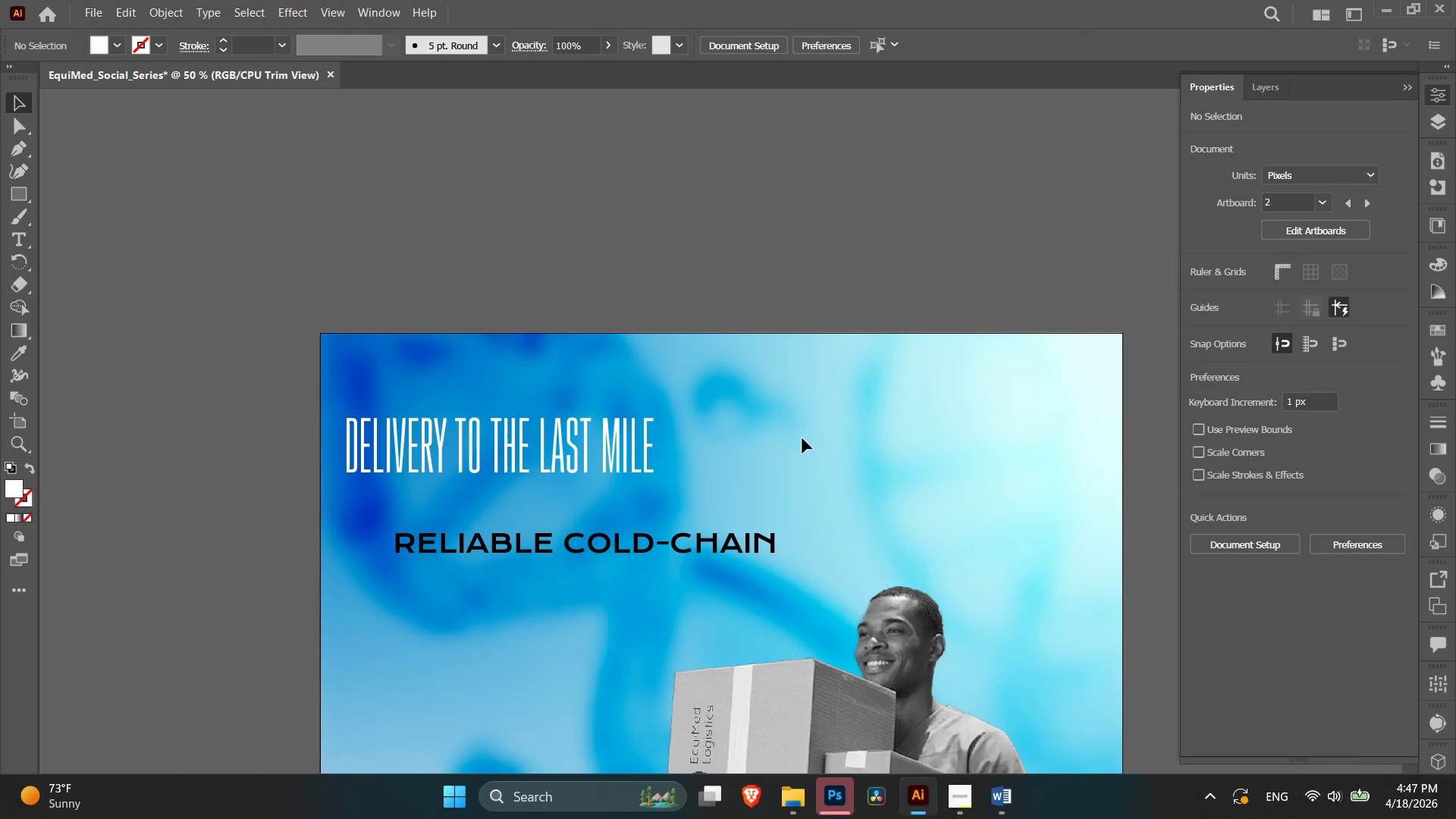 
scroll: coordinate [802, 438], scroll_direction: down, amount: 4.0
 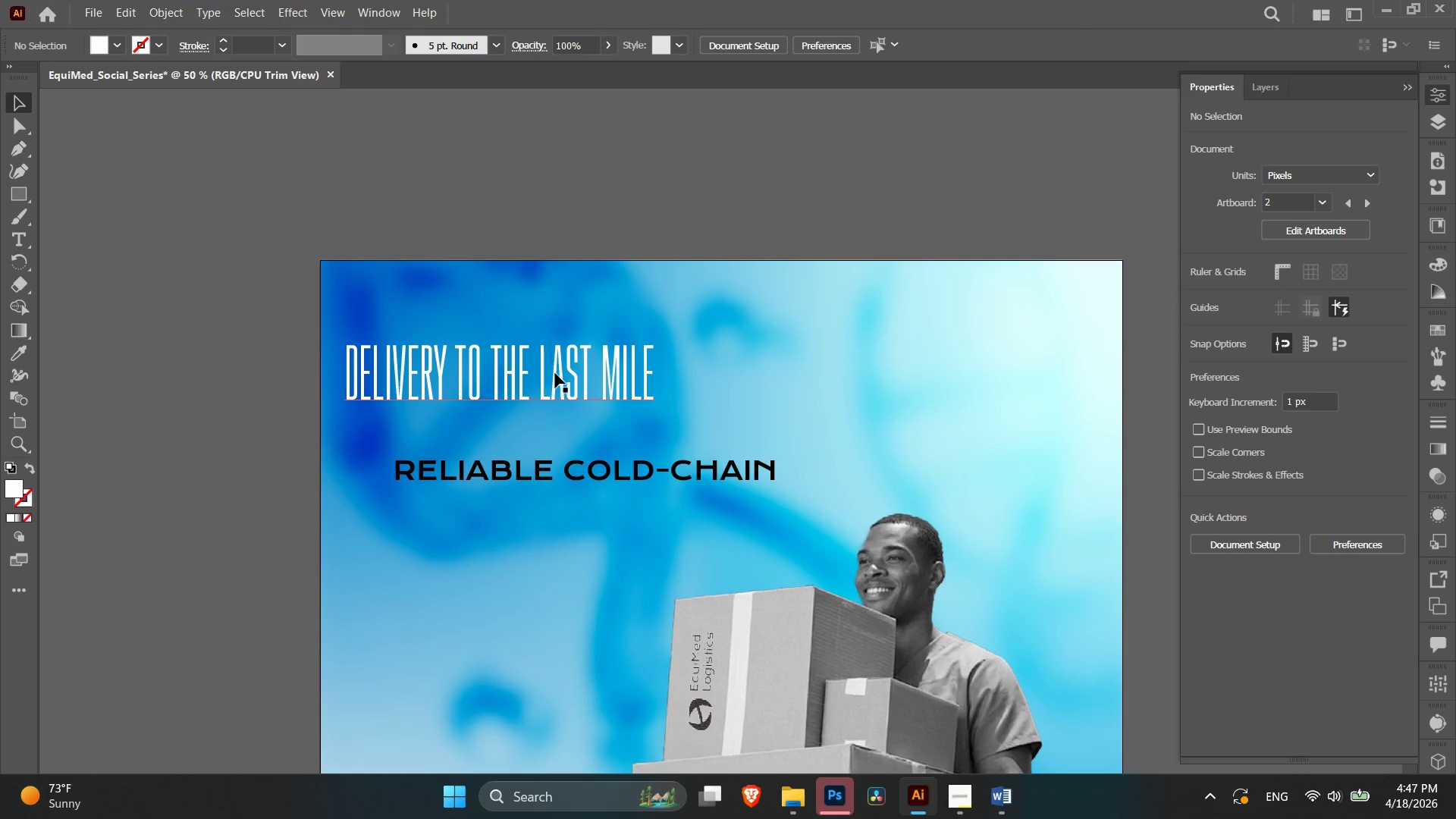 
left_click_drag(start_coordinate=[558, 378], to_coordinate=[604, 552])
 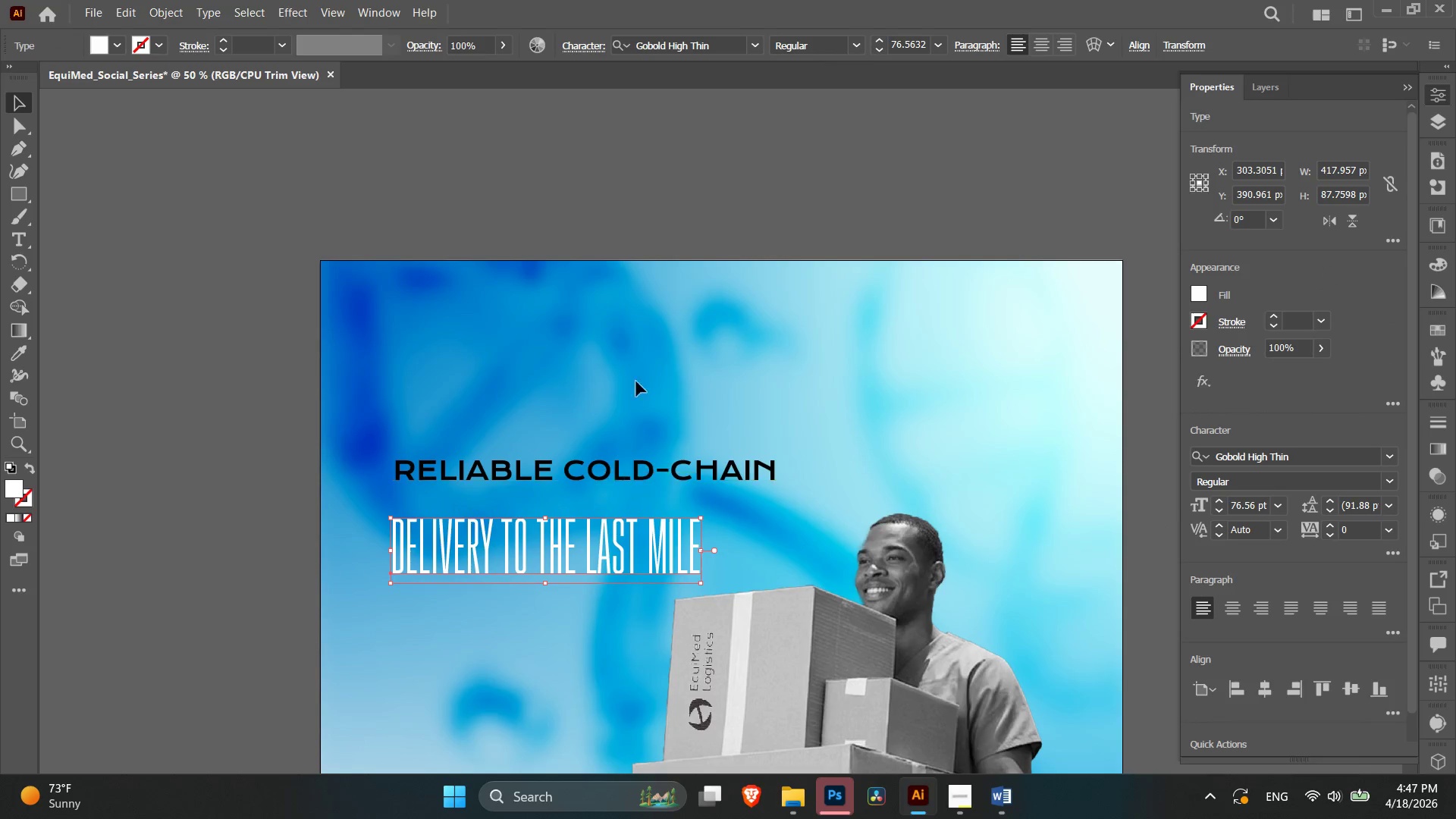 
scroll: coordinate [645, 338], scroll_direction: down, amount: 4.0
 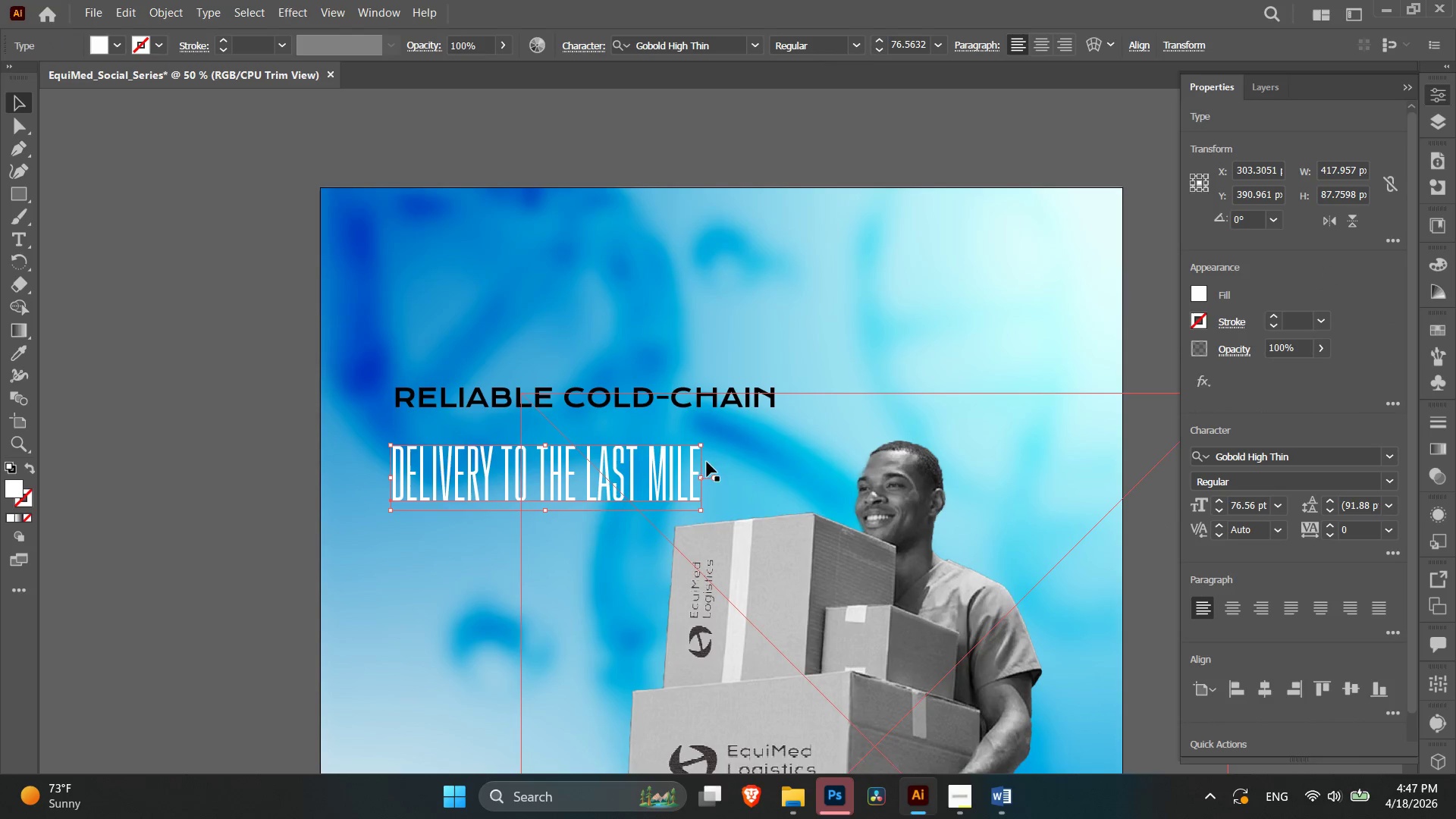 
hold_key(key=ShiftLeft, duration=1.17)
hold_key(key=AltLeft, duration=1.16)
left_click_drag(start_coordinate=[701, 479], to_coordinate=[767, 479])
 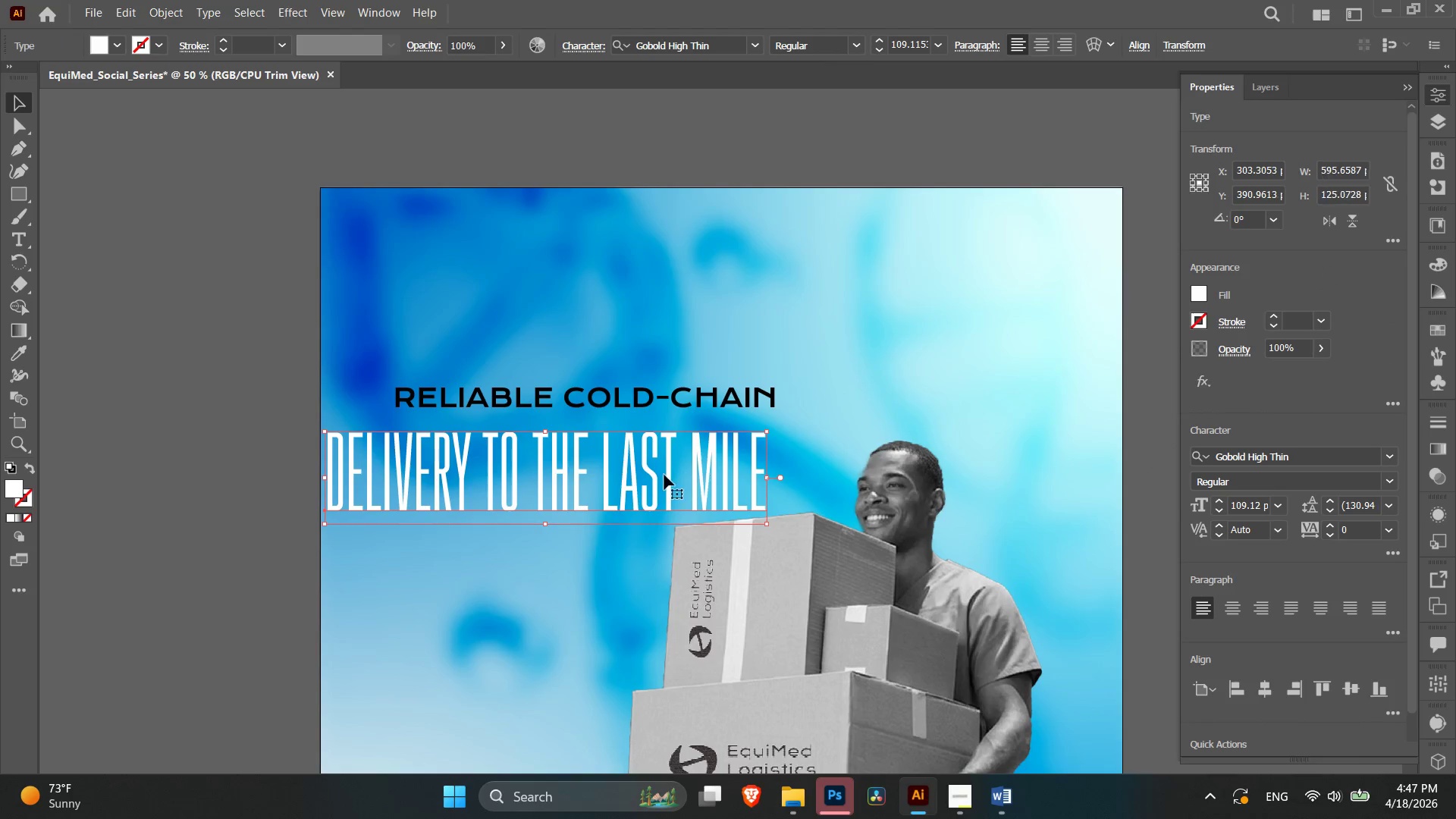 
left_click_drag(start_coordinate=[664, 475], to_coordinate=[710, 501])
 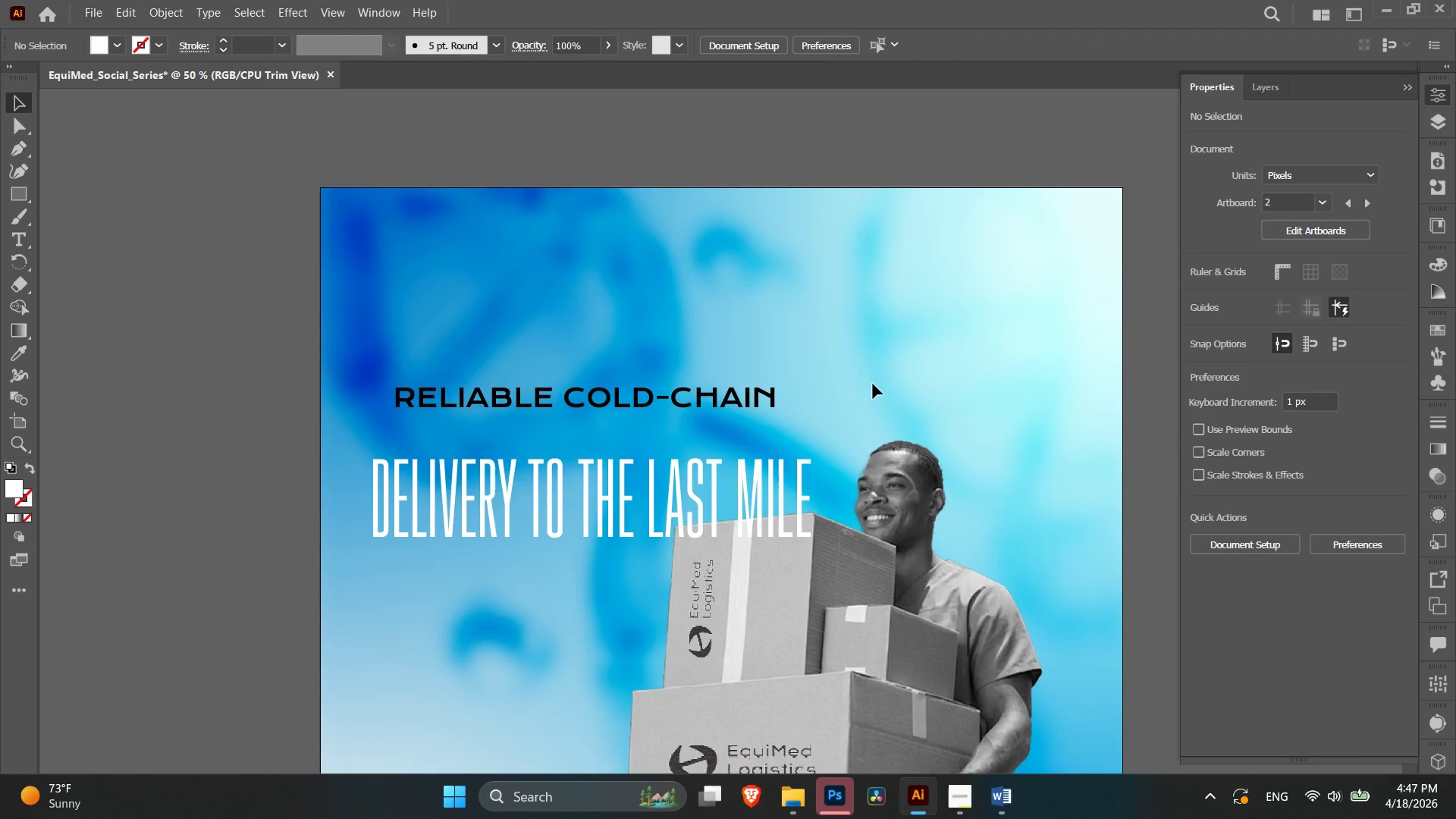 
key(Control+Equal)
 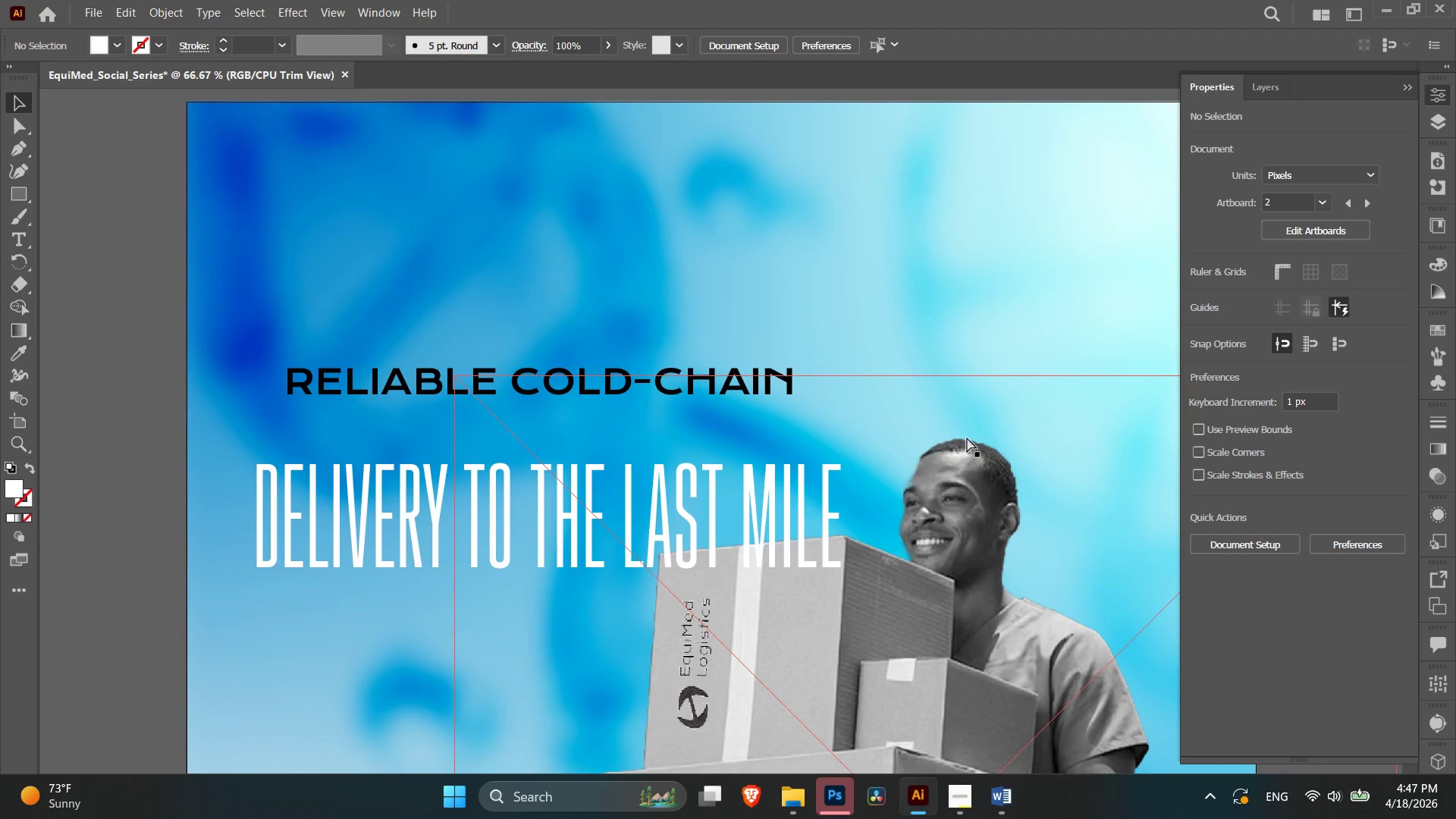 
key(Control+Minus)
 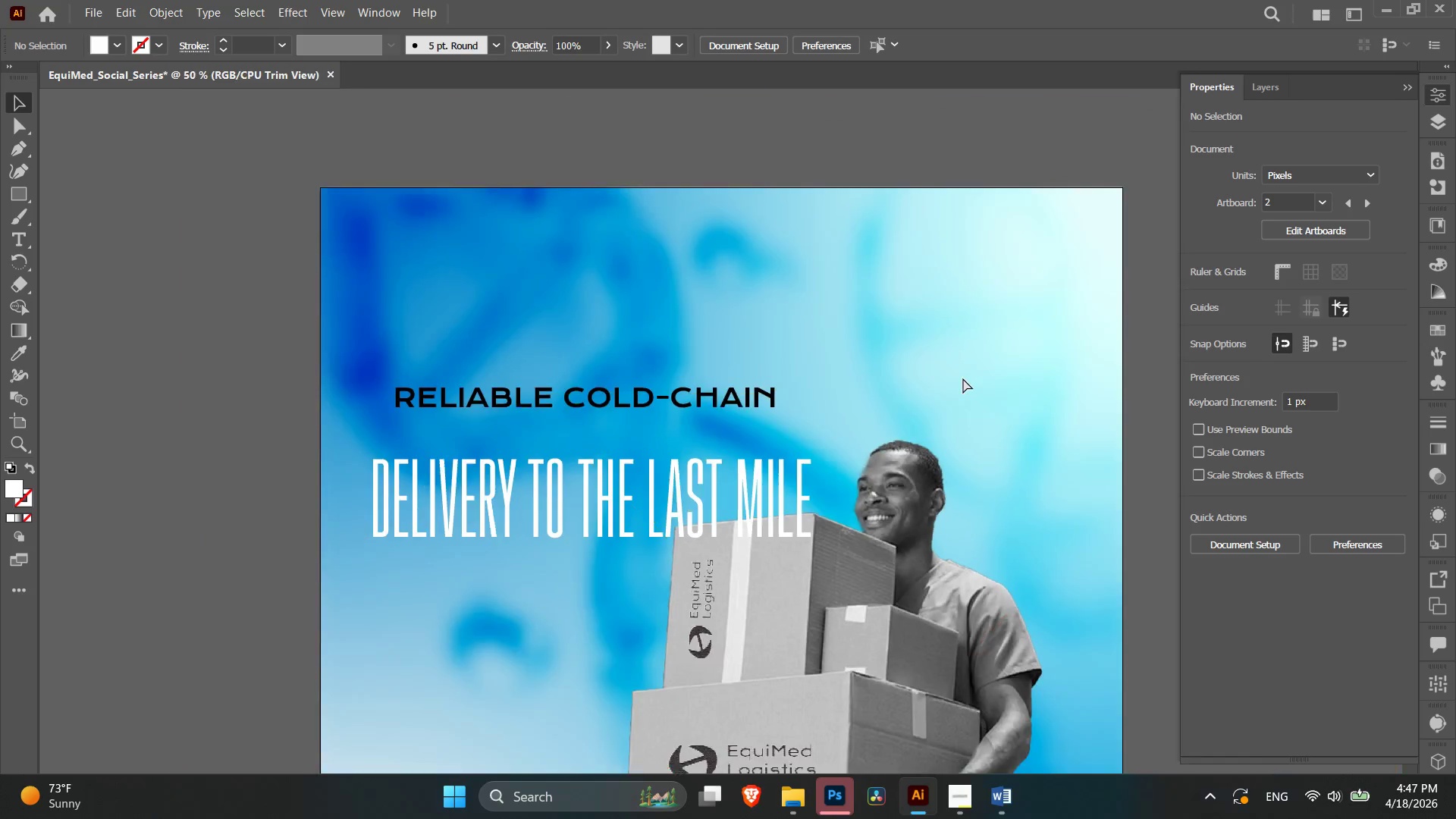 
key(Control+Minus)
 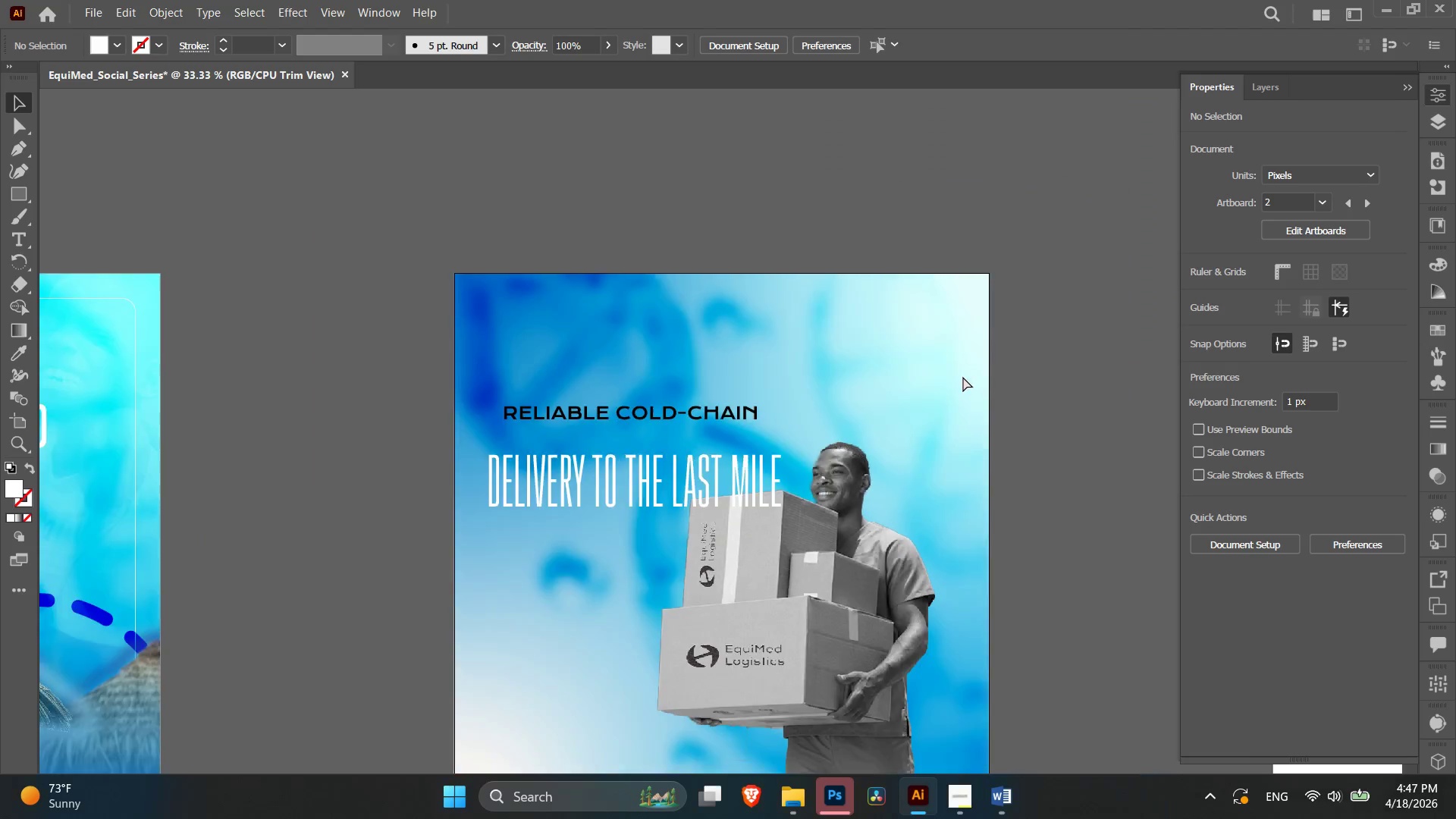 
key(Control+Minus)
 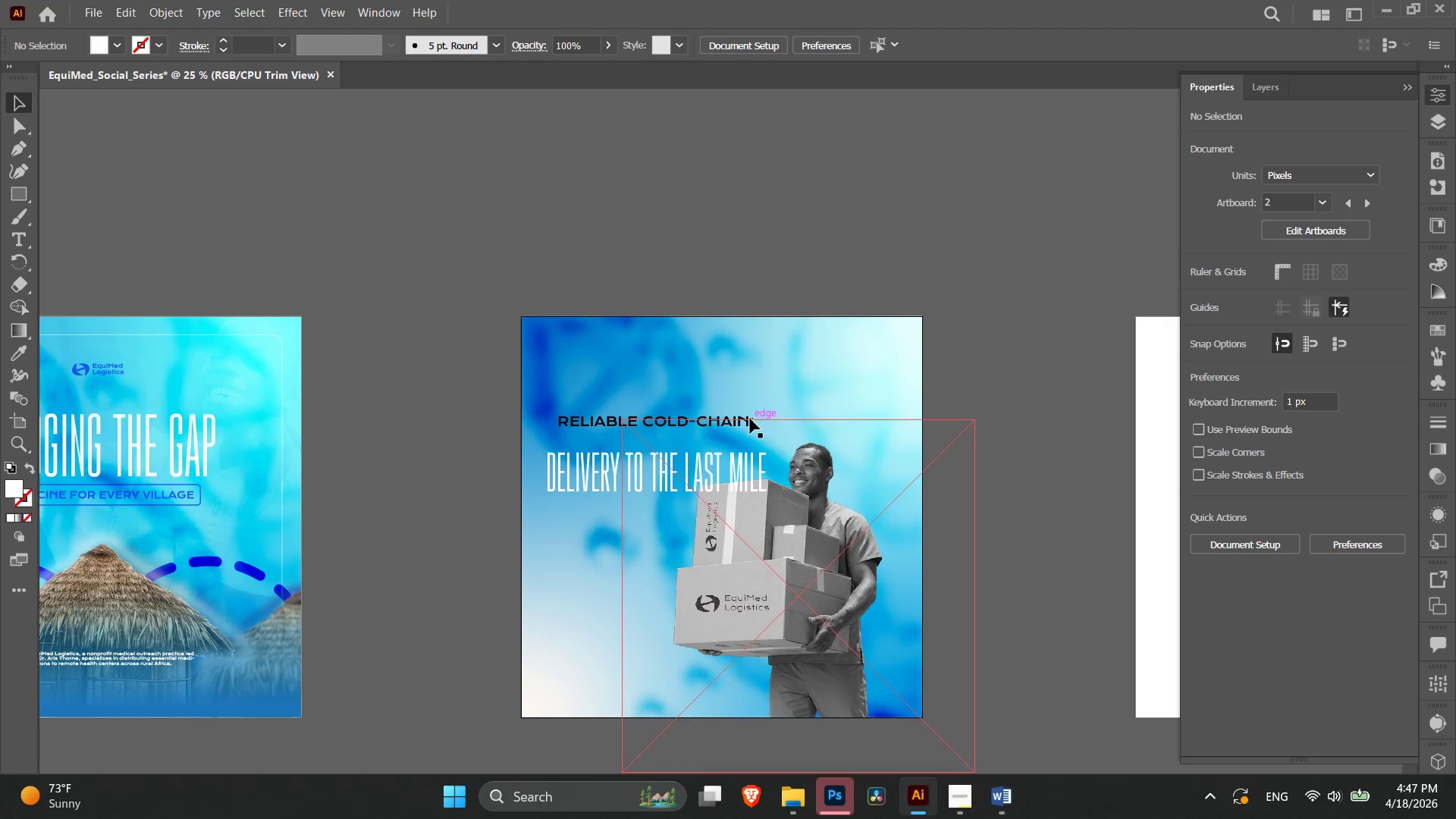 
left_click_drag(start_coordinate=[728, 420], to_coordinate=[717, 435])
 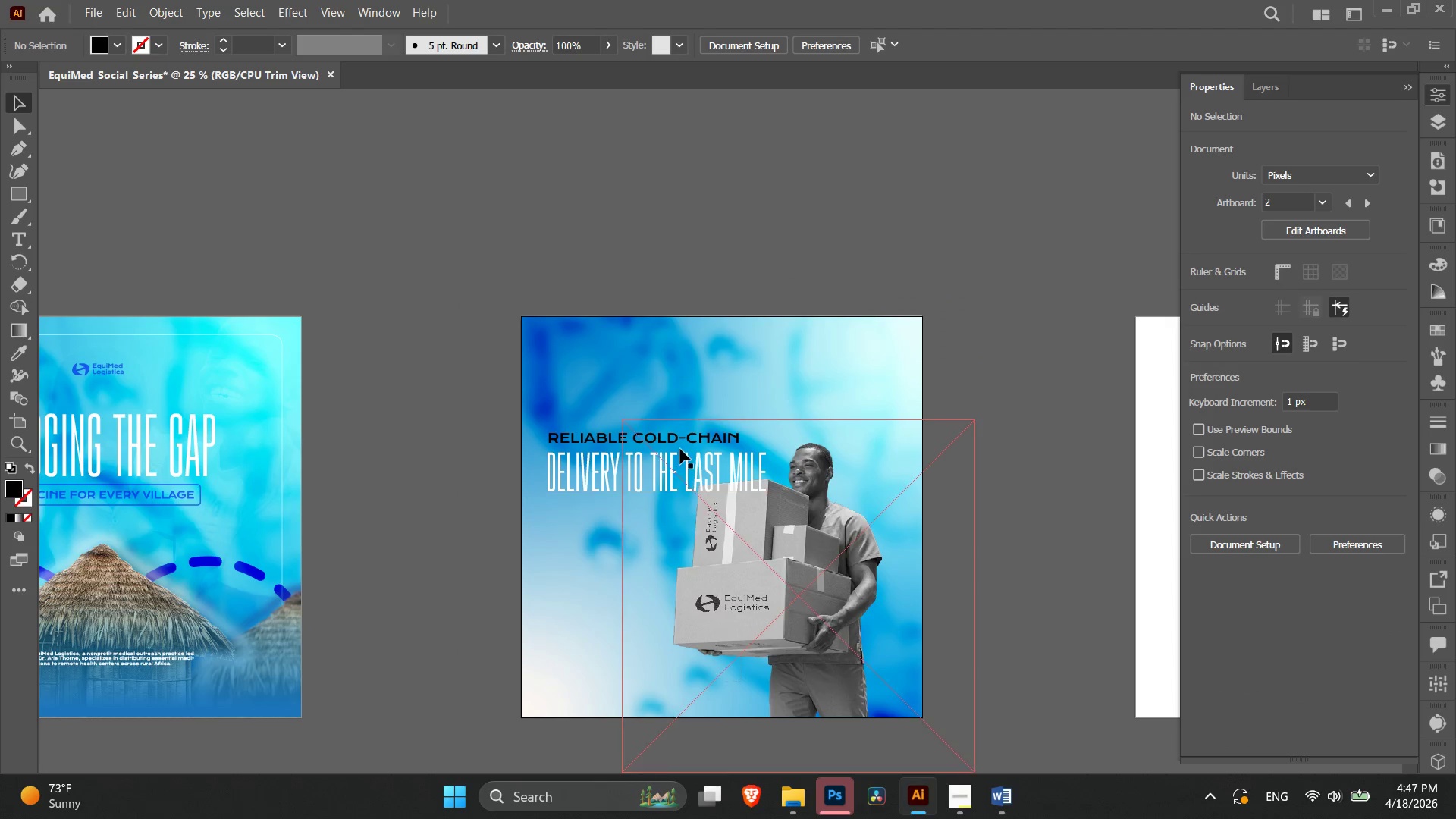 
left_click([680, 438])
 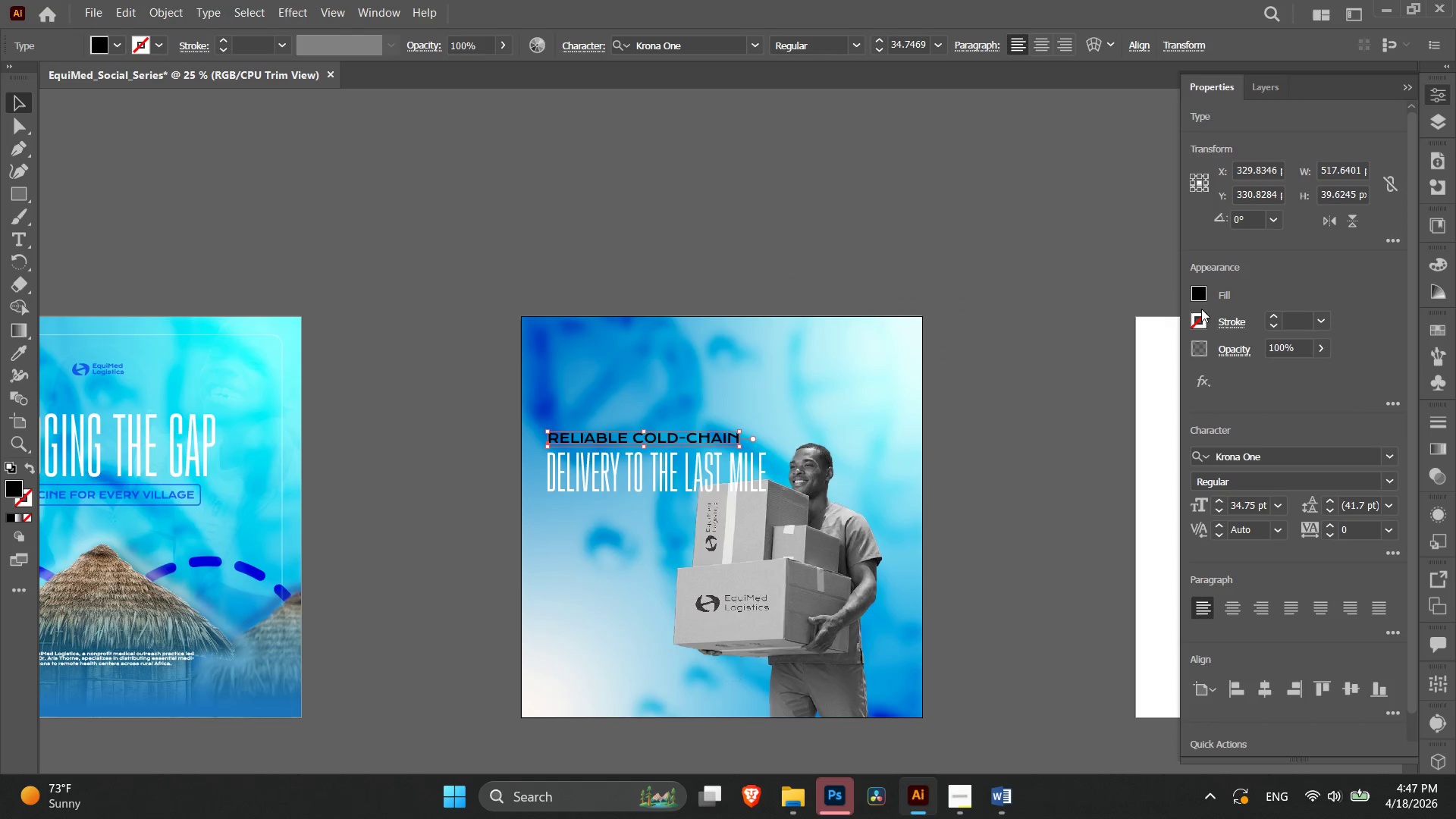 
left_click([1205, 296])
 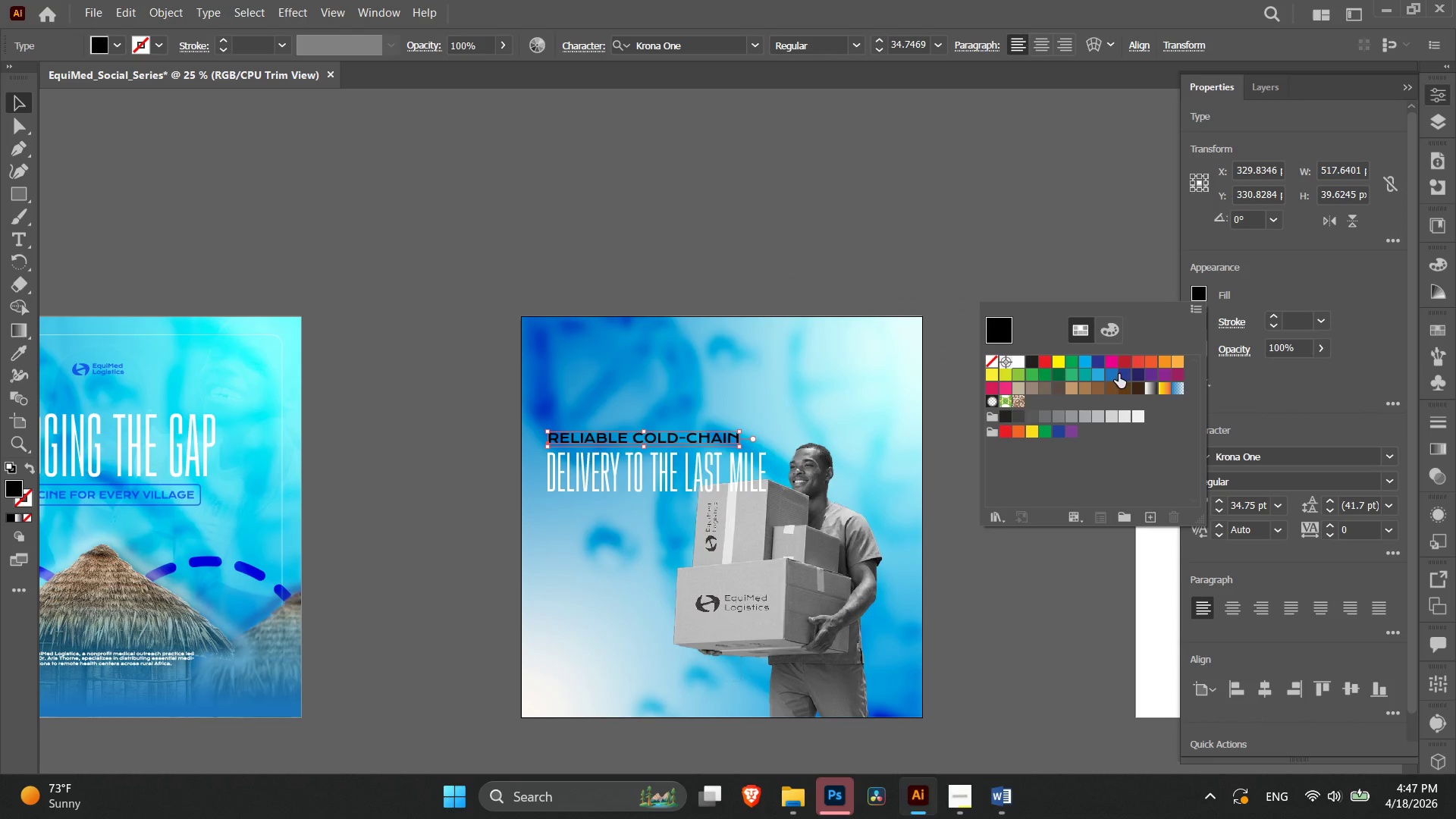 
left_click([1112, 373])
 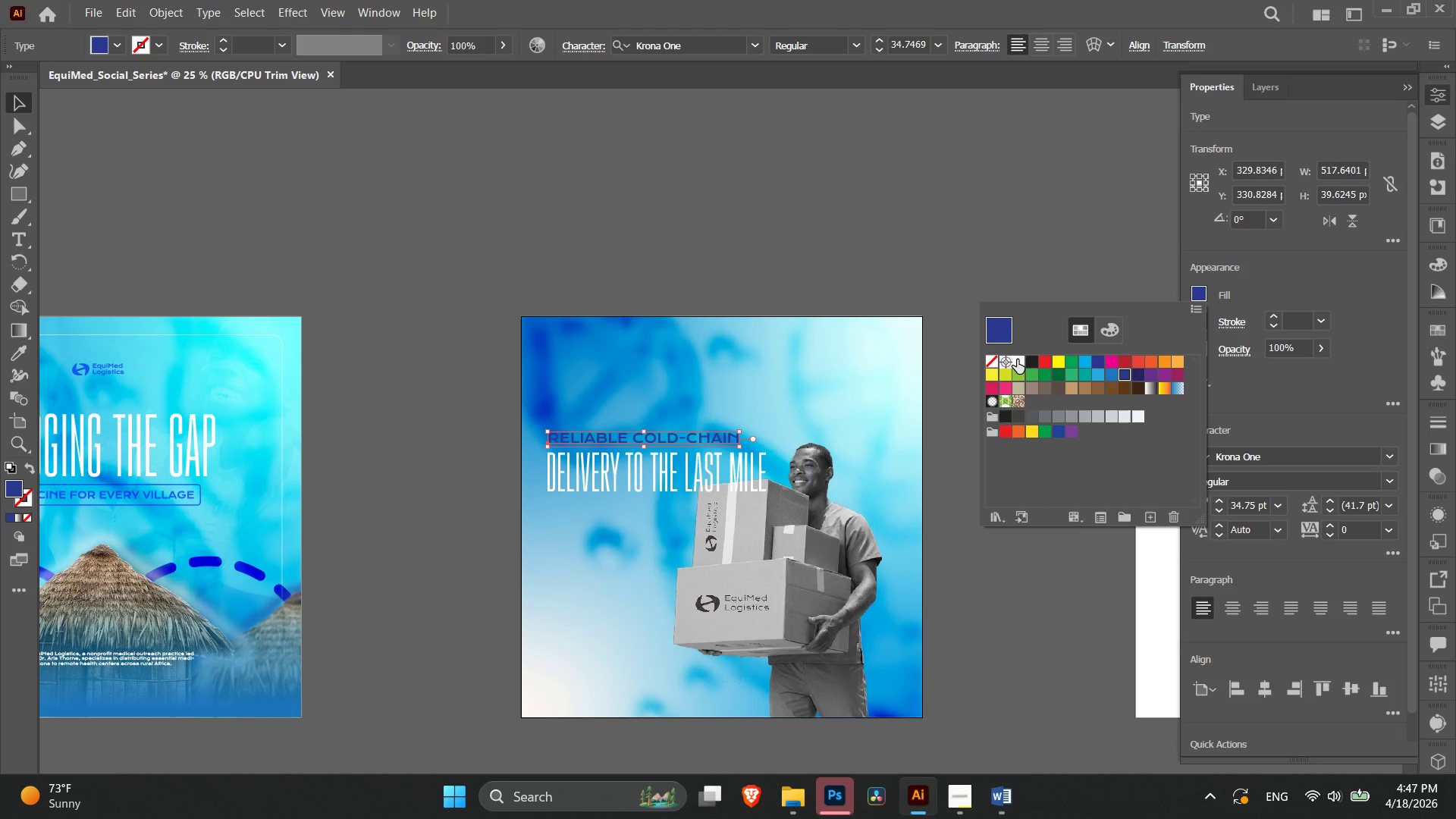 
left_click([1021, 359])
 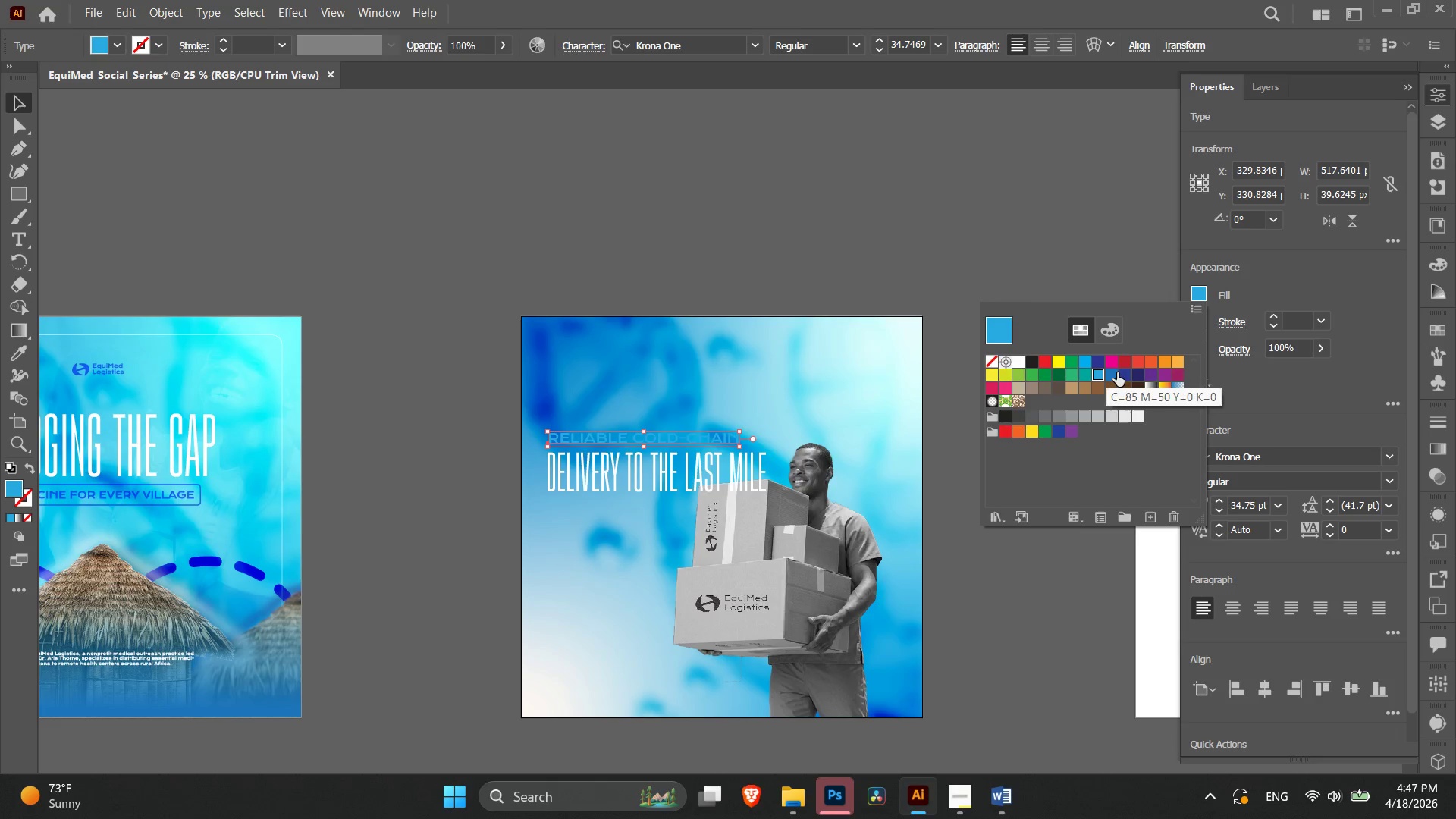 
left_click([1140, 378])
 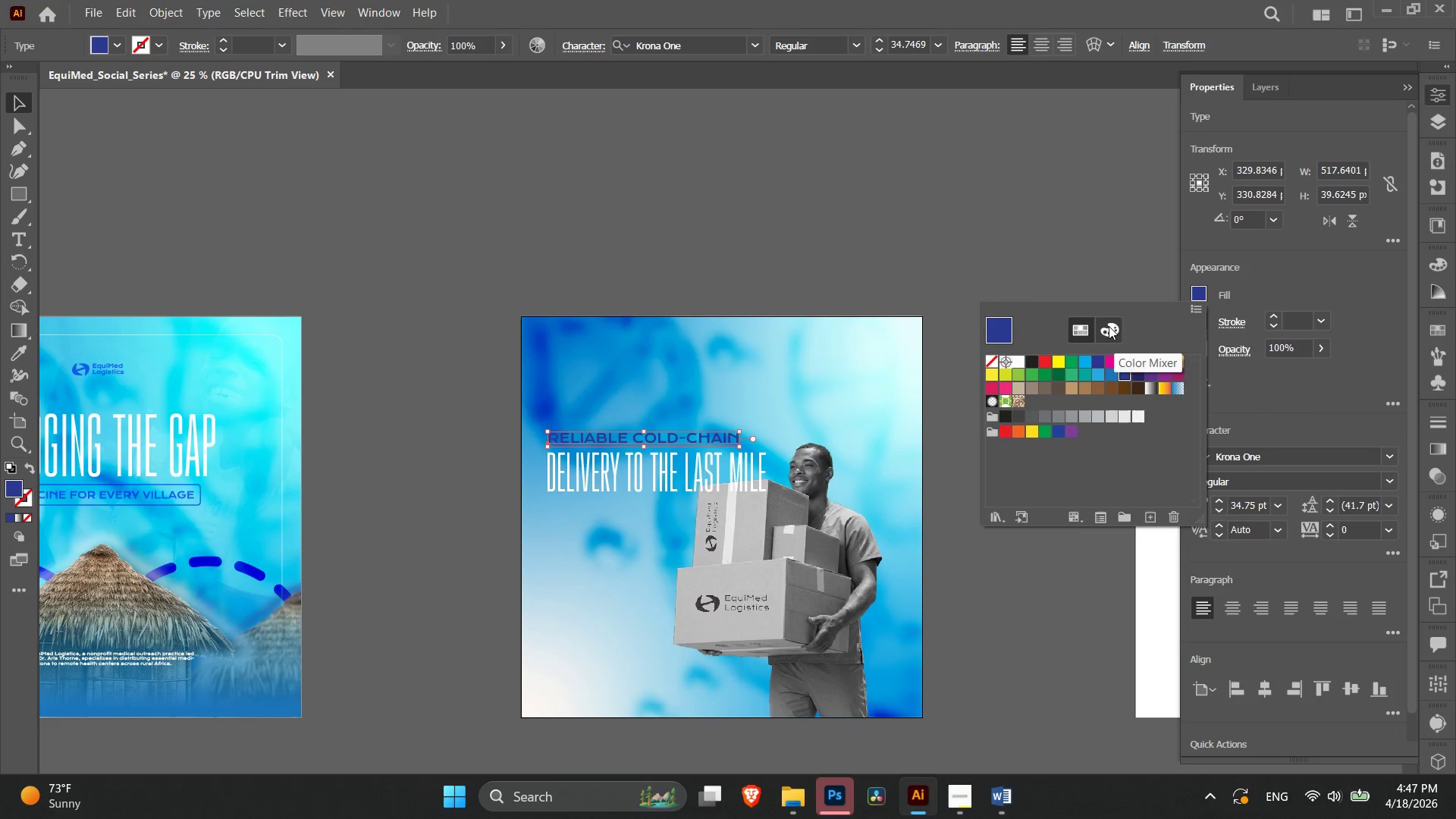 
double_click([1068, 234])
 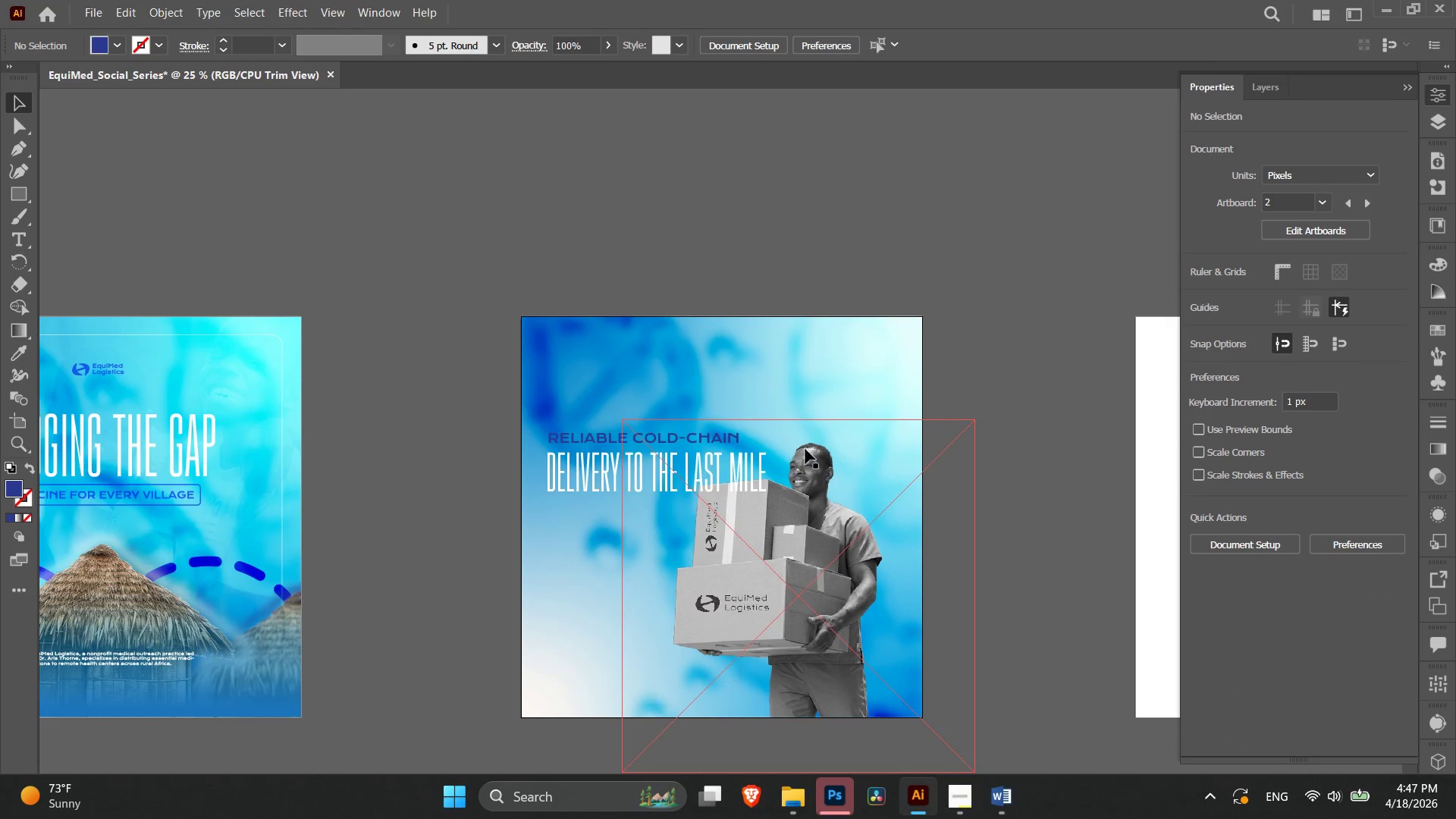 
left_click_drag(start_coordinate=[794, 559], to_coordinate=[821, 563])
 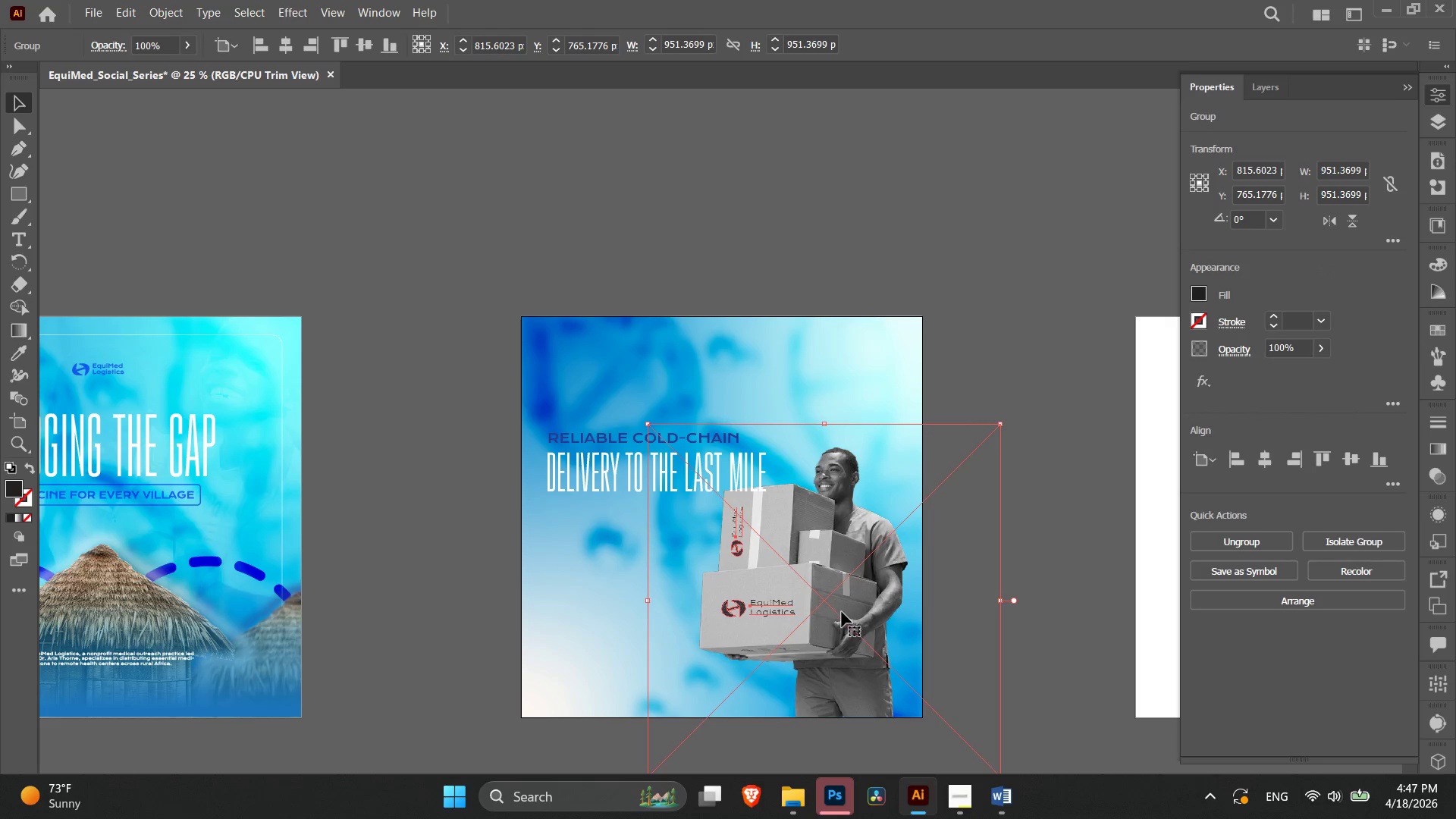 
left_click_drag(start_coordinate=[835, 609], to_coordinate=[836, 621])
 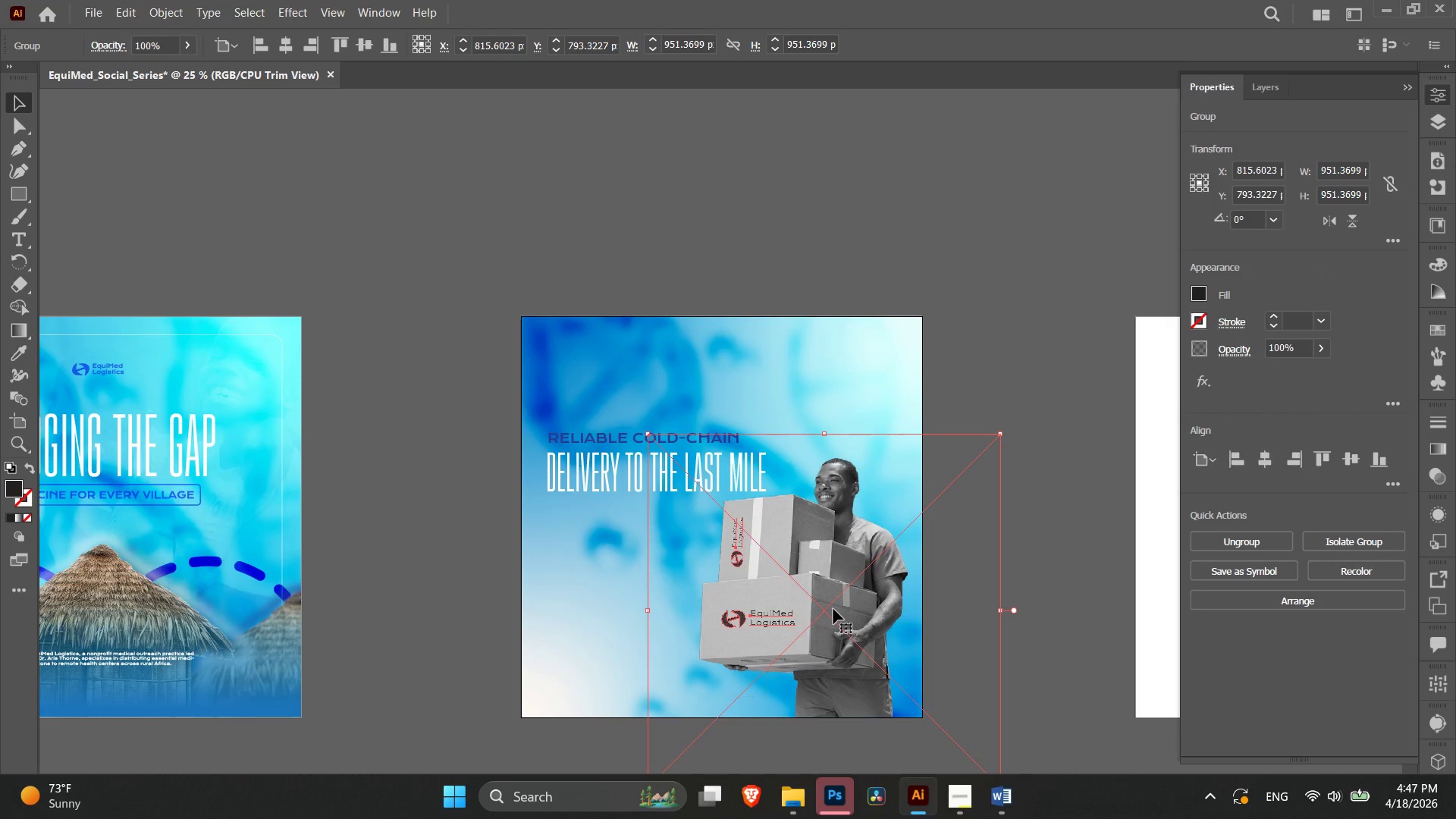 
left_click_drag(start_coordinate=[833, 609], to_coordinate=[826, 609])
 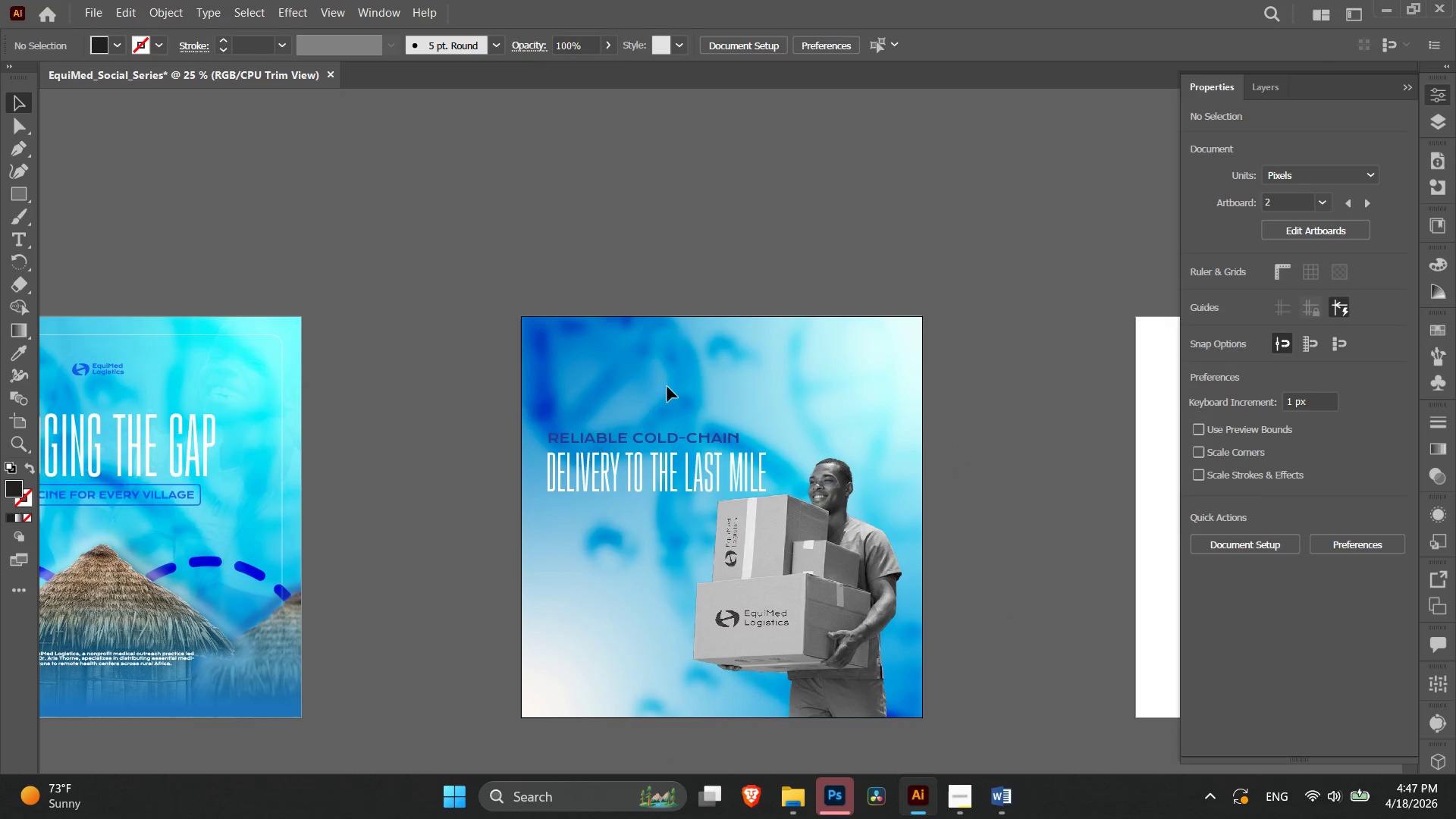 
left_click([634, 476])
 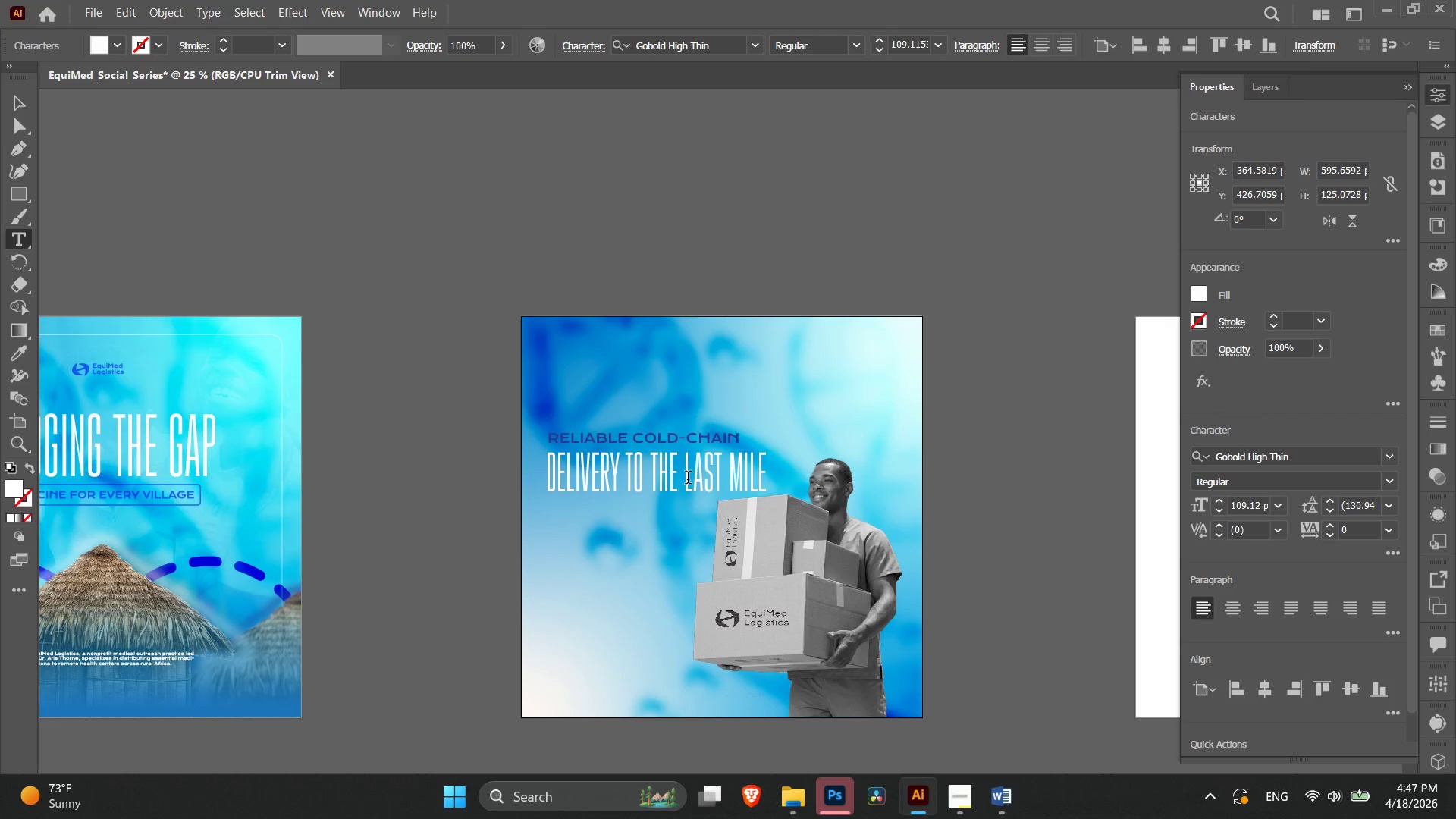 
key(Backspace)
 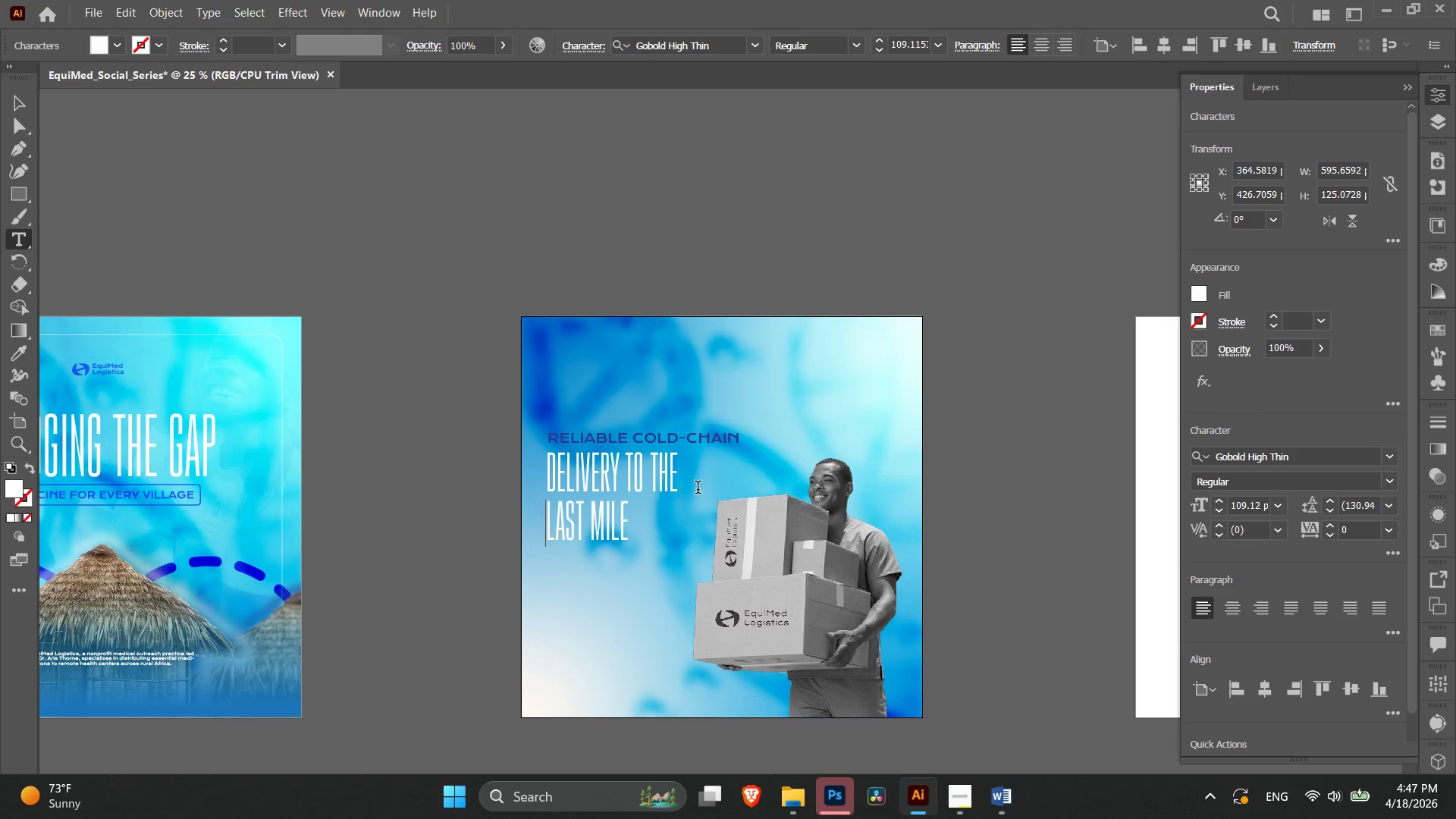 
key(Enter)
 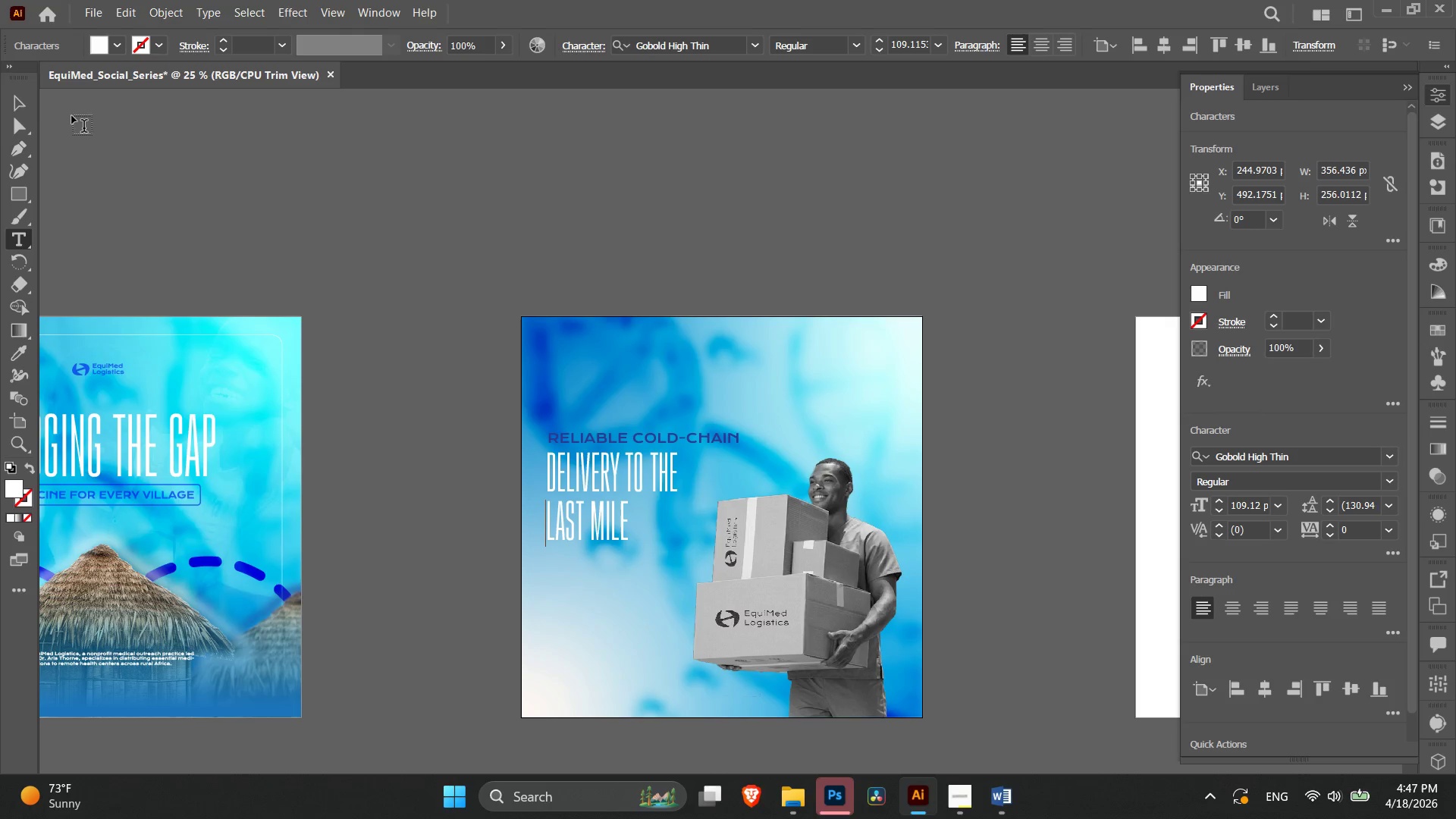 
left_click([18, 98])
 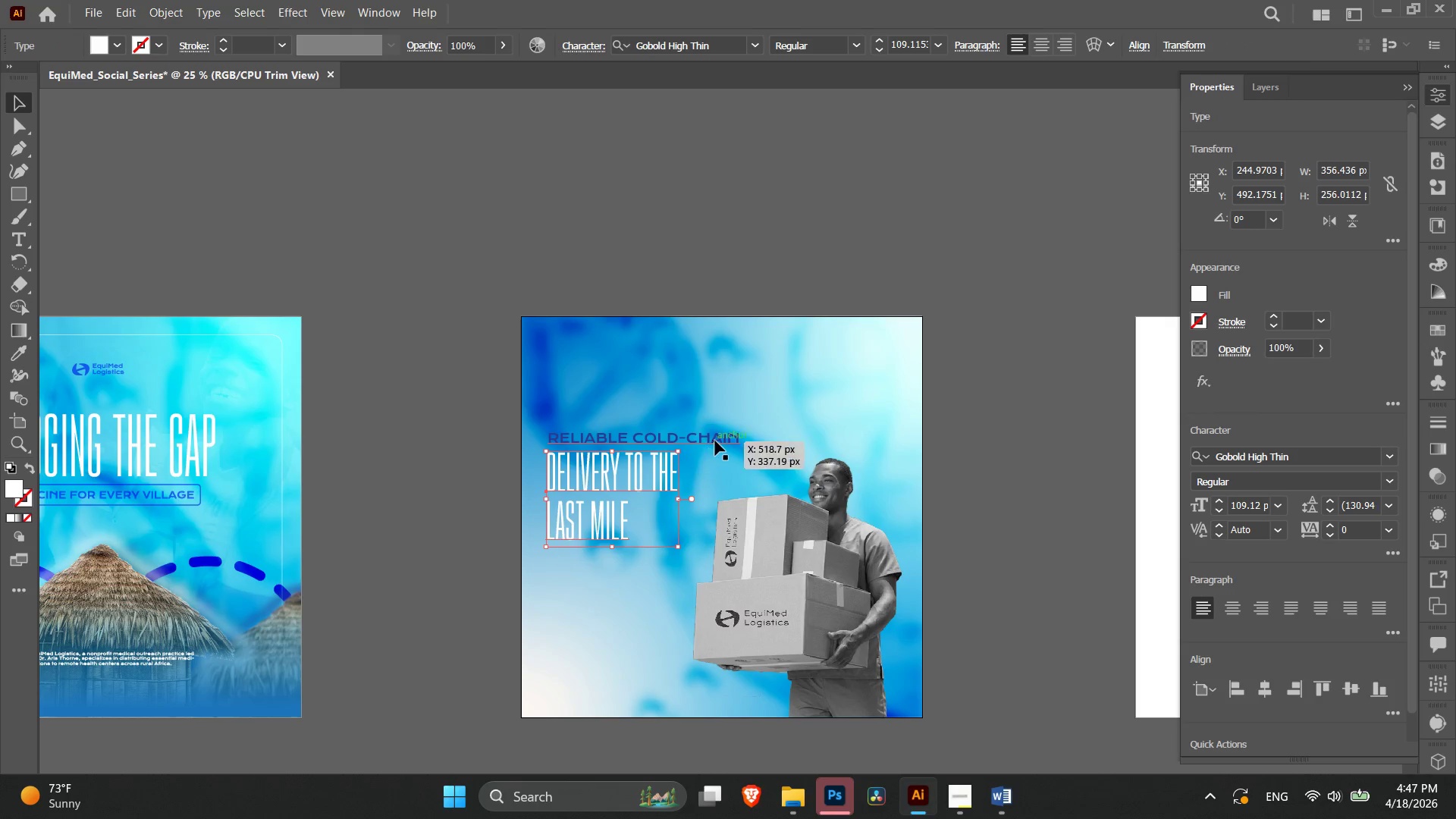 
left_click_drag(start_coordinate=[715, 440], to_coordinate=[713, 390])
 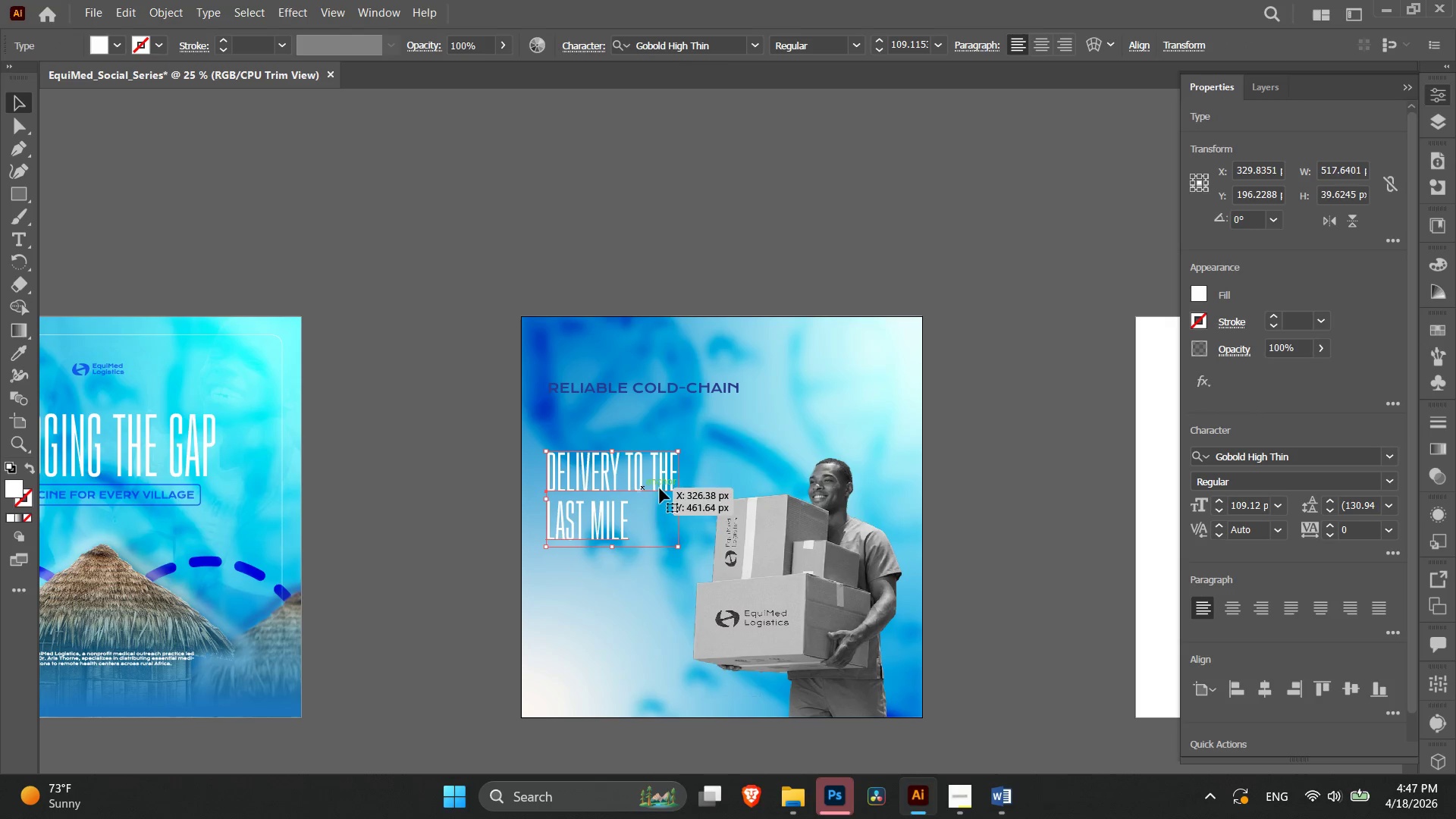 
hold_key(key=AltLeft, duration=1.14)
hold_key(key=ShiftLeft, duration=1.17)
left_click_drag(start_coordinate=[680, 496], to_coordinate=[714, 505])
 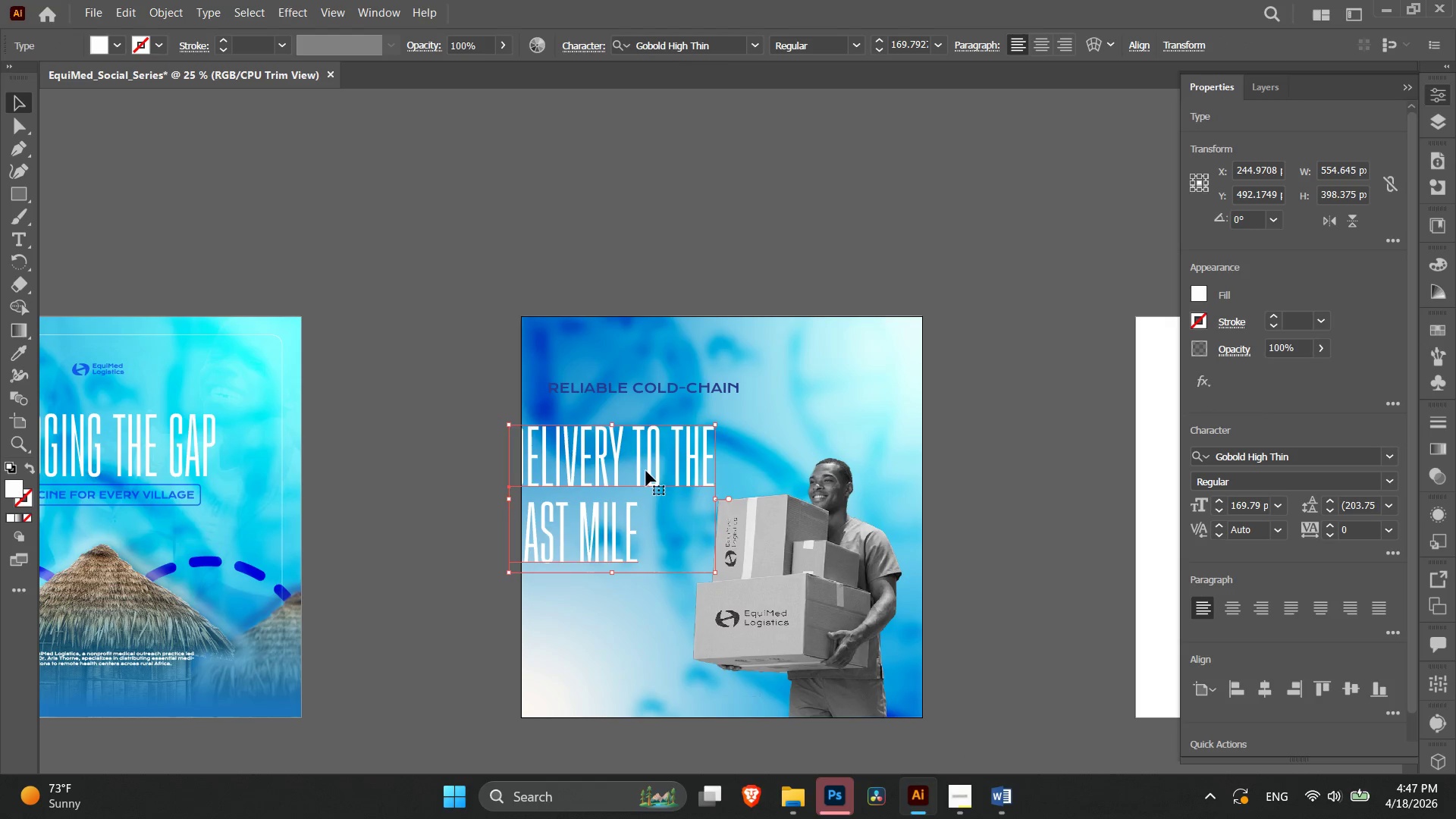 
left_click_drag(start_coordinate=[651, 471], to_coordinate=[699, 476])
 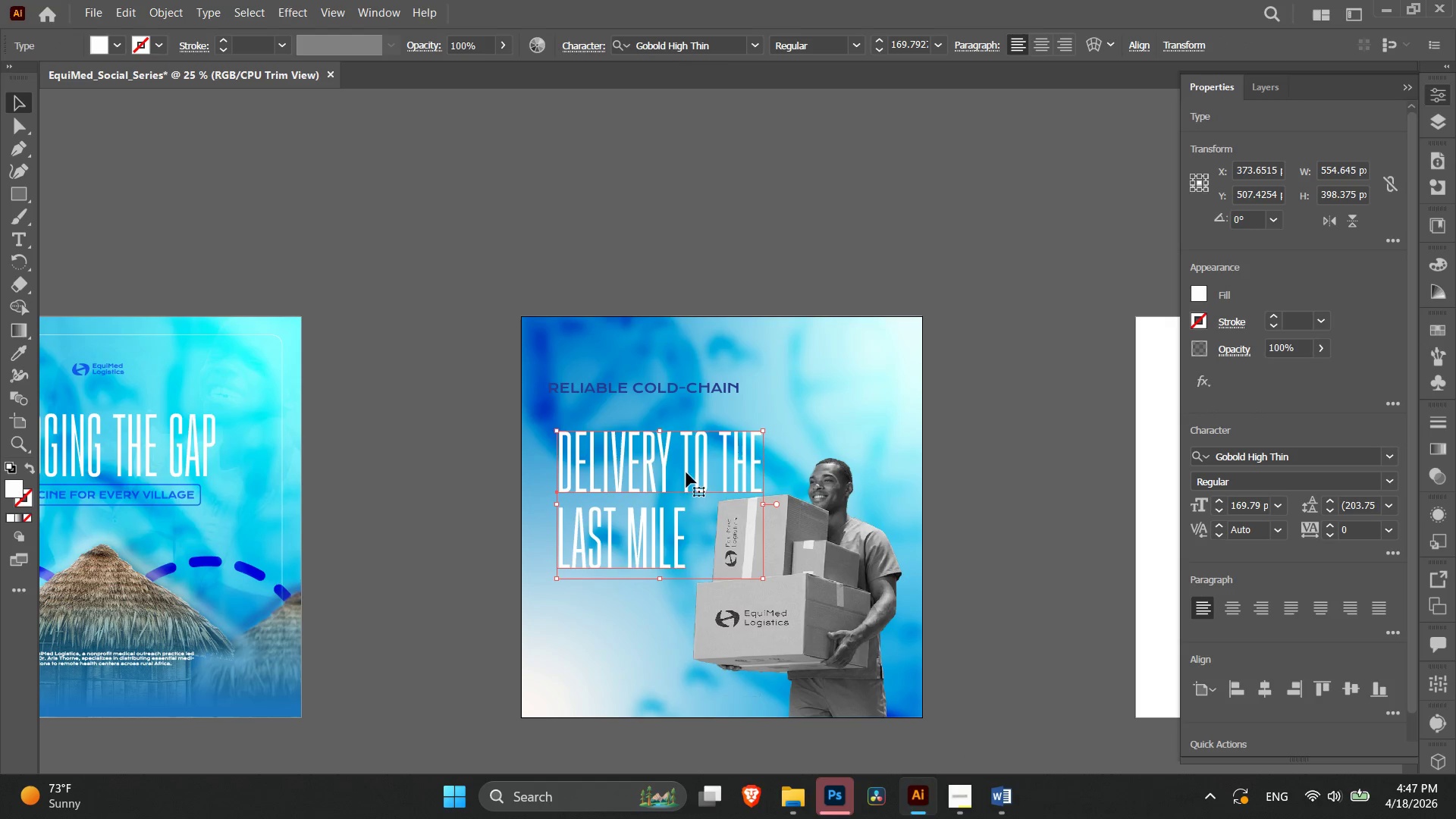 
left_click_drag(start_coordinate=[679, 472], to_coordinate=[668, 472])
 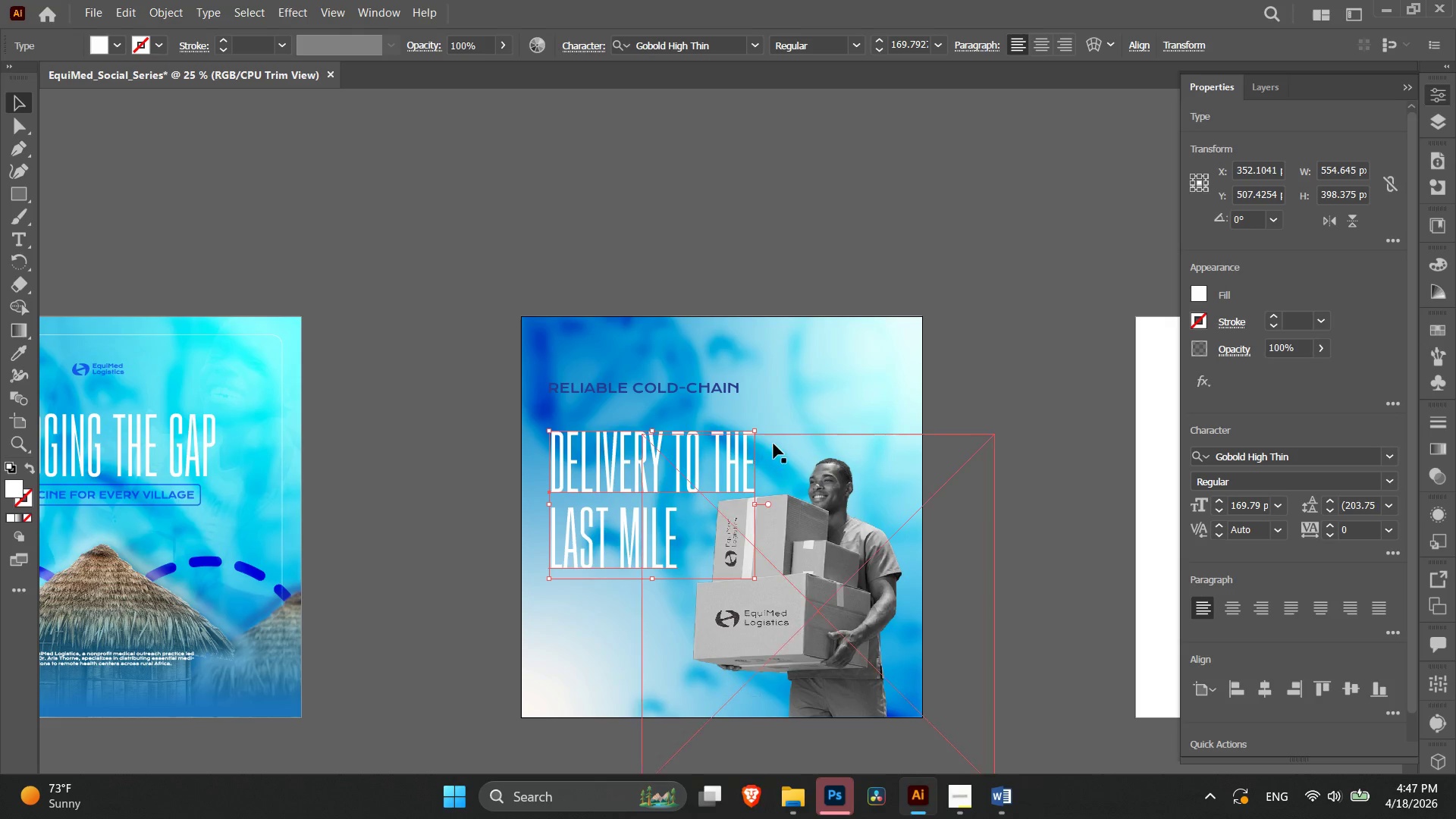 
hold_key(key=ShiftLeft, duration=1.97)
left_click_drag(start_coordinate=[757, 431], to_coordinate=[813, 406])
 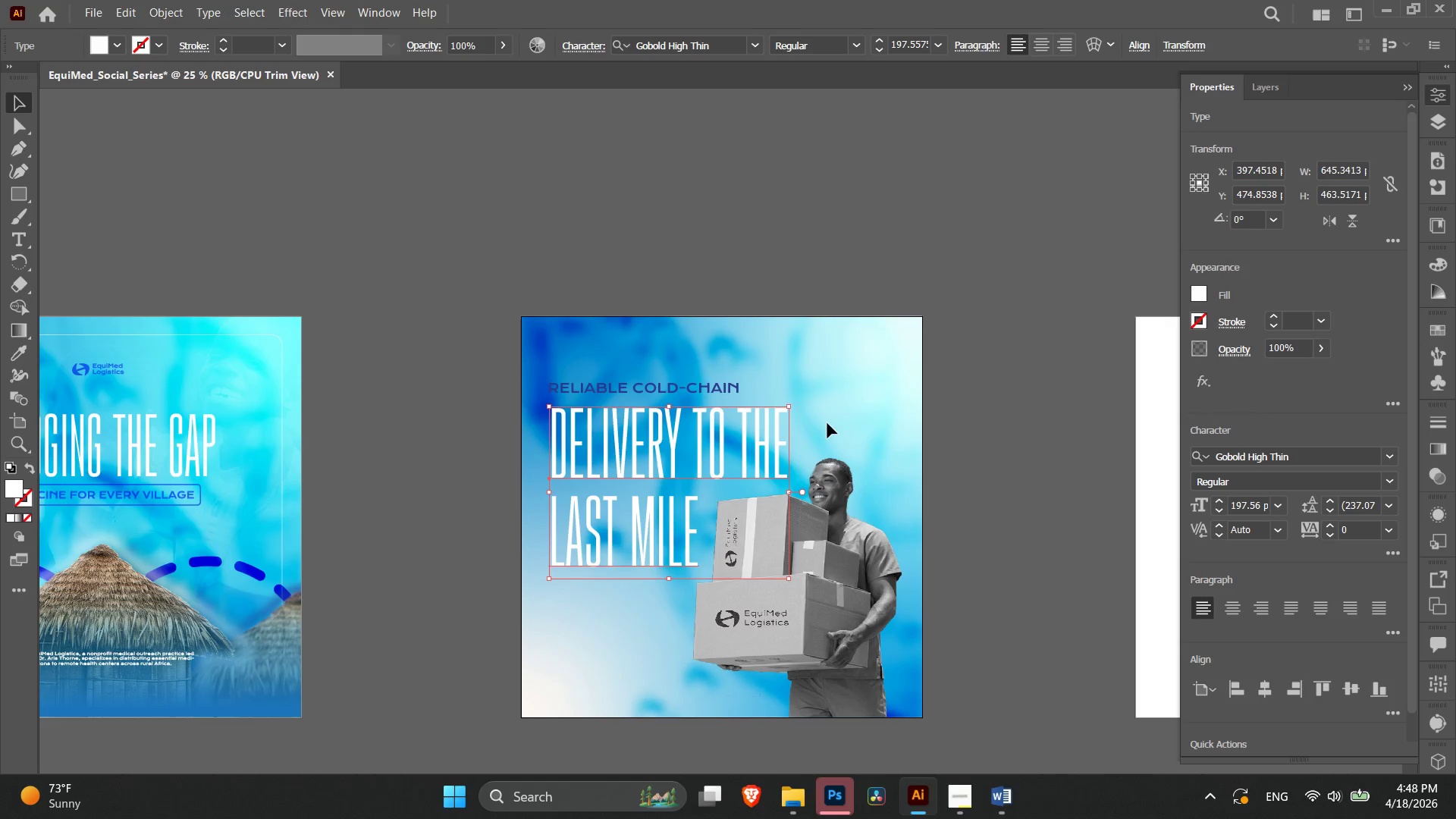 
left_click_drag(start_coordinate=[963, 474], to_coordinate=[967, 476])
 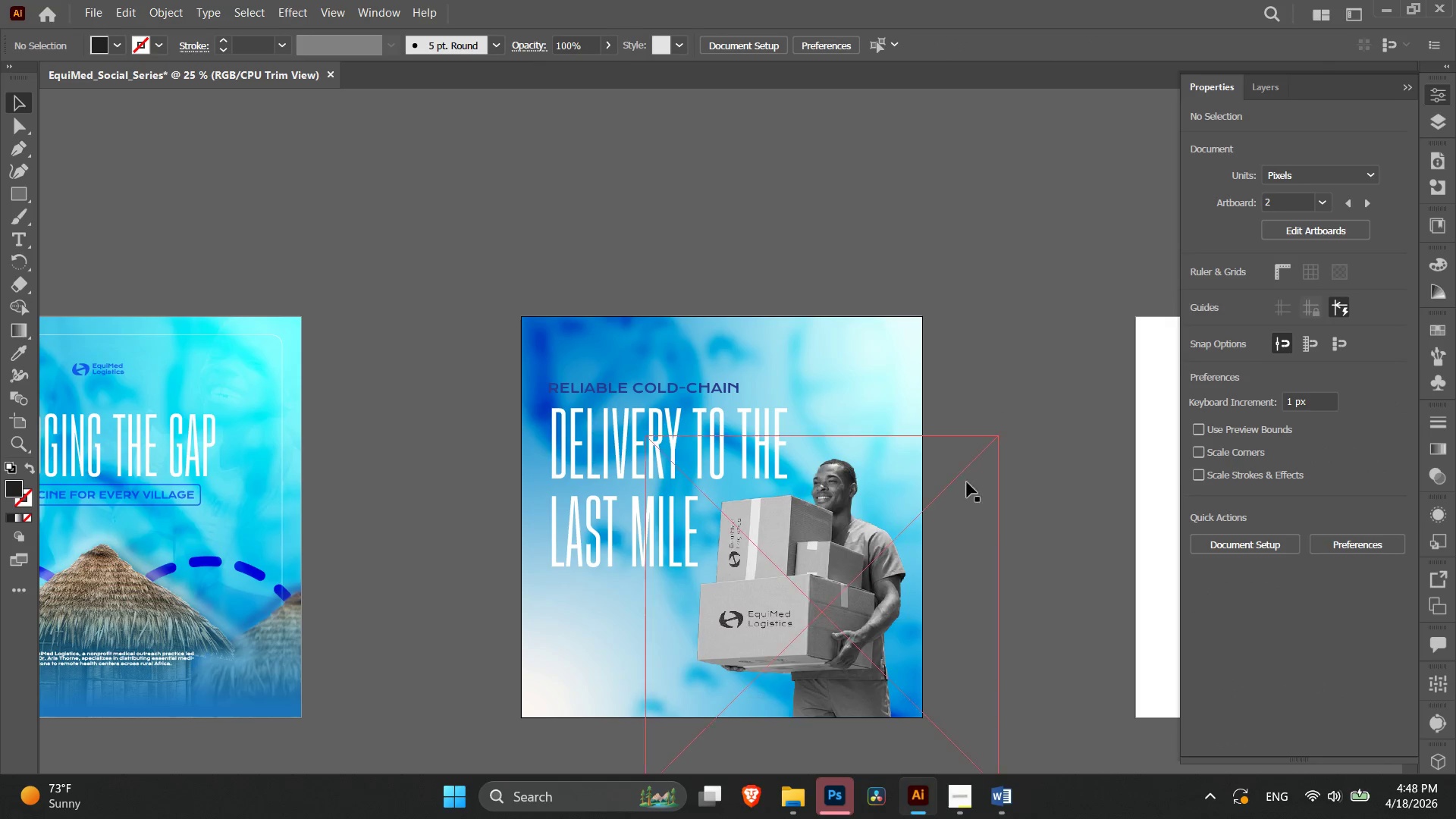 
left_click_drag(start_coordinate=[882, 591], to_coordinate=[852, 568])
 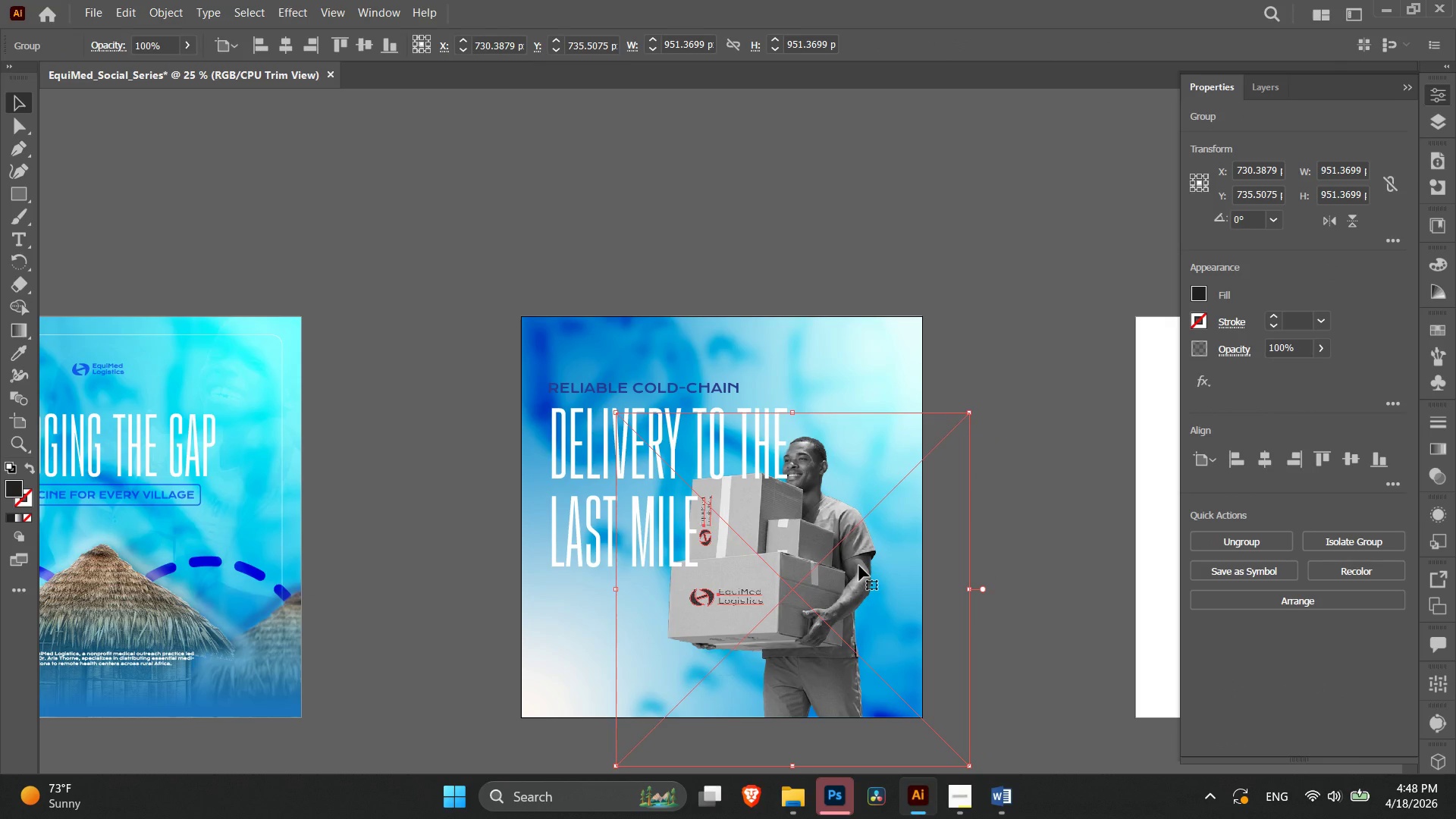 
key(Control+Shift+BracketRight)
 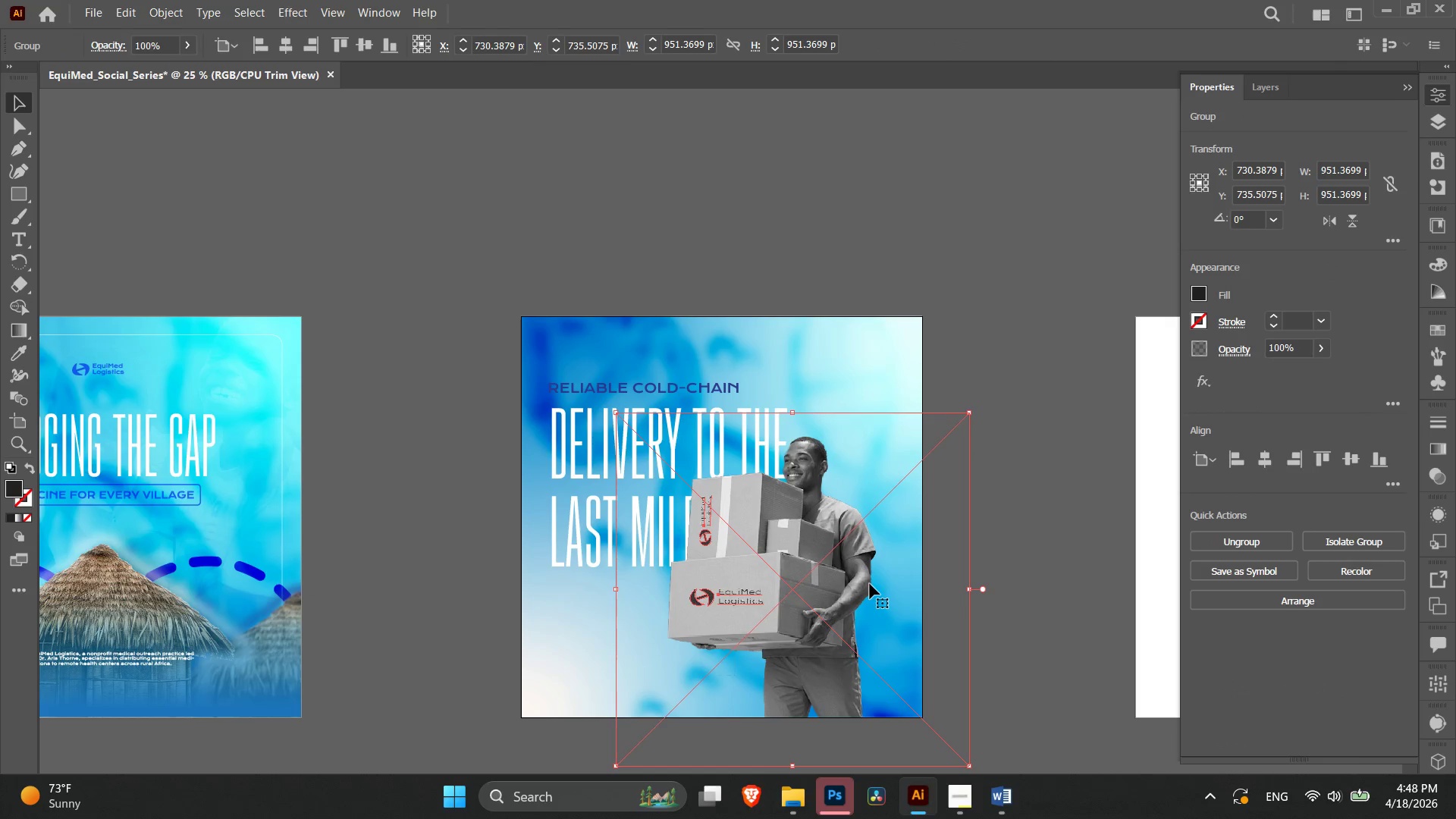 
left_click_drag(start_coordinate=[858, 592], to_coordinate=[874, 601])
 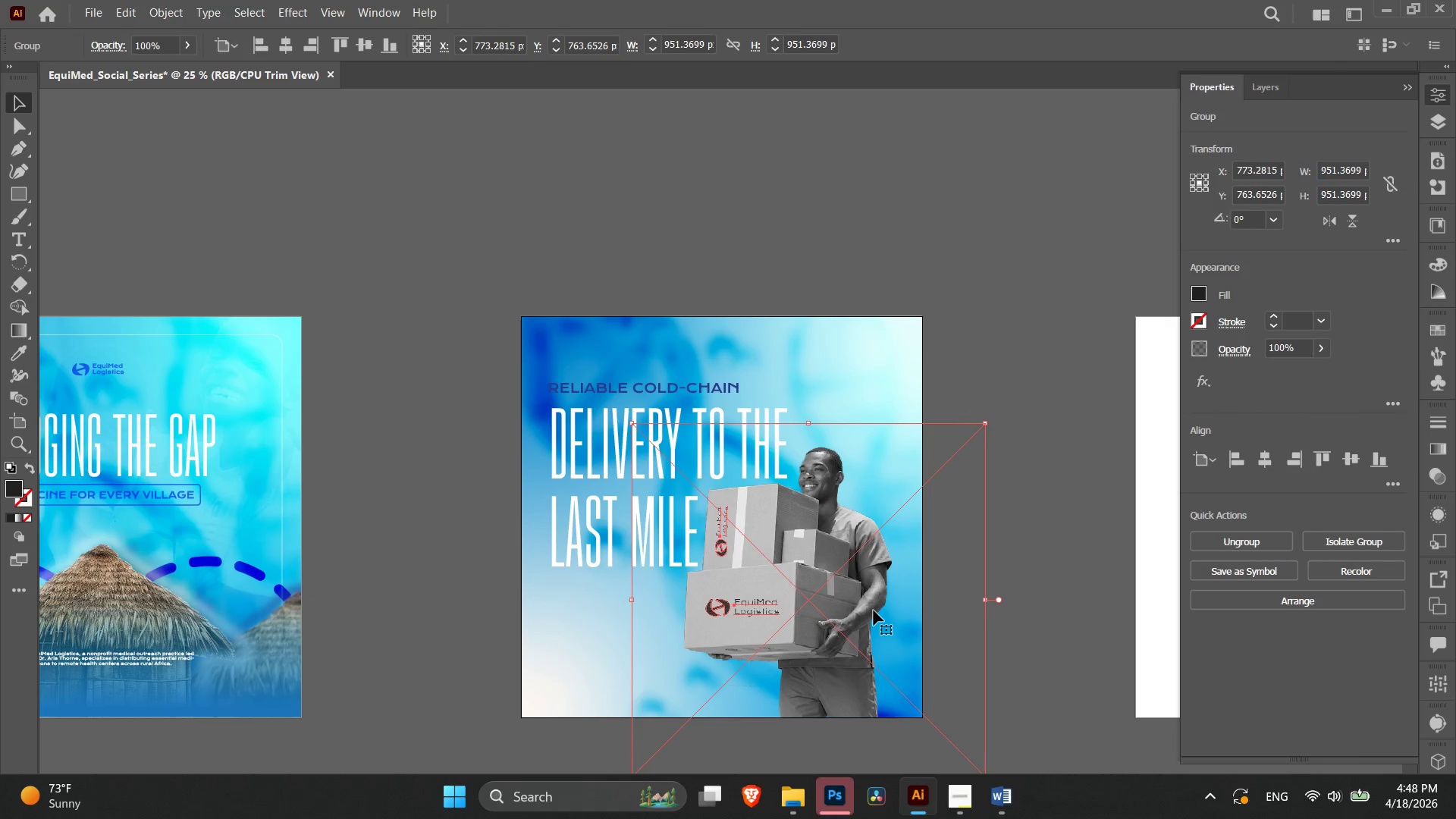 
left_click_drag(start_coordinate=[871, 617], to_coordinate=[868, 629])
 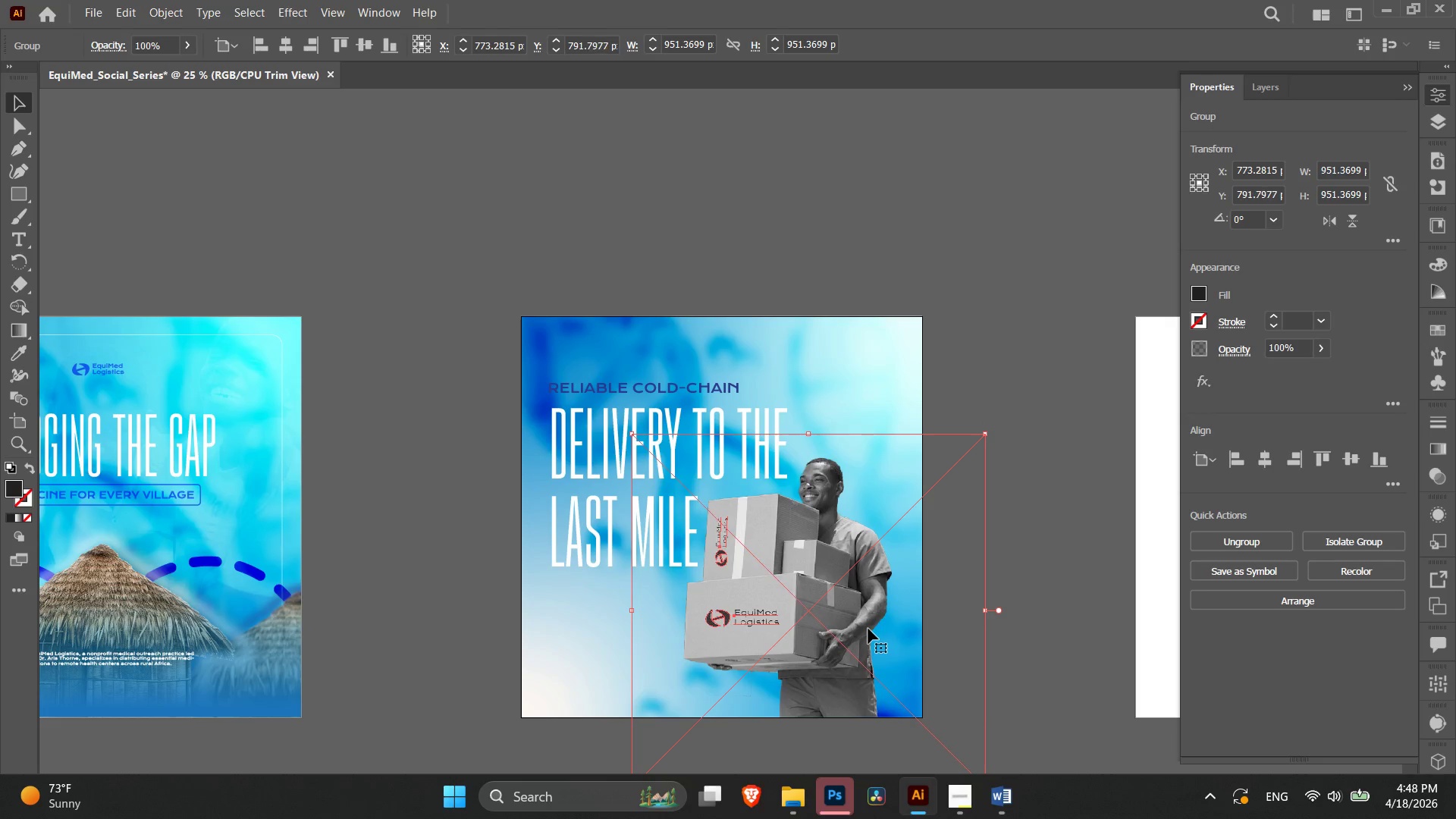 
left_click_drag(start_coordinate=[869, 619], to_coordinate=[873, 578])
 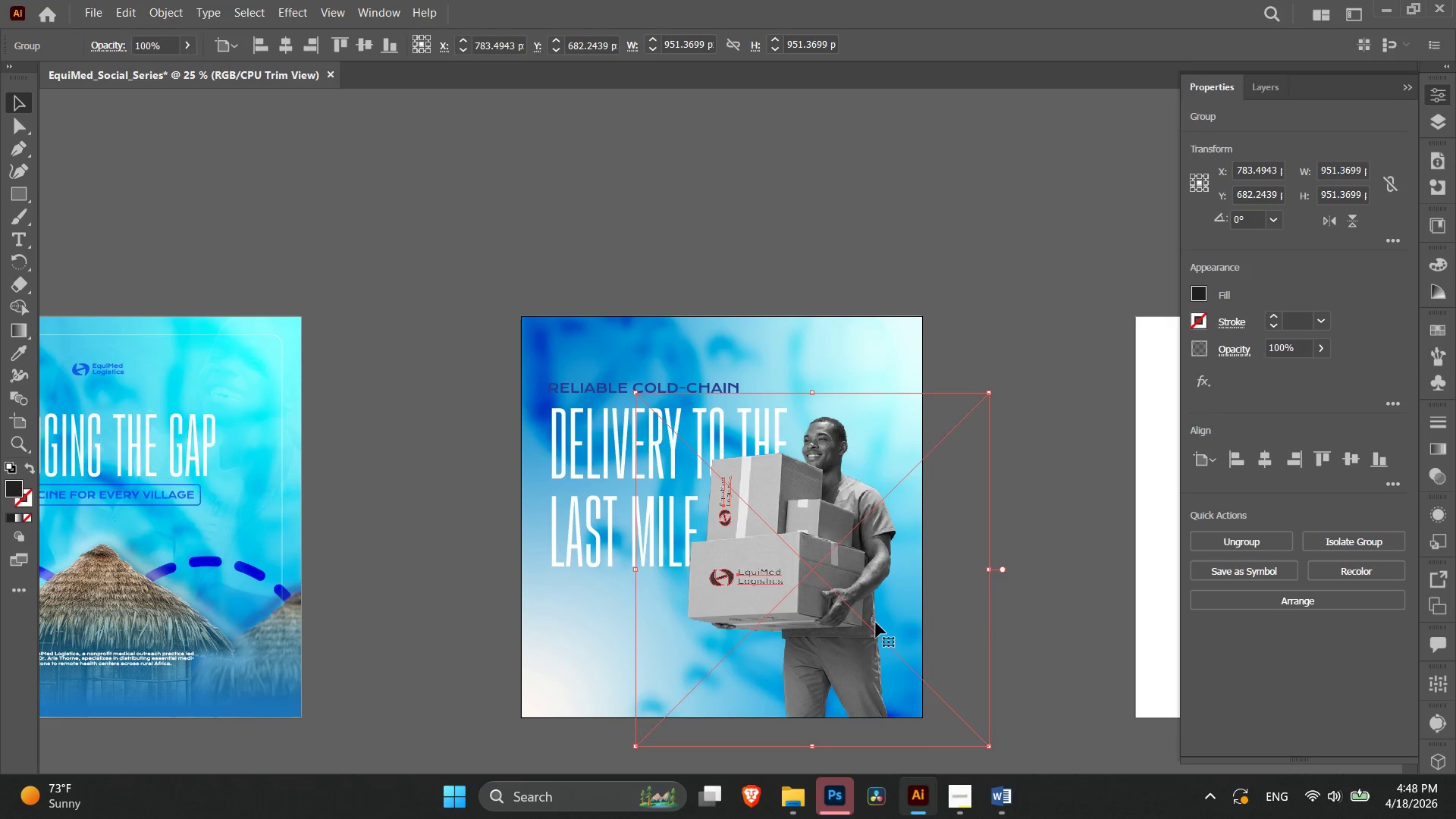 
left_click_drag(start_coordinate=[868, 624], to_coordinate=[867, 629])
 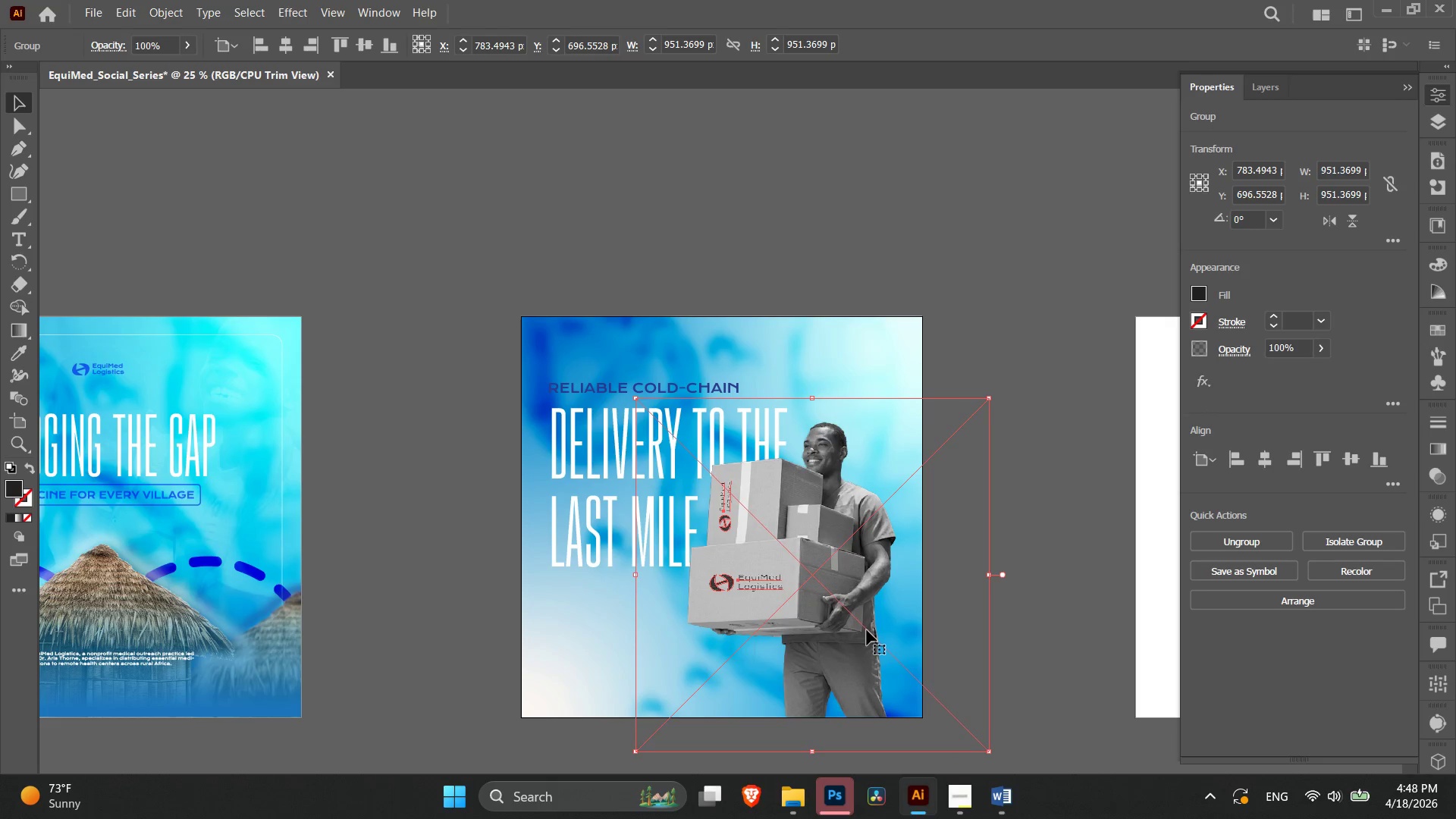 
left_click_drag(start_coordinate=[867, 630], to_coordinate=[867, 639])
 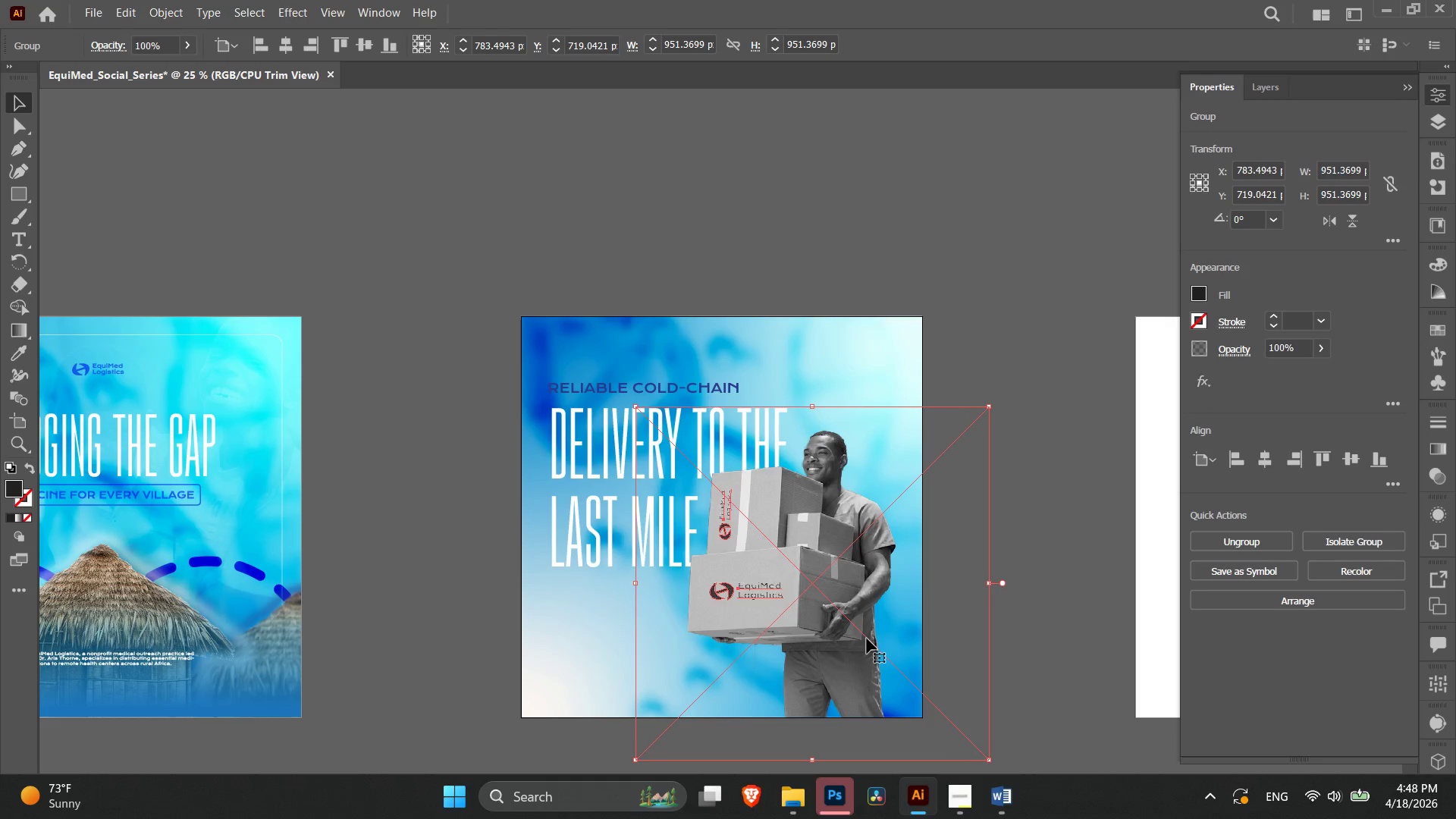 
left_click_drag(start_coordinate=[868, 632], to_coordinate=[861, 629])
 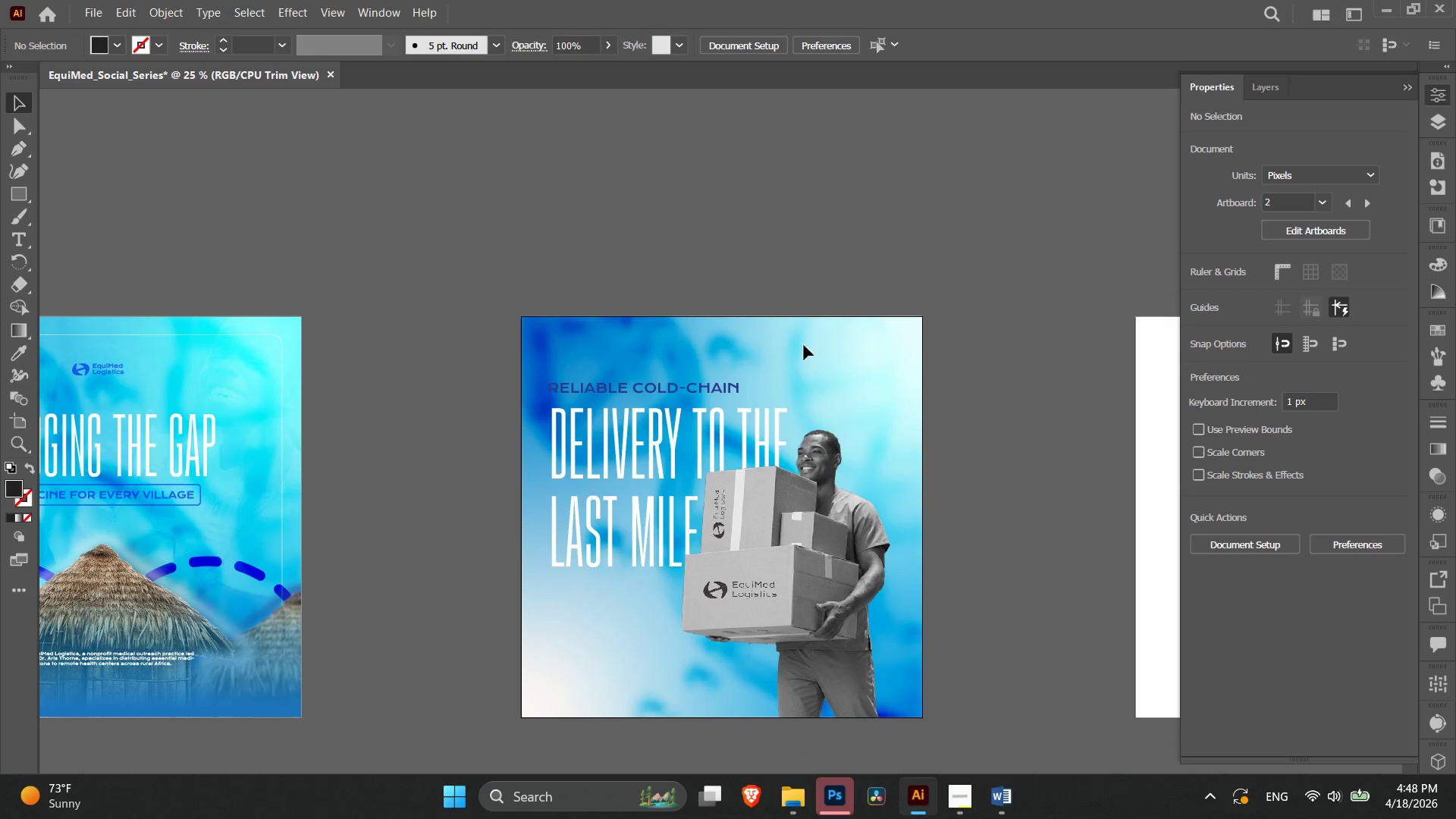 
left_click([737, 391])
 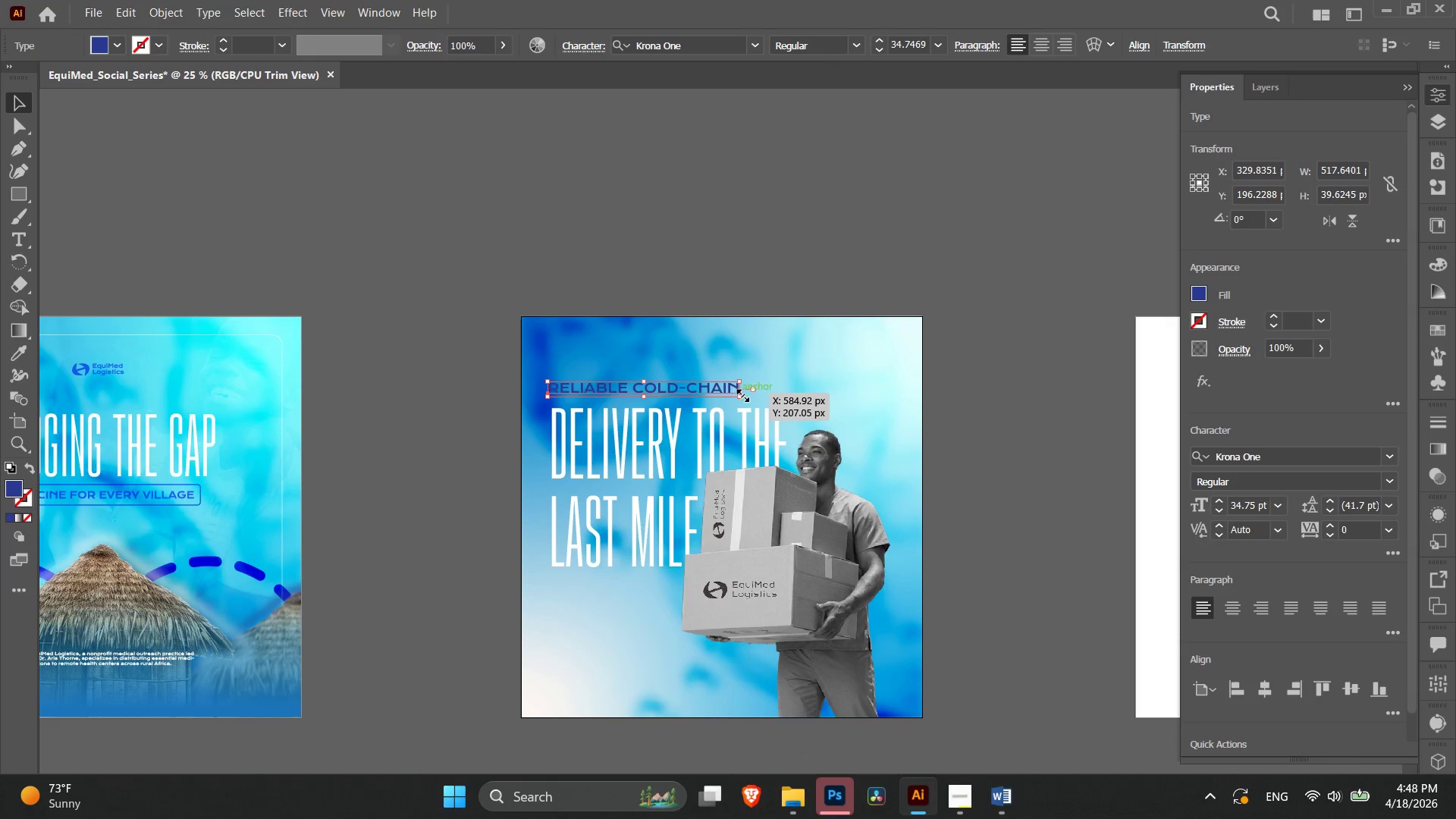 
key(Control+Equal)
 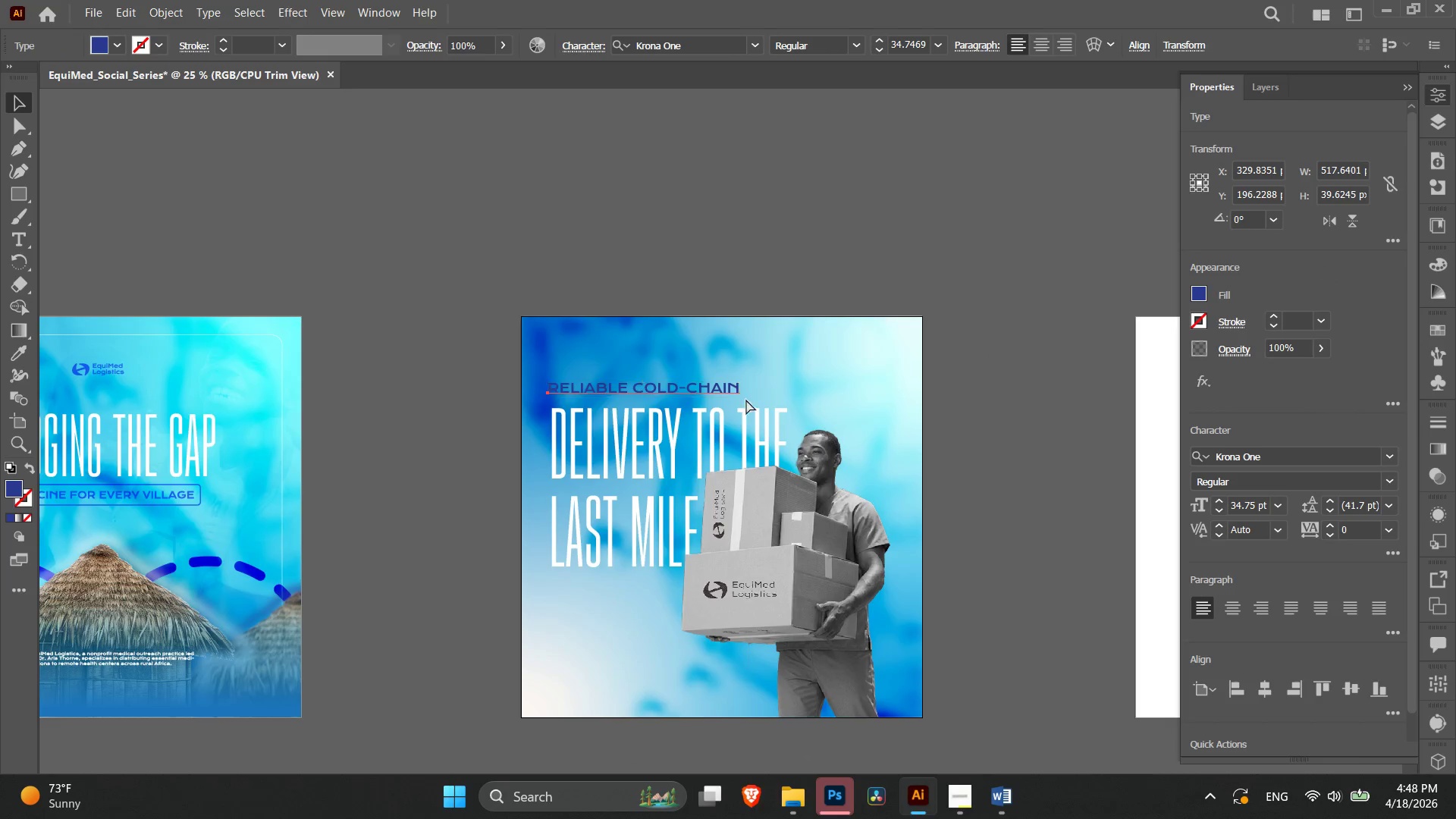 
key(Control+Equal)
 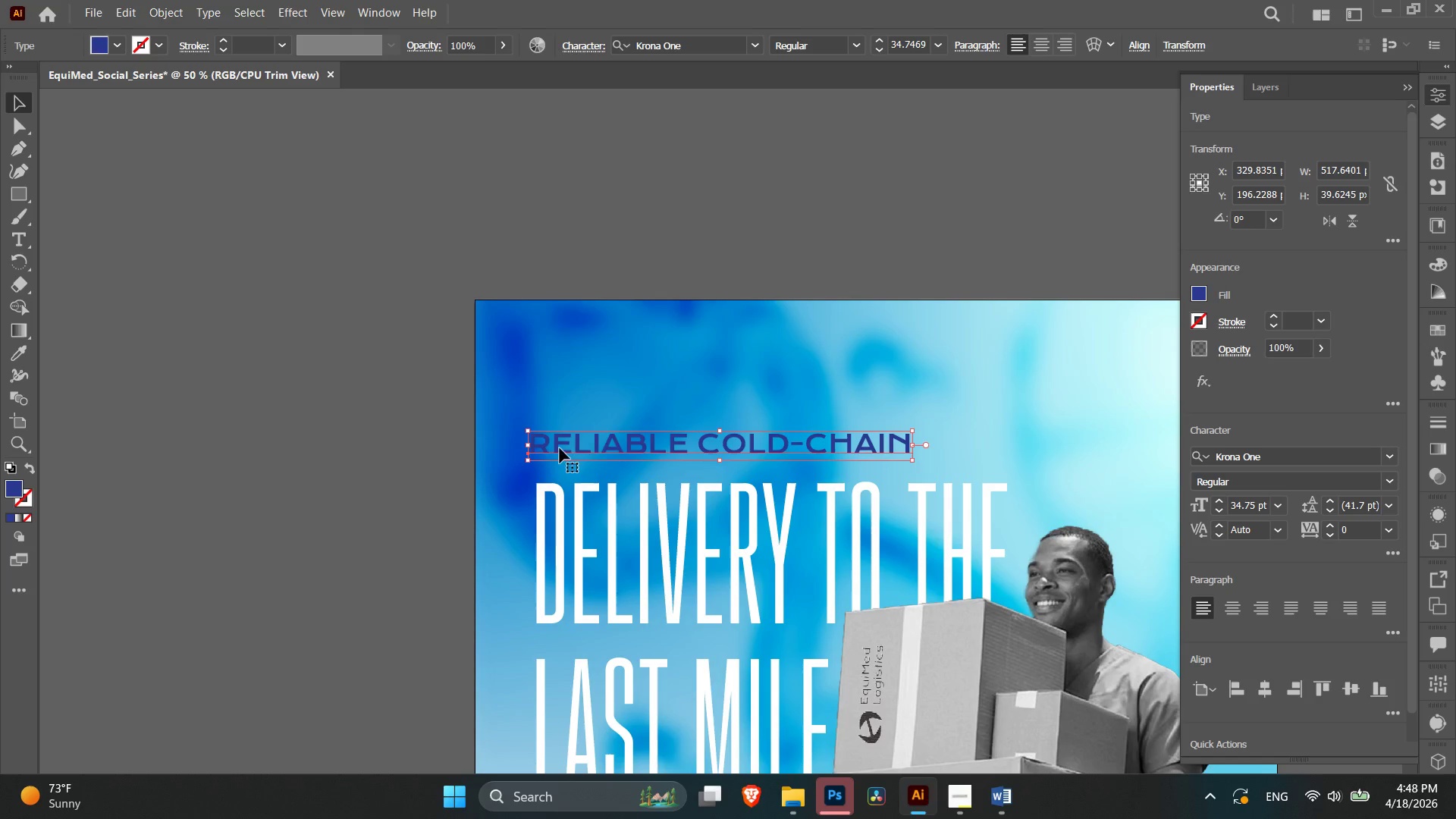 
hold_key(key=ShiftLeft, duration=1.38)
left_click_drag(start_coordinate=[530, 447], to_coordinate=[537, 447])
 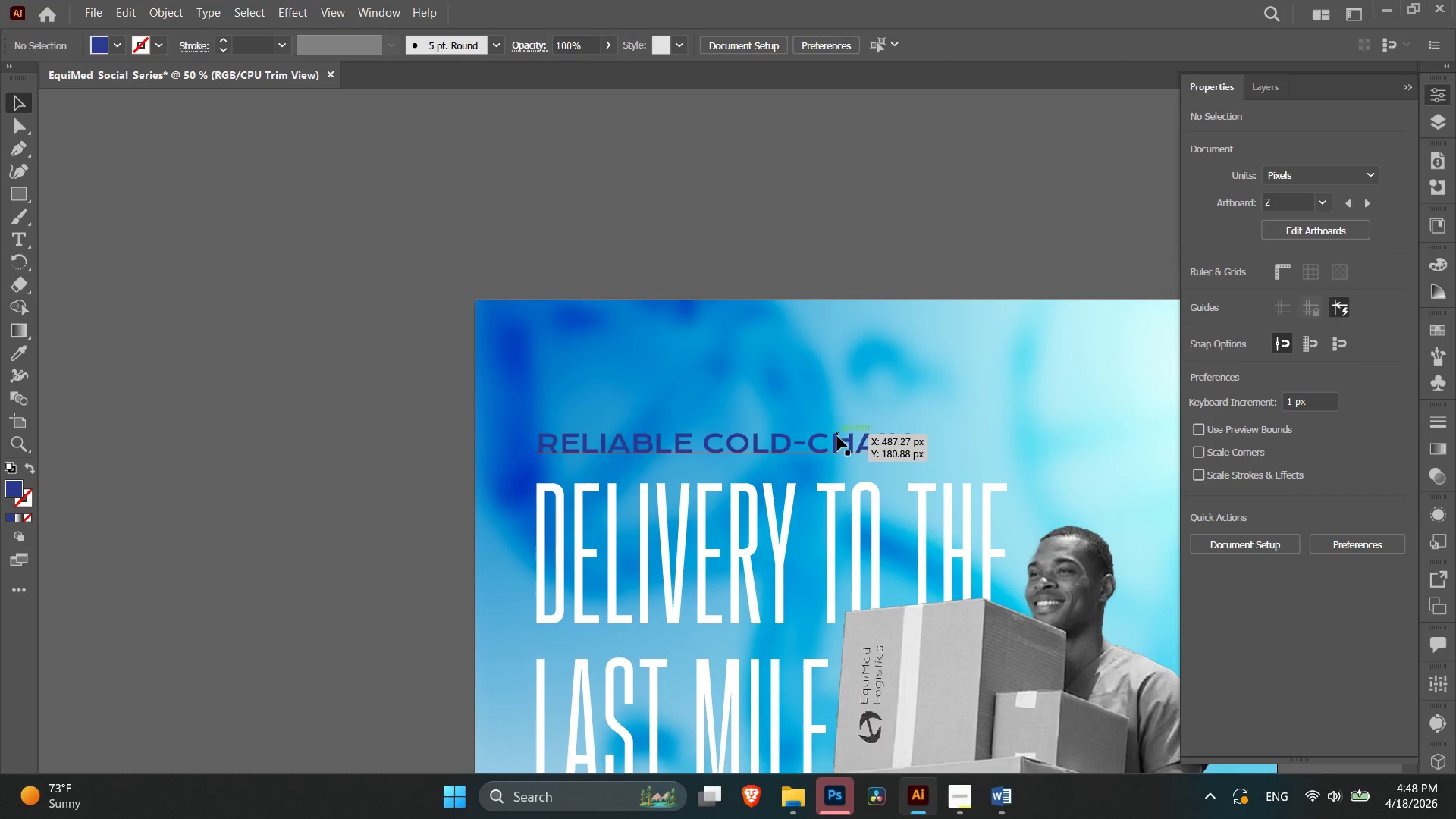 
left_click([842, 443])
 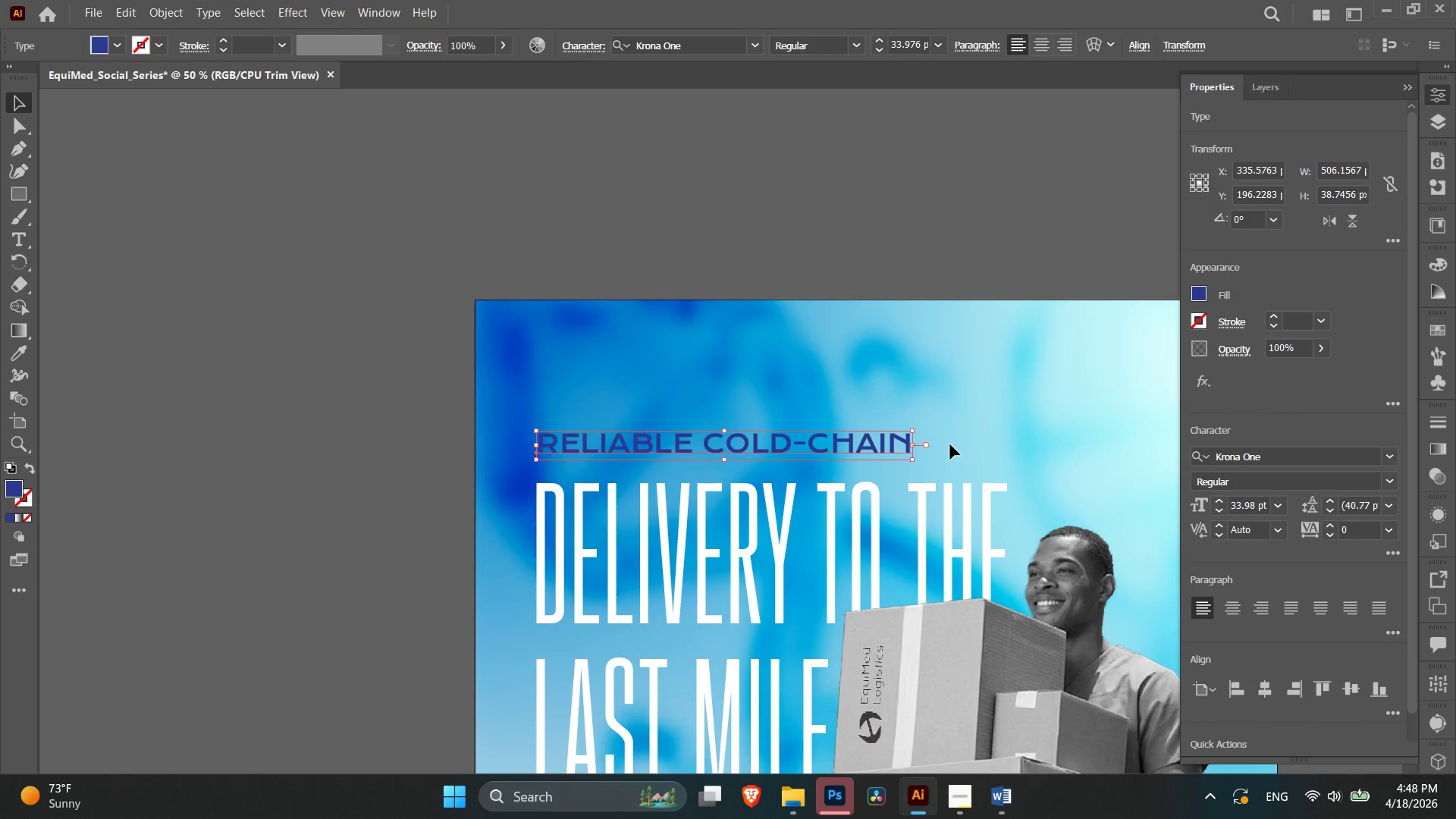 
key(Control+Minus)
 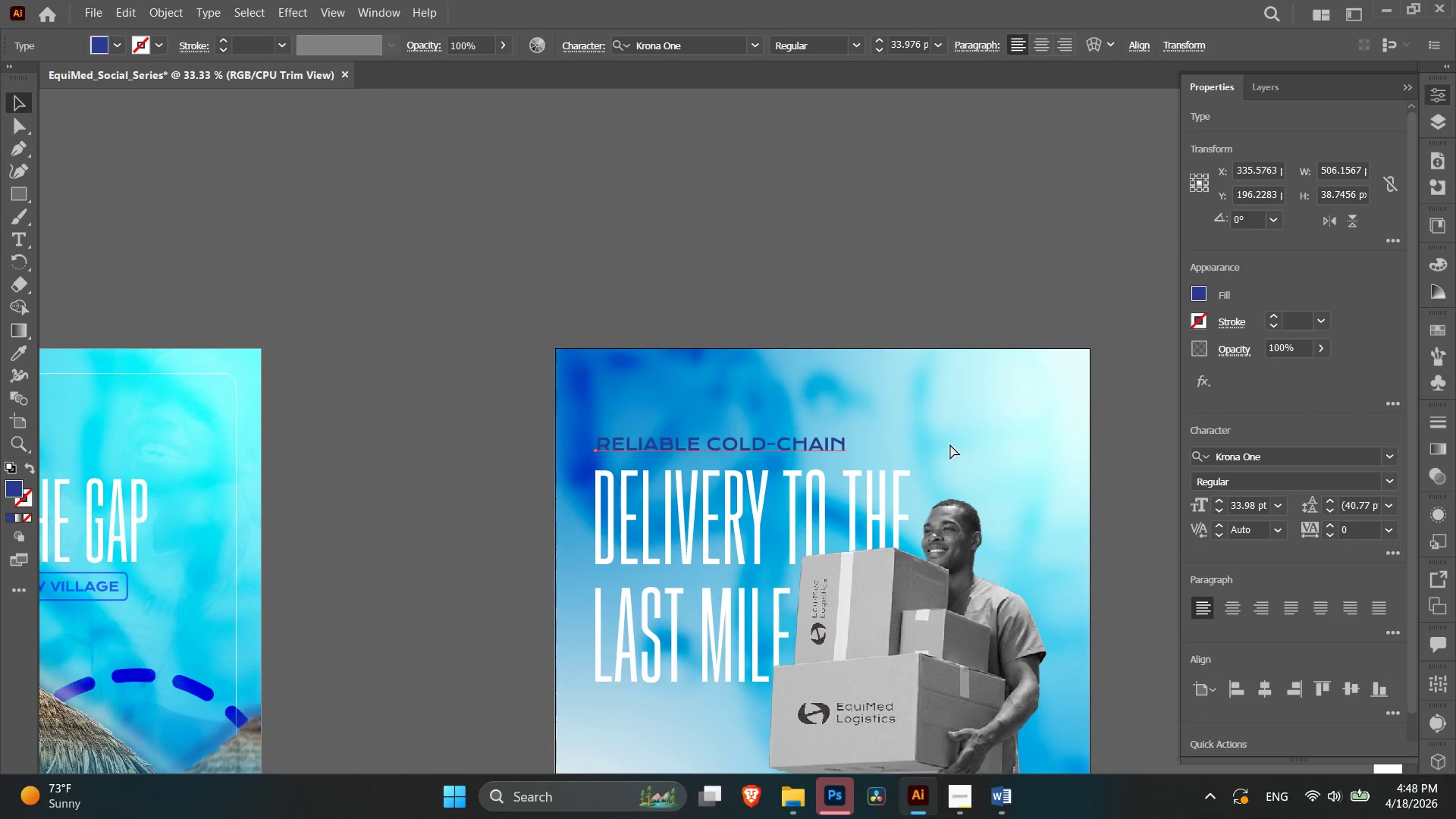 
key(Control+Minus)
 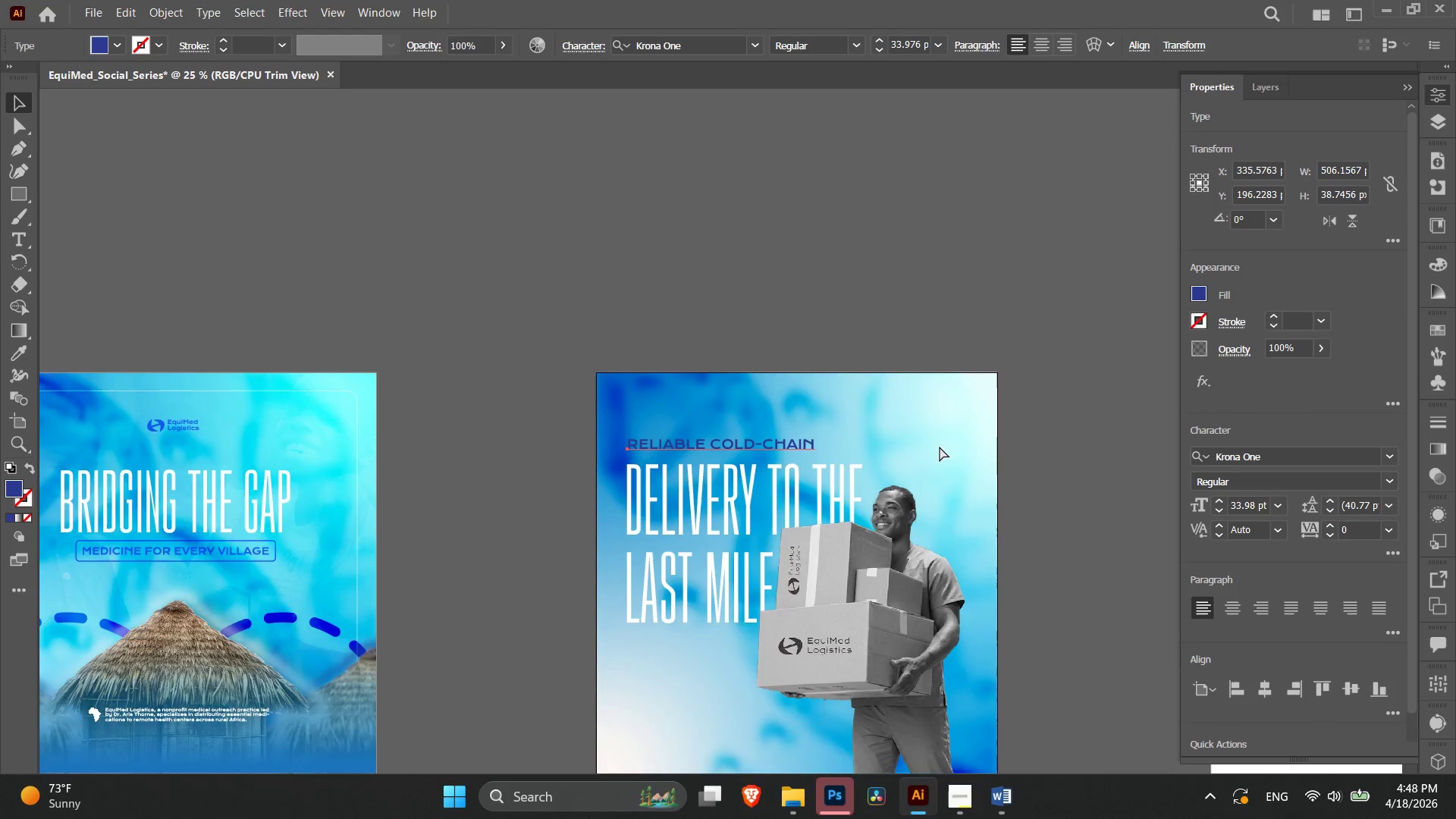 
key(Control+Minus)
 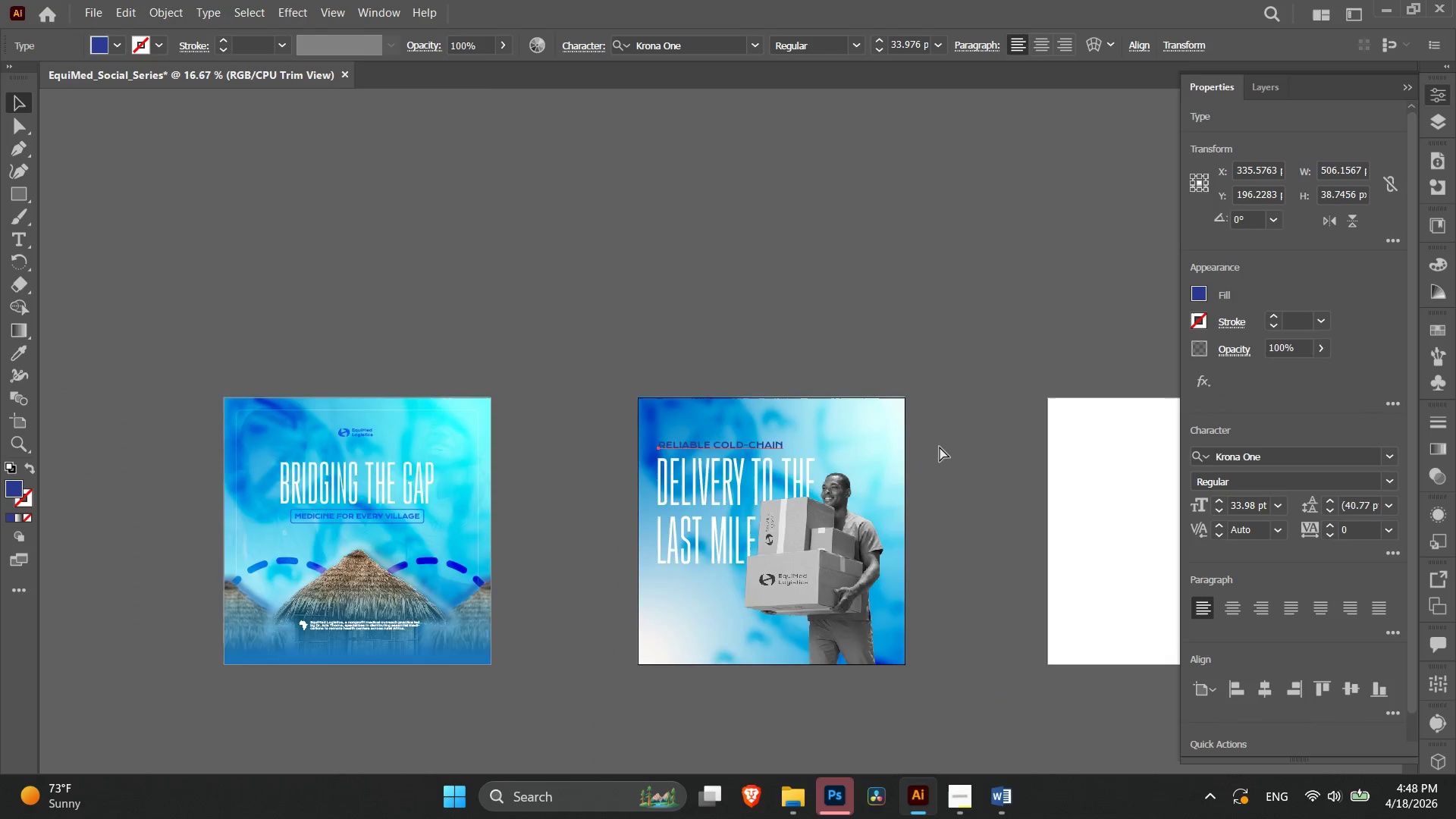 
key(Control+Minus)
 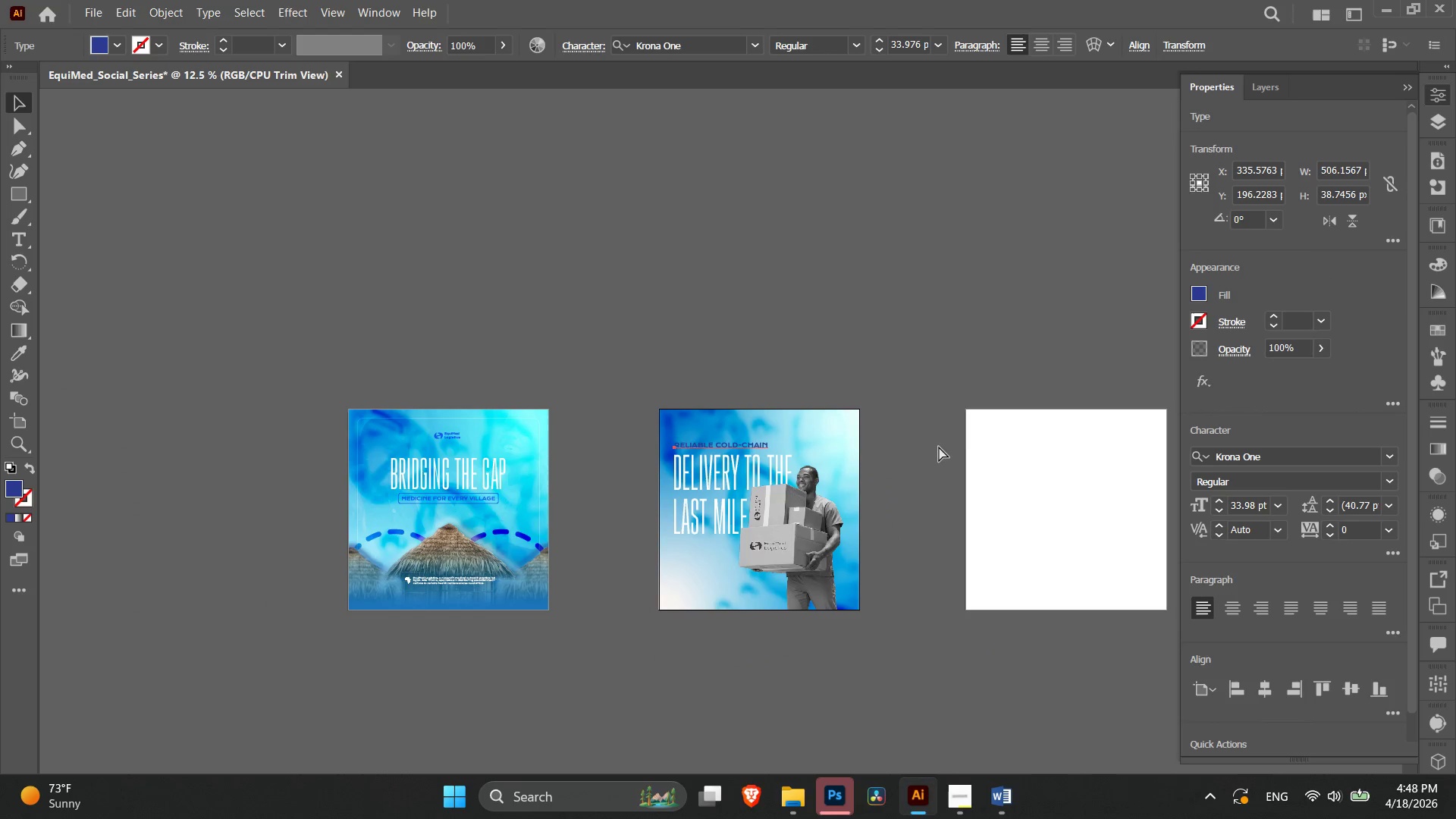 
key(Control+Equal)
 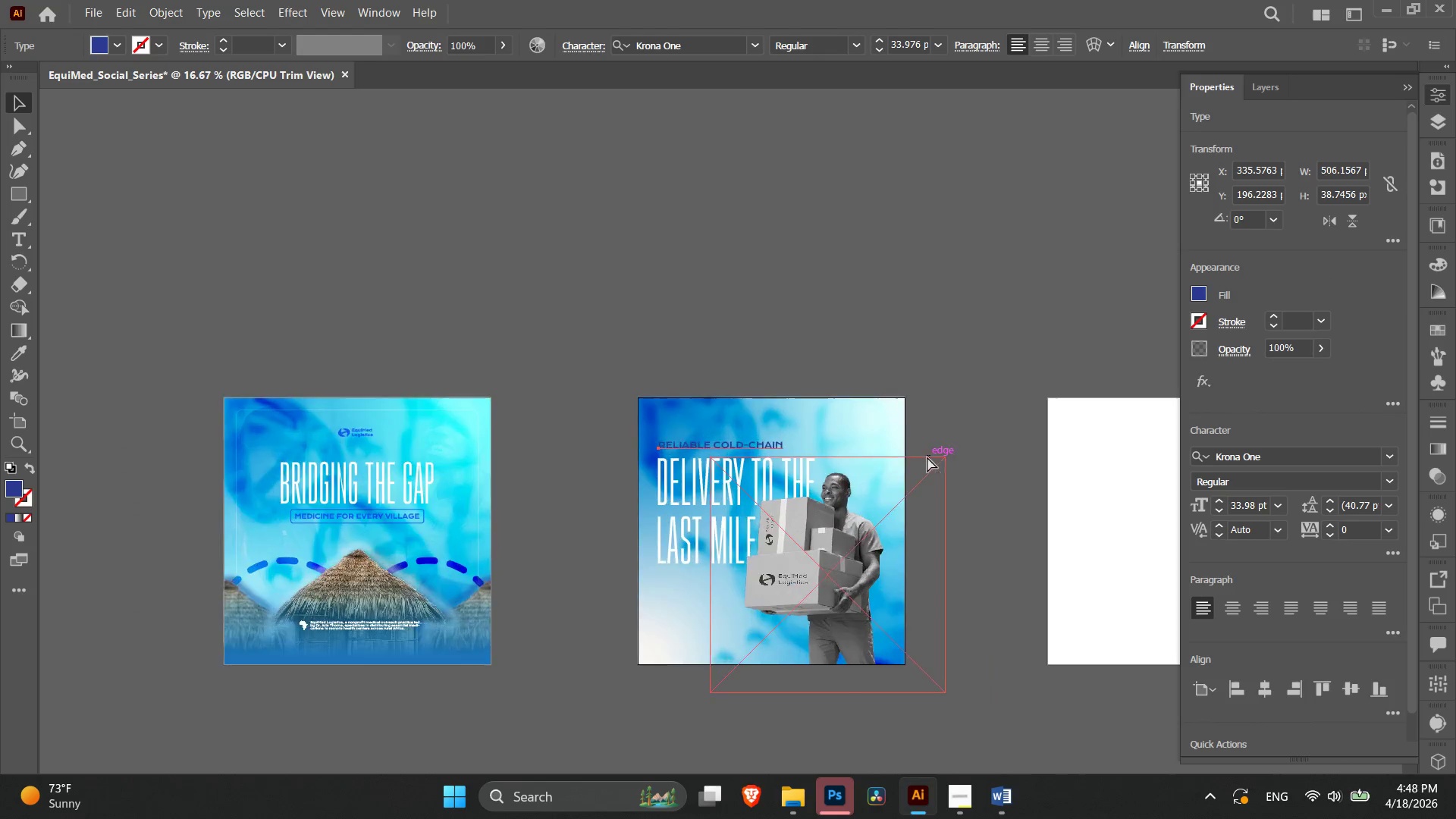 
key(Control+Equal)
 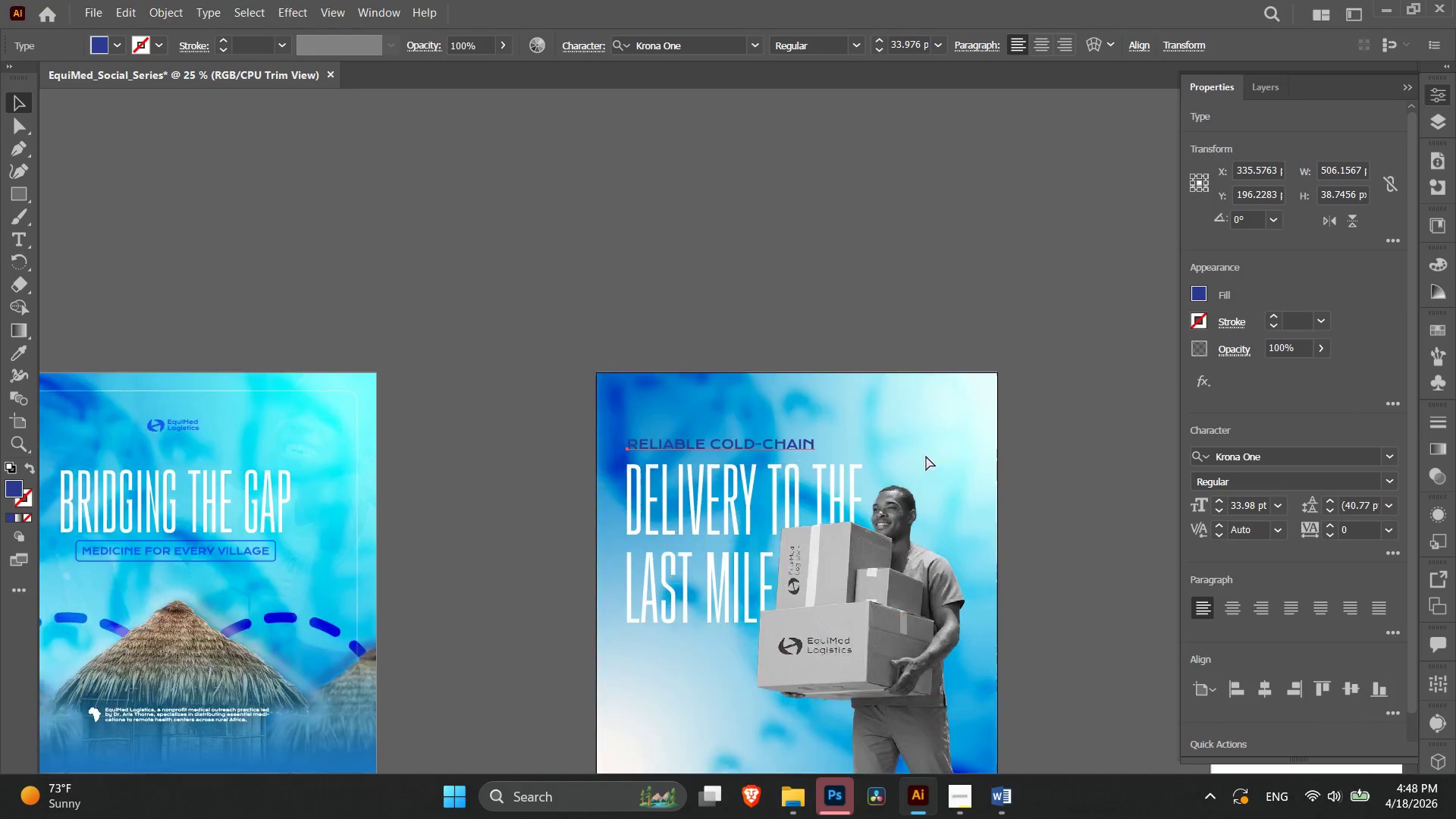 
key(Control+Equal)
 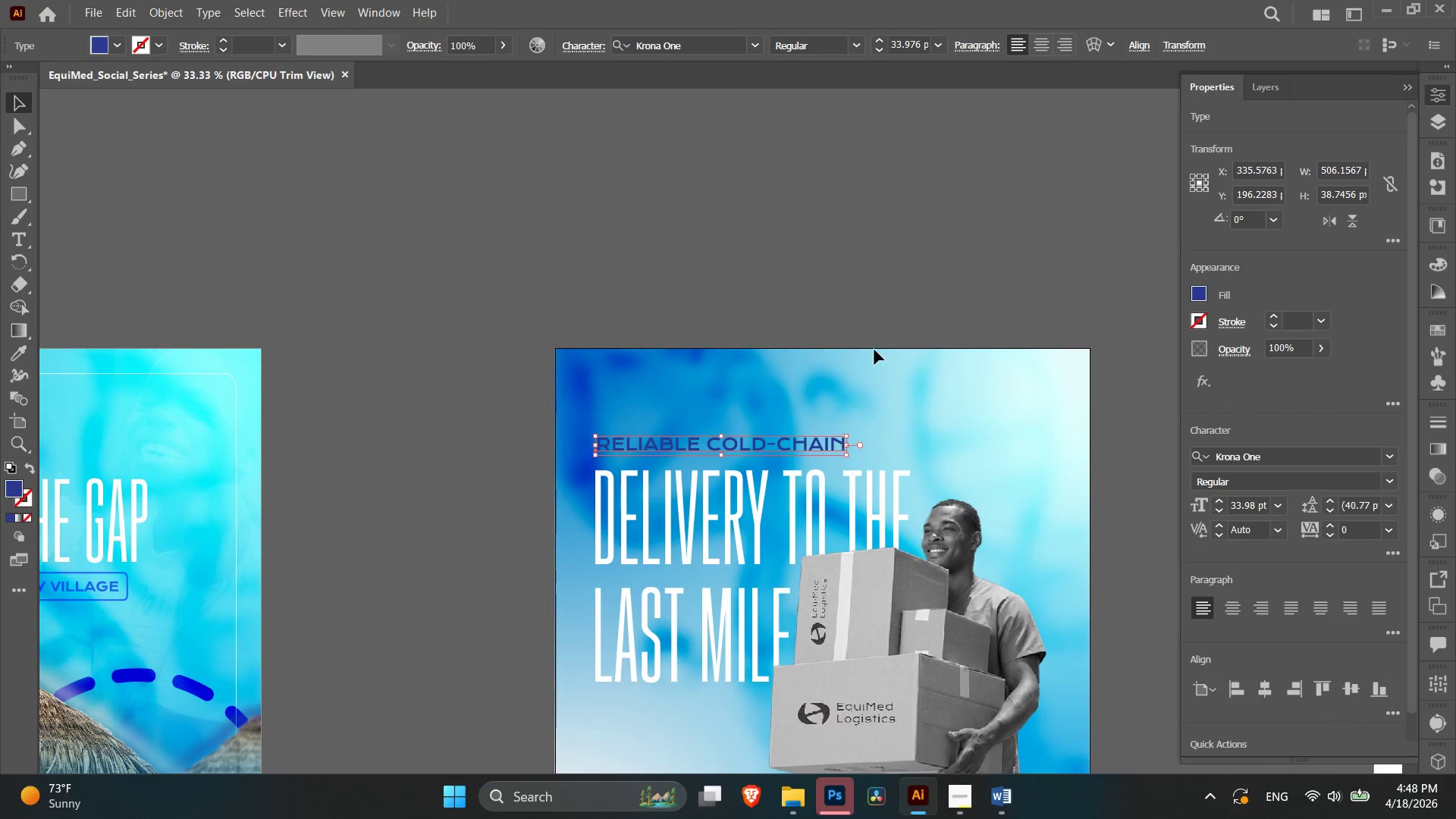 
key(Control+Minus)
 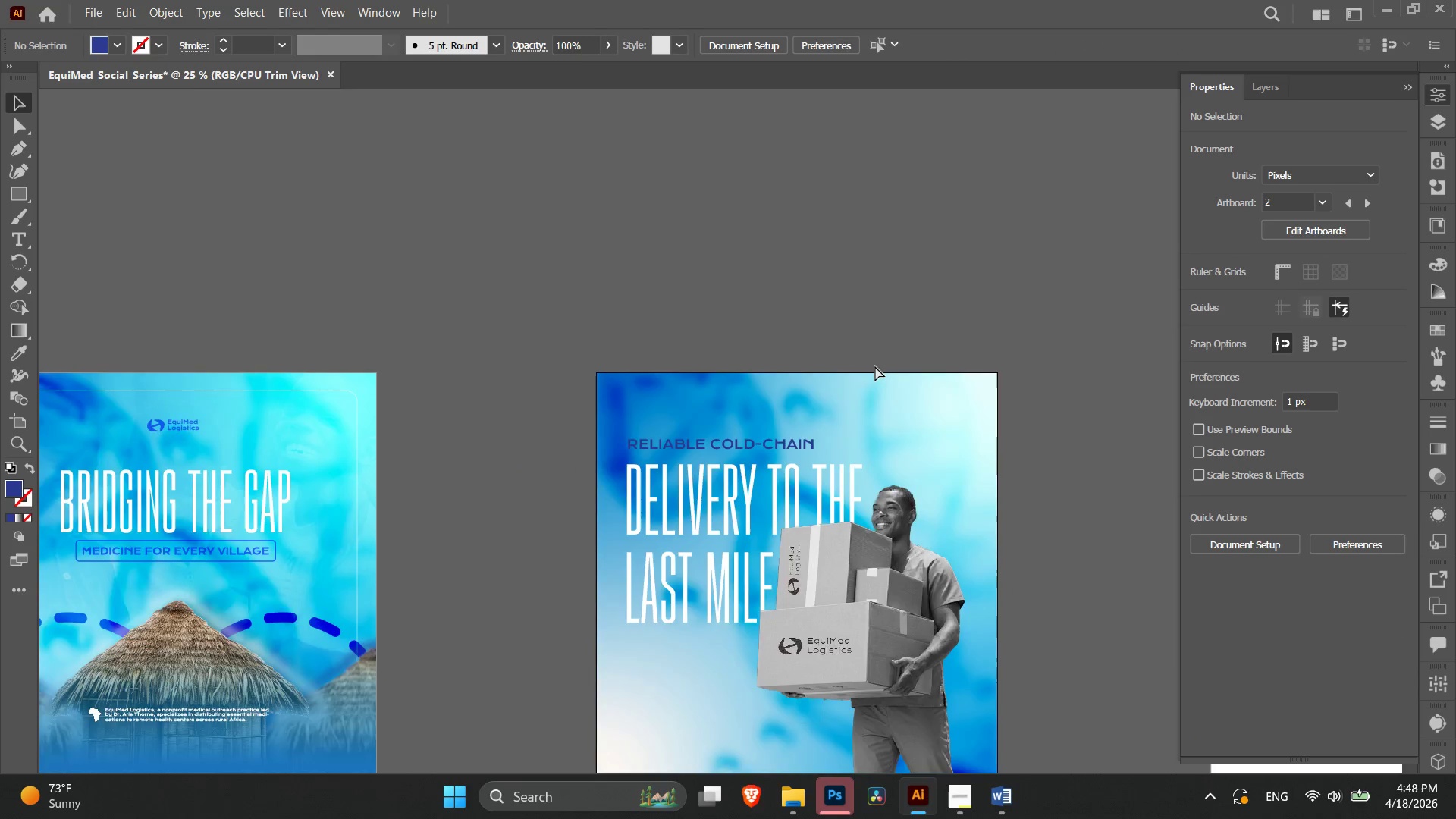 
key(Control+Minus)
 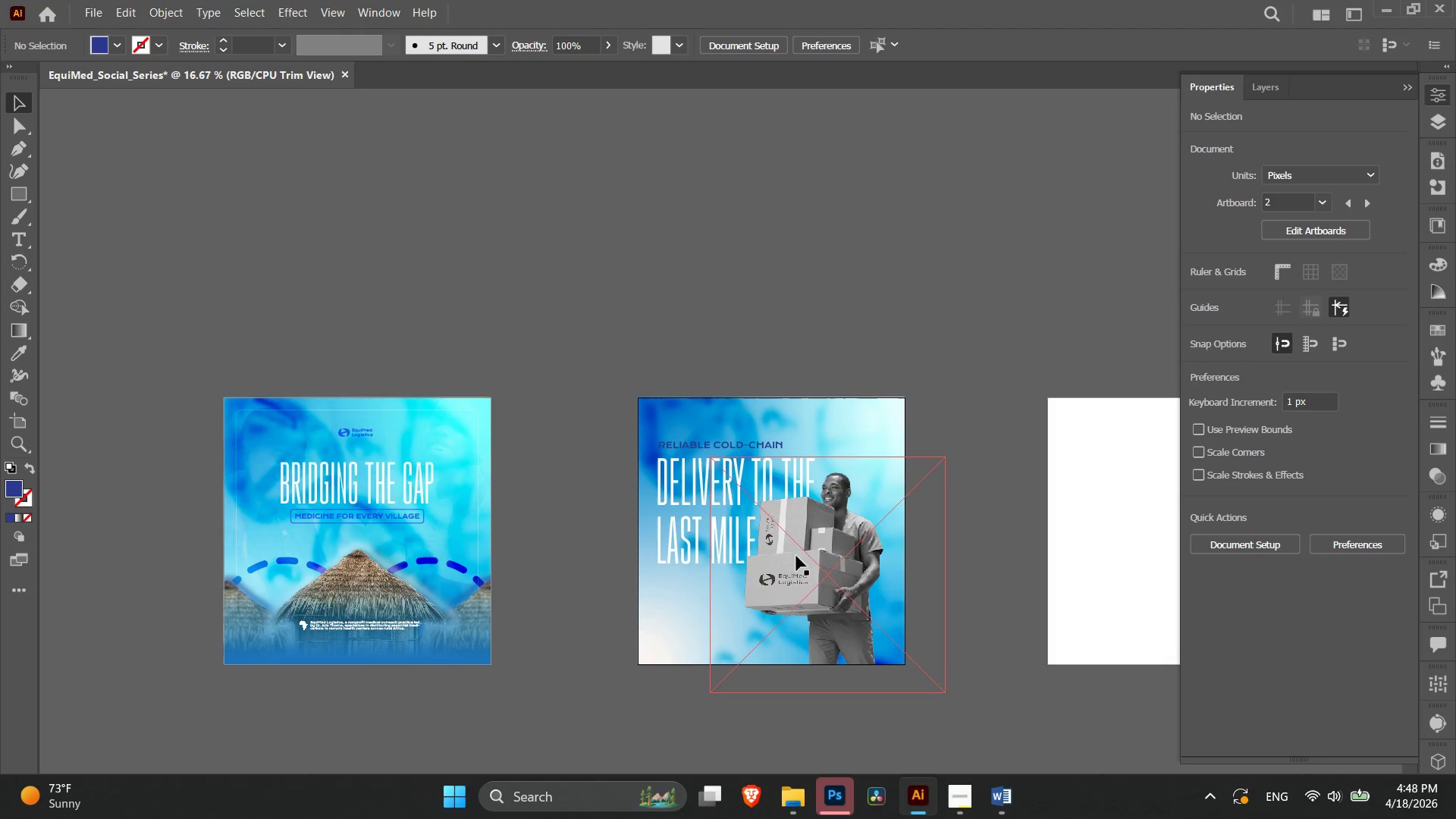 
left_click([795, 582])
 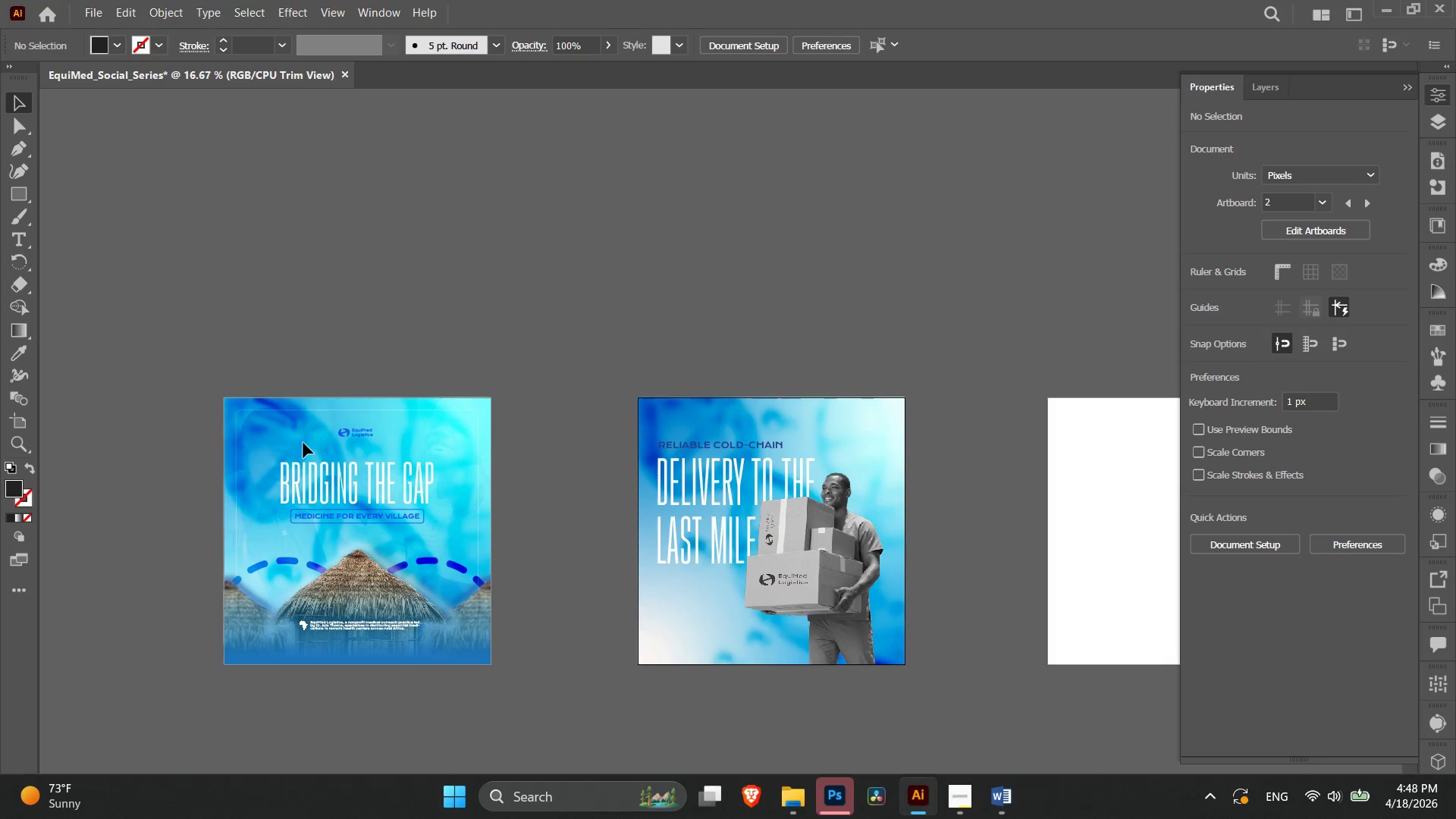 
left_click([364, 433])
 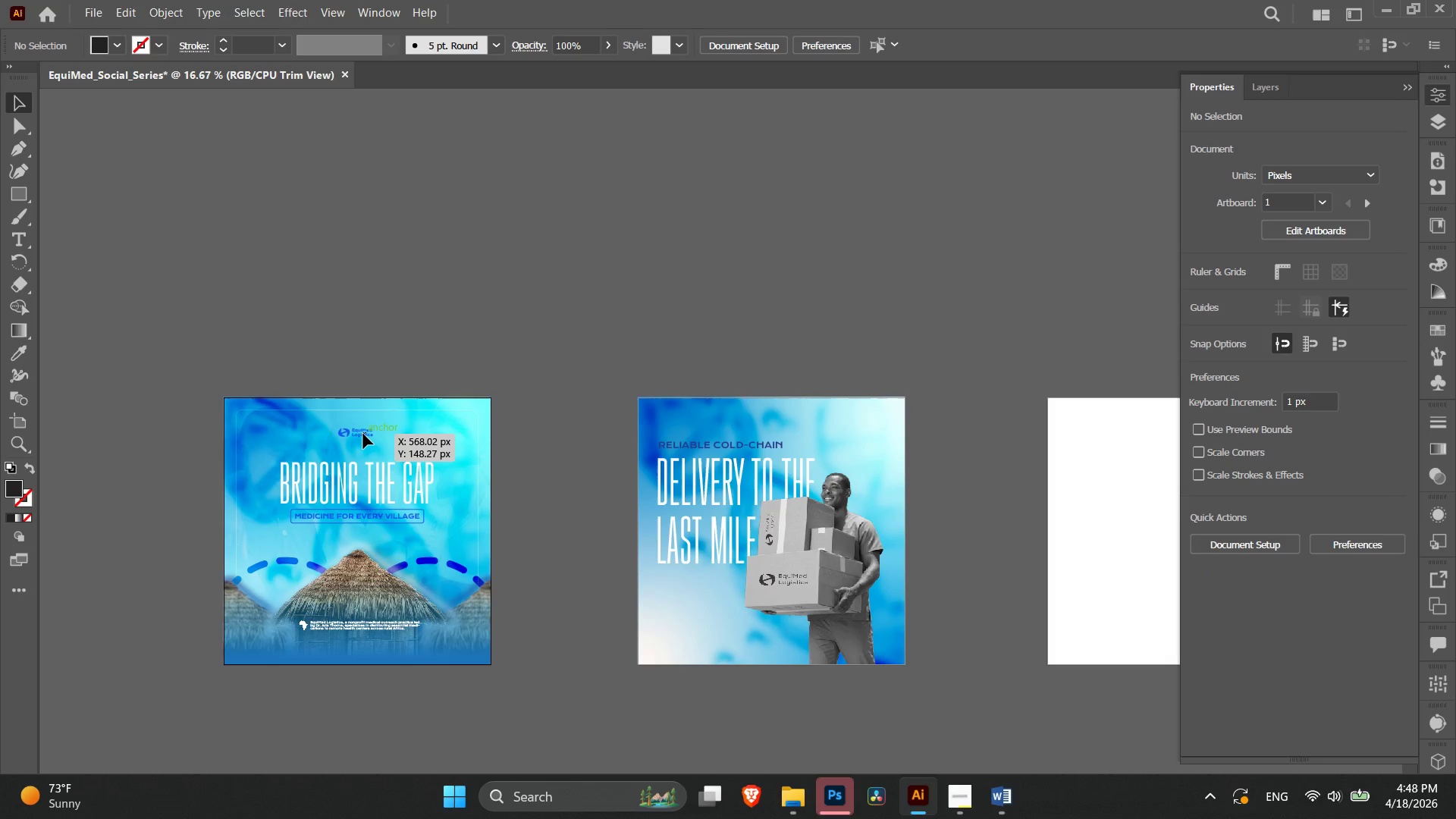 
left_click([362, 433])
 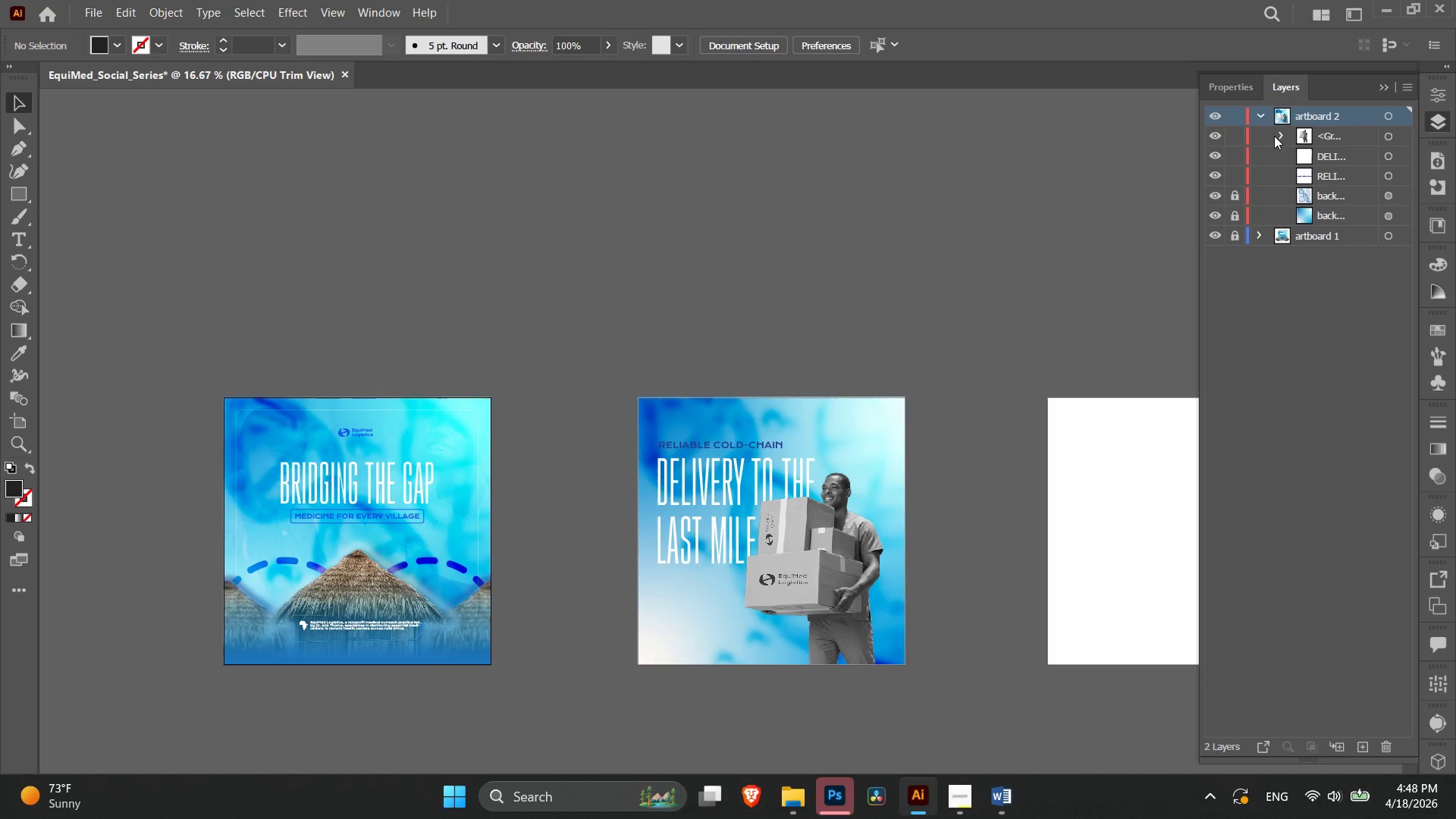 
left_click([1261, 122])
 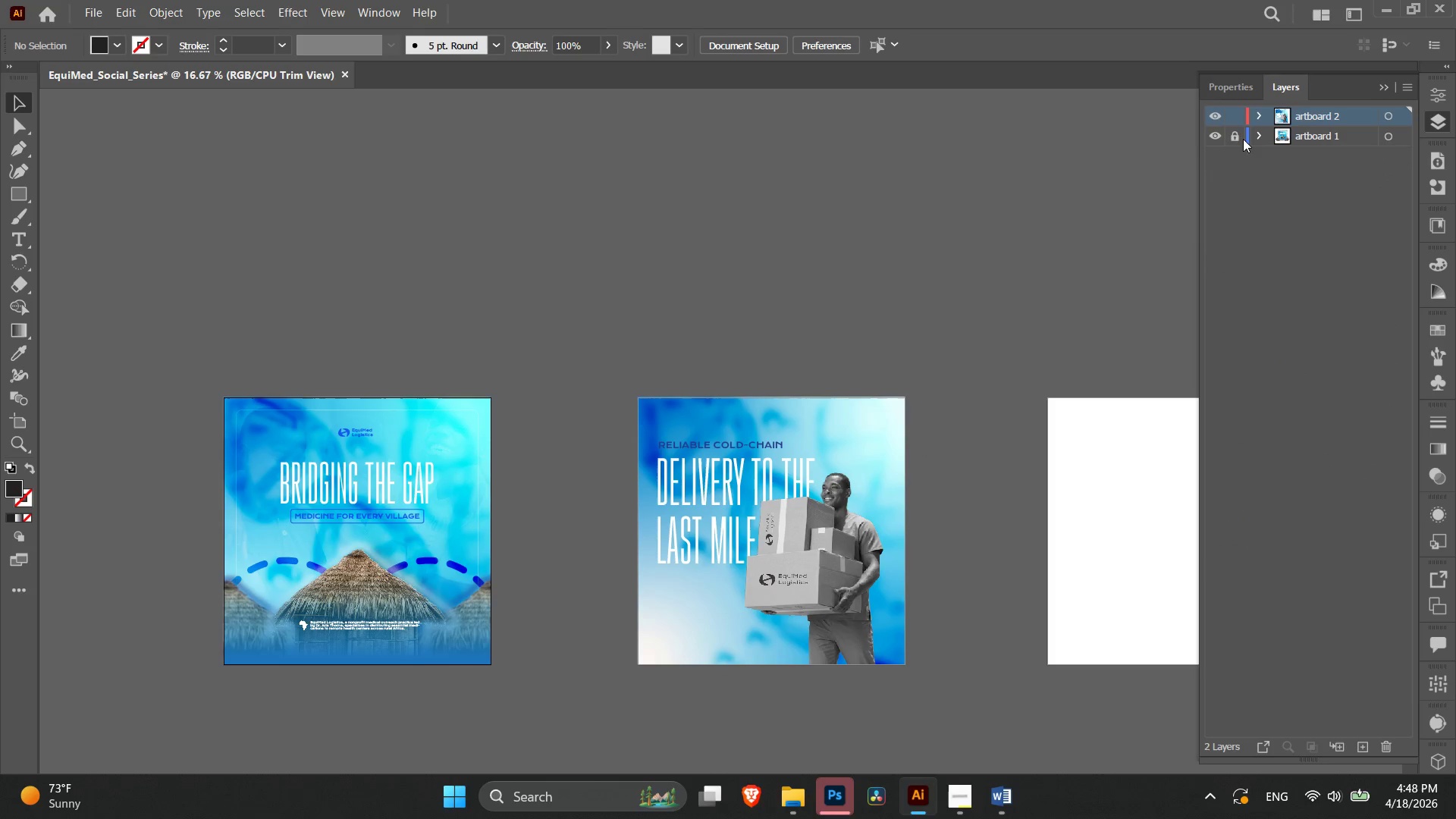 
left_click([1241, 139])
 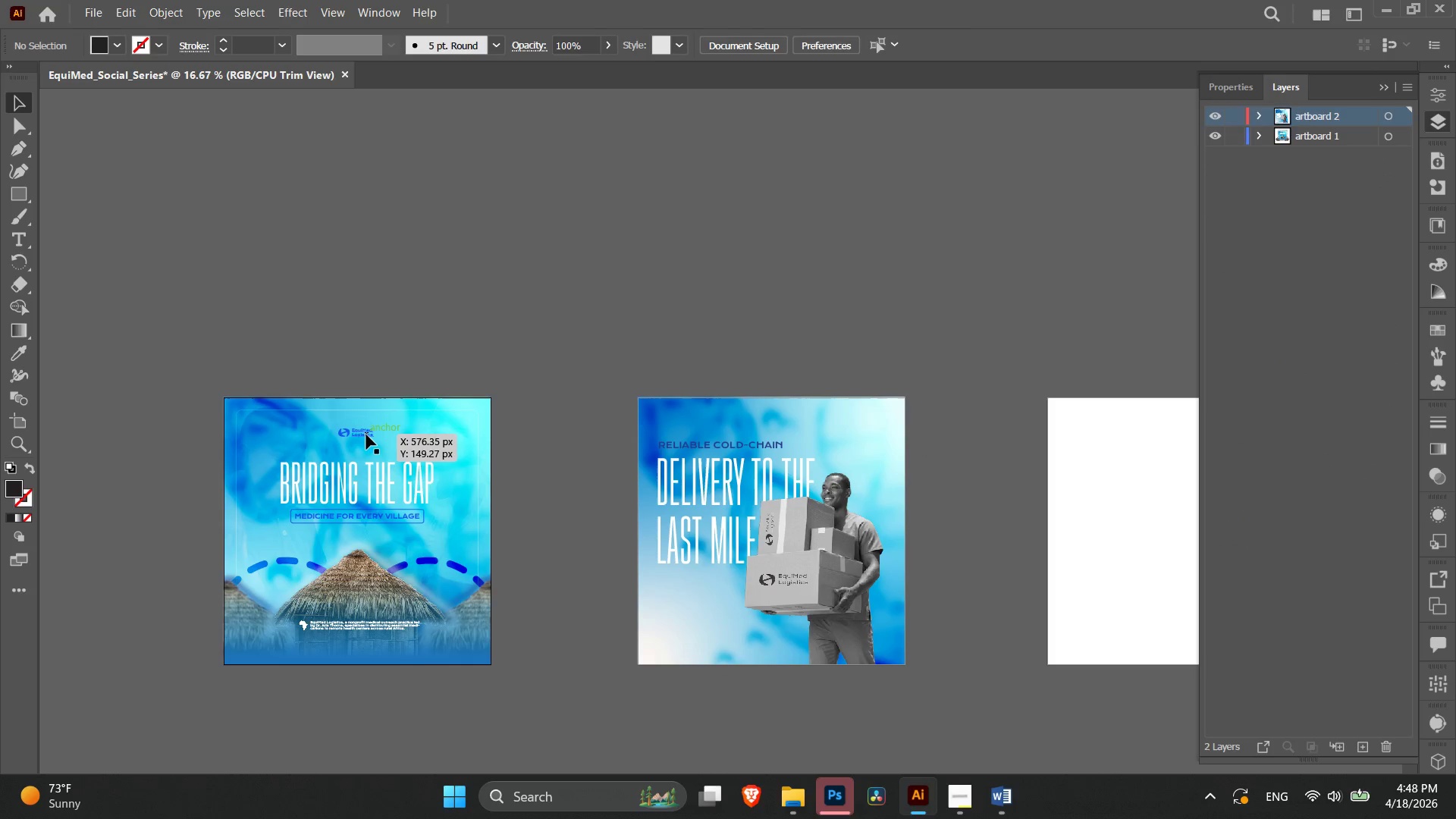 
hold_key(key=AltLeft, duration=1.66)
left_click_drag(start_coordinate=[366, 432], to_coordinate=[713, 582])
 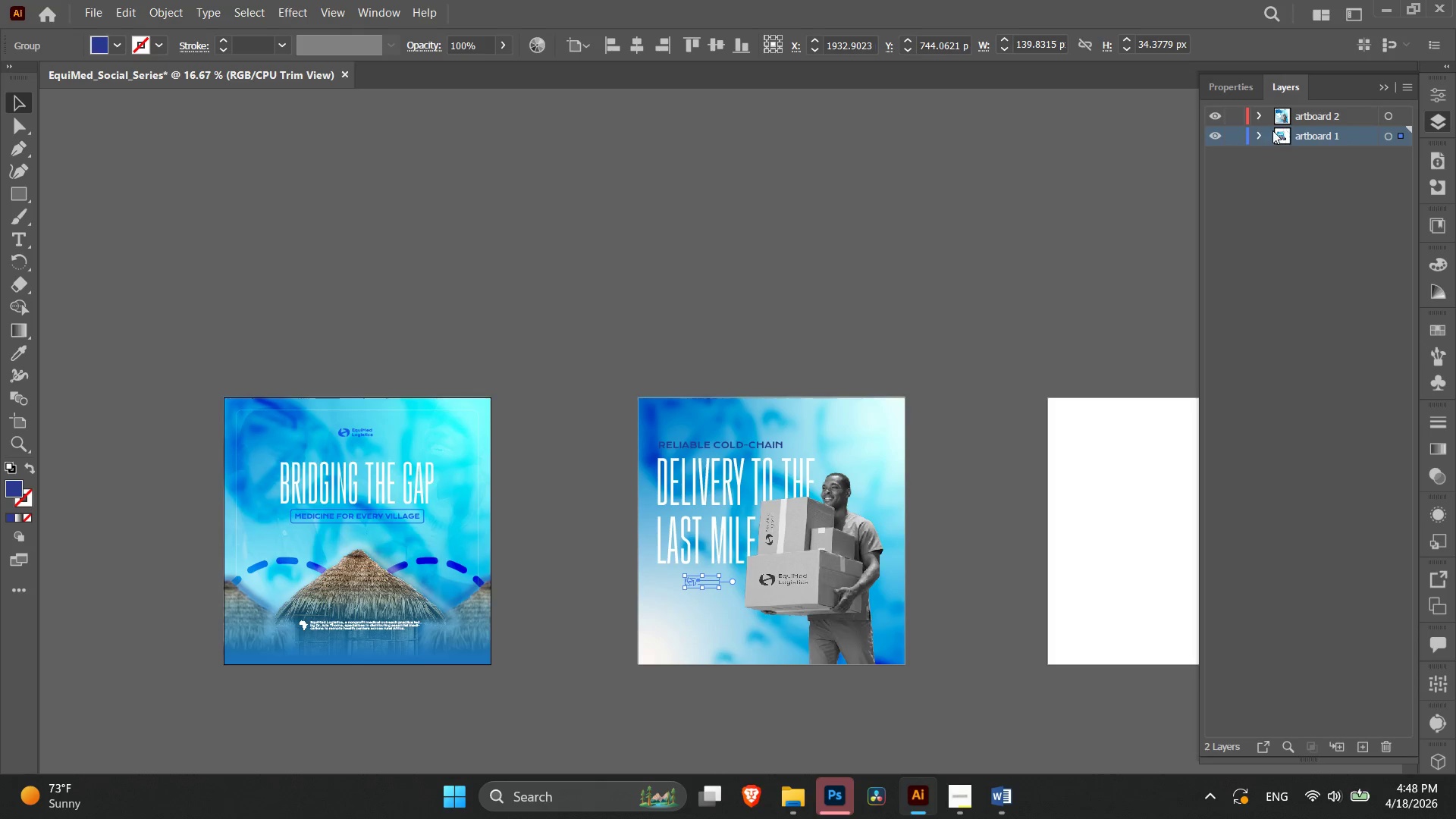 
left_click([1260, 131])
 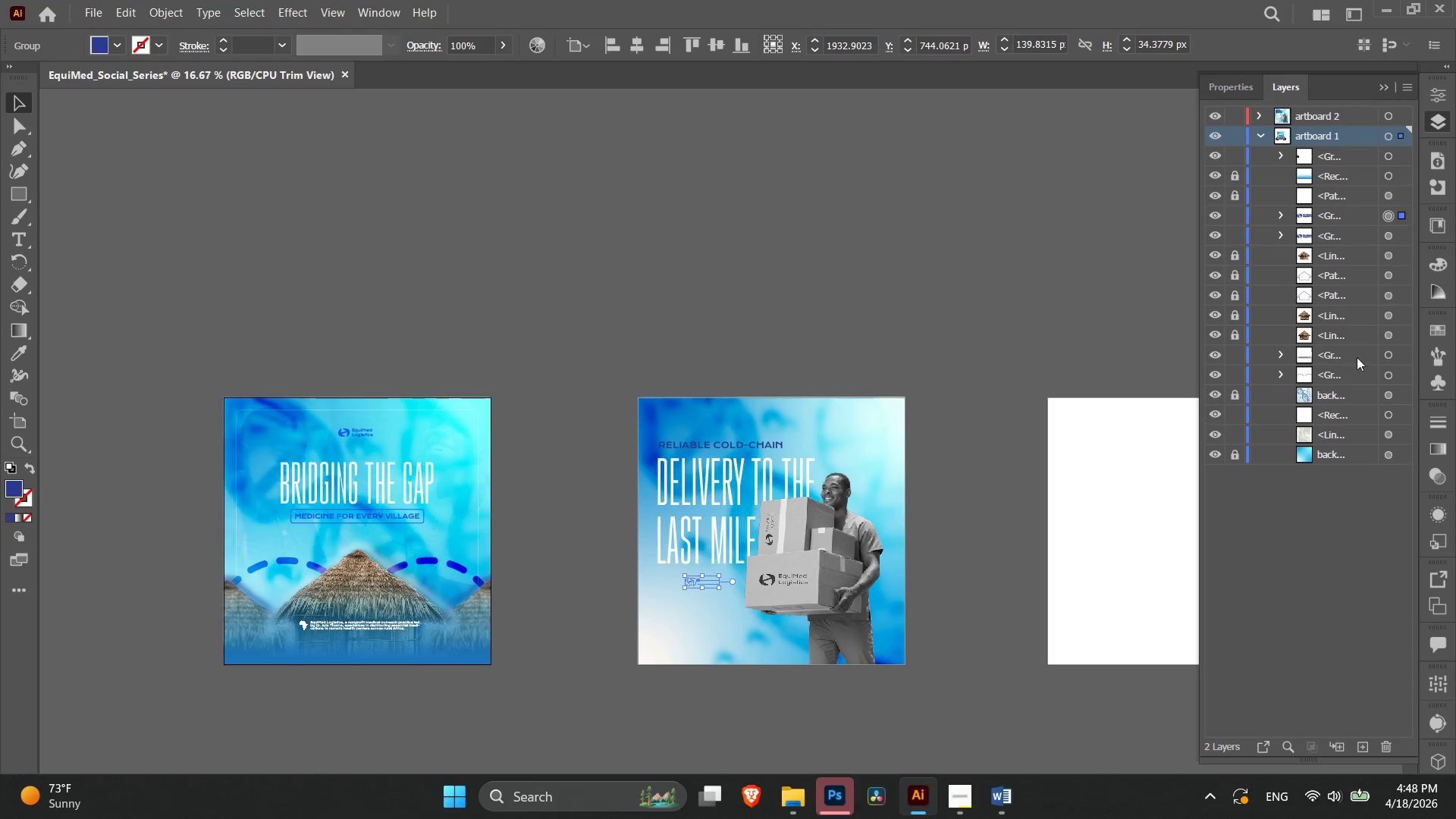 
left_click([1336, 218])
 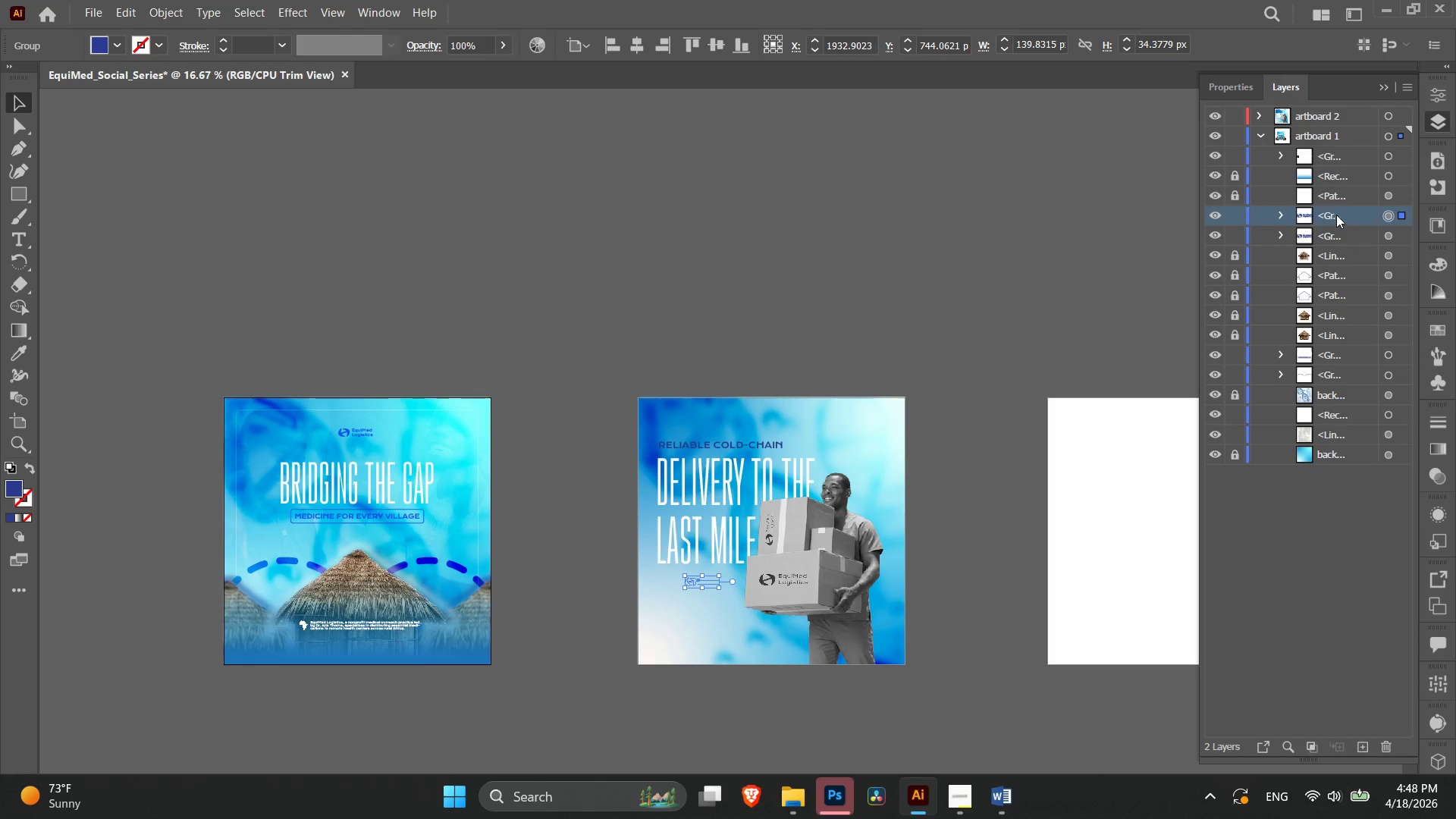 
left_click_drag(start_coordinate=[1336, 214], to_coordinate=[1337, 117])
 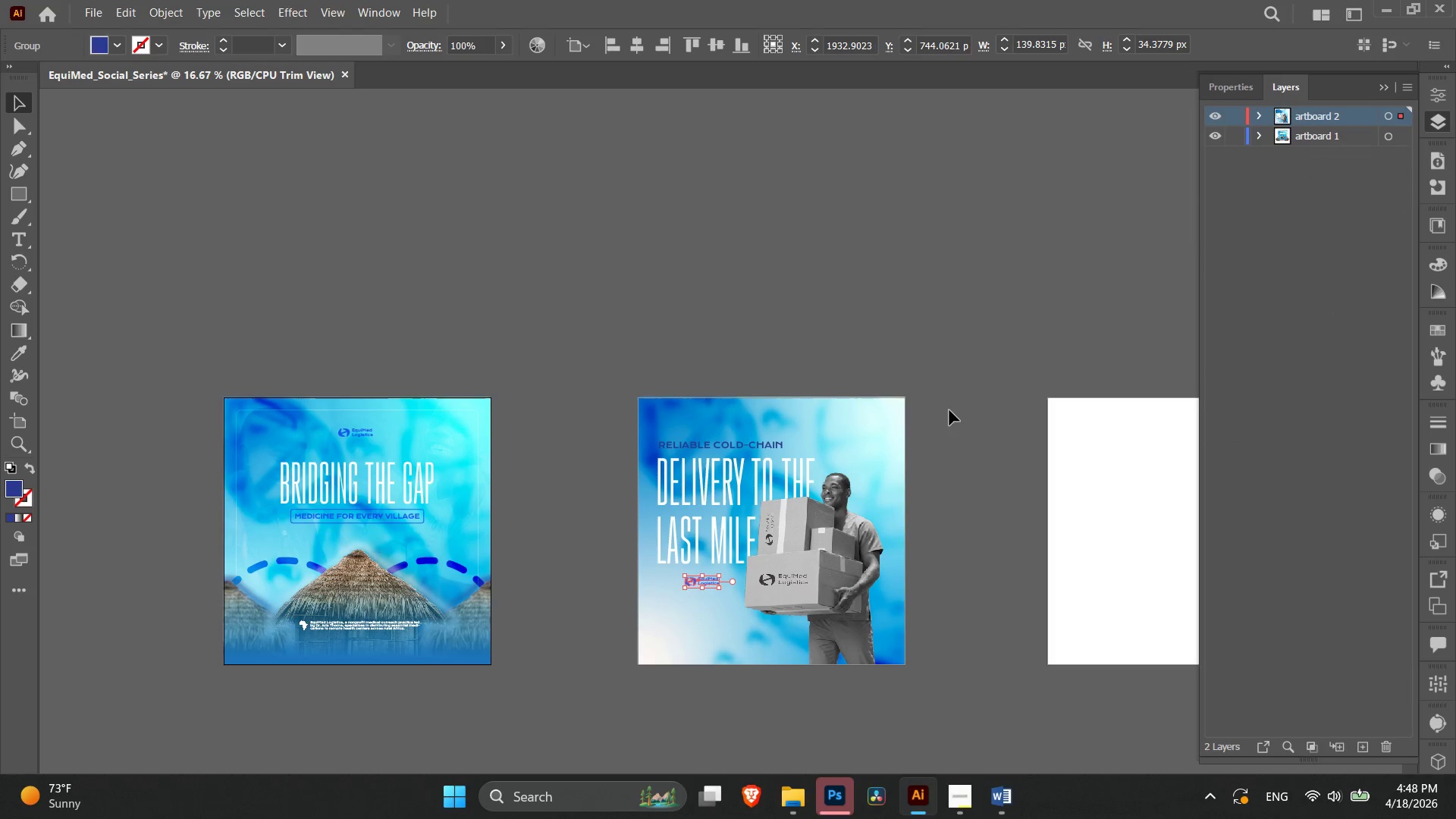 
key(Control+Equal)
 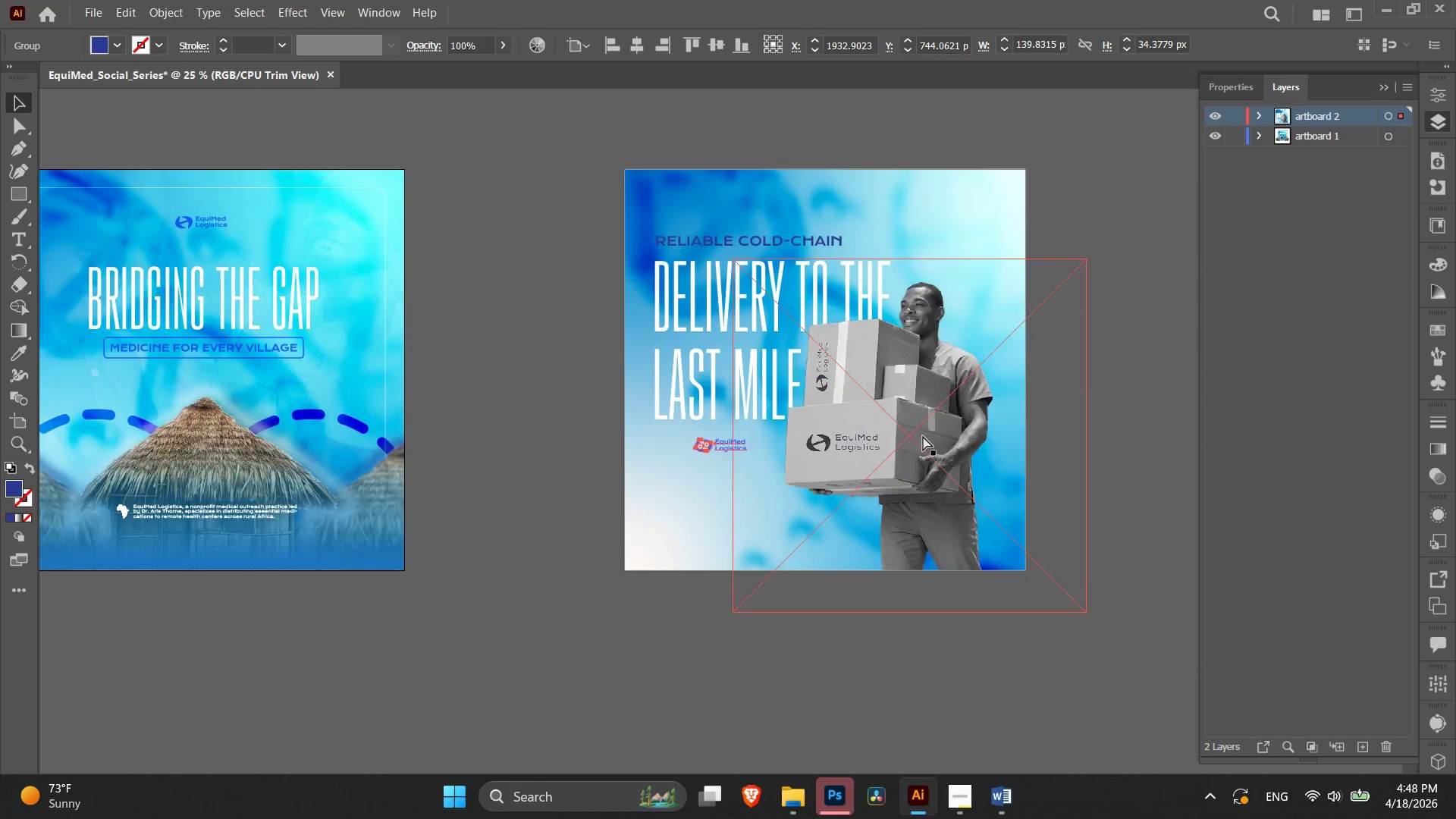 
key(Control+Equal)
 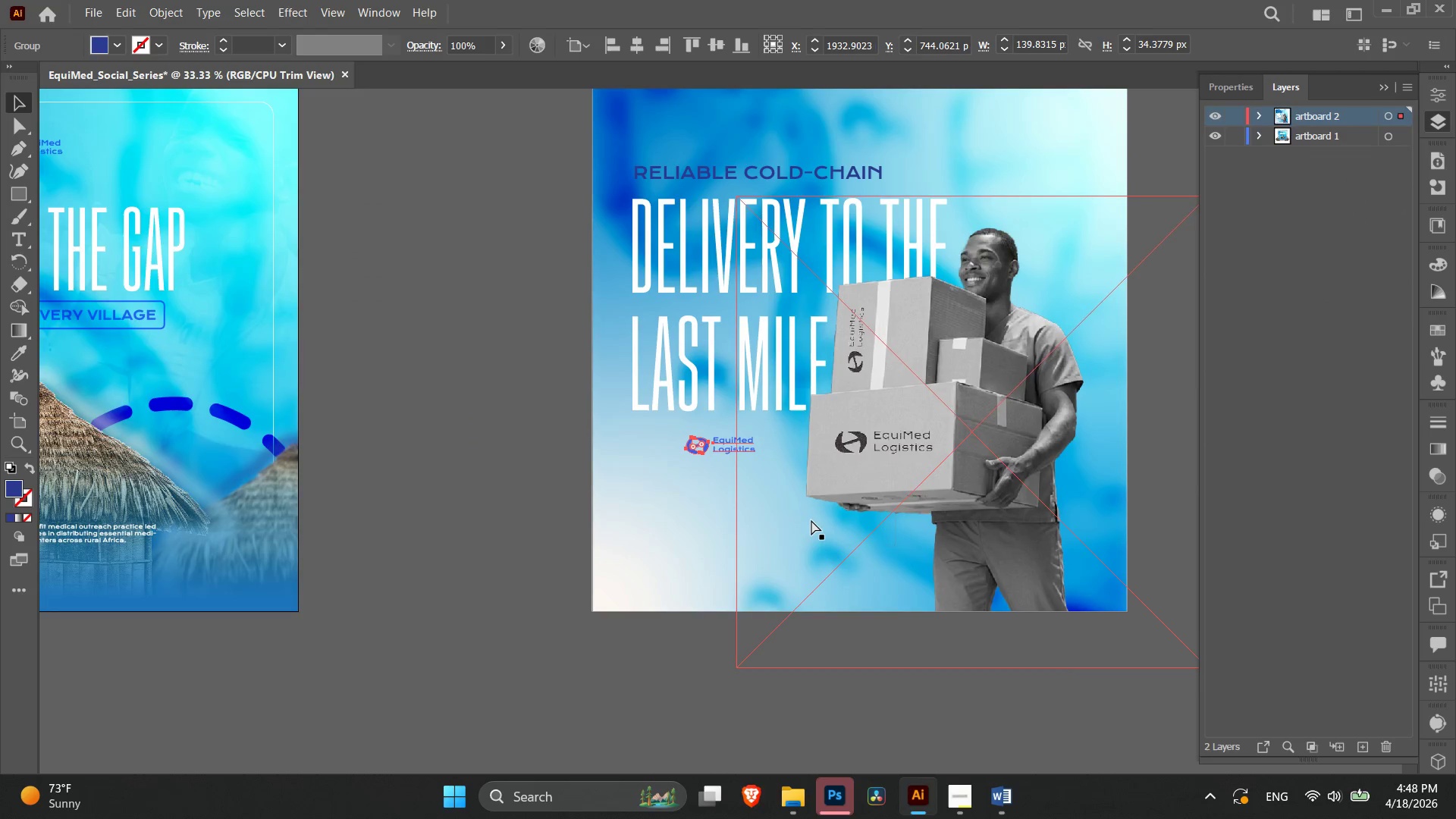 
key(Control+Equal)
 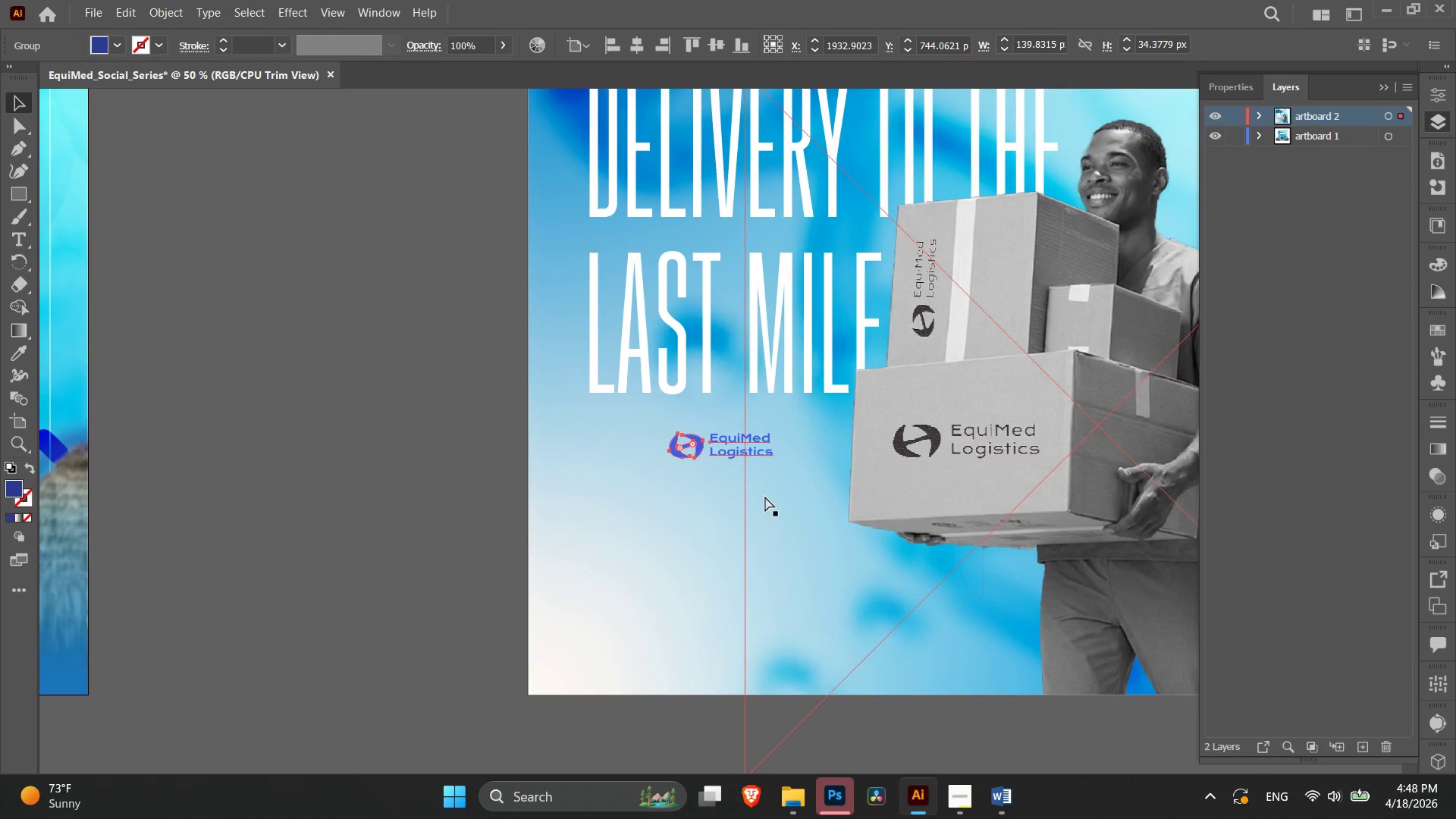 
key(Control+Equal)
 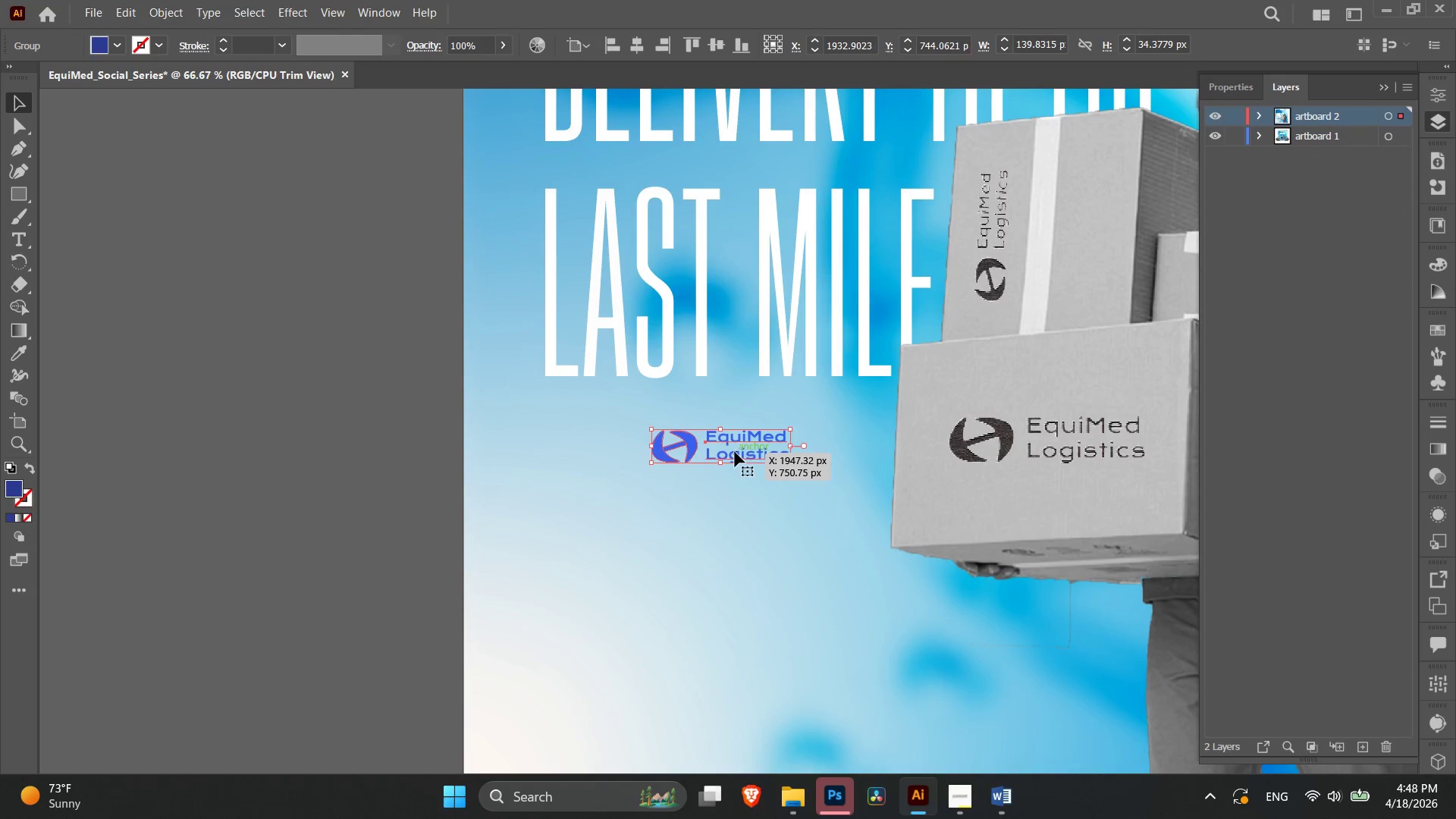 
left_click_drag(start_coordinate=[734, 451], to_coordinate=[625, 431])
 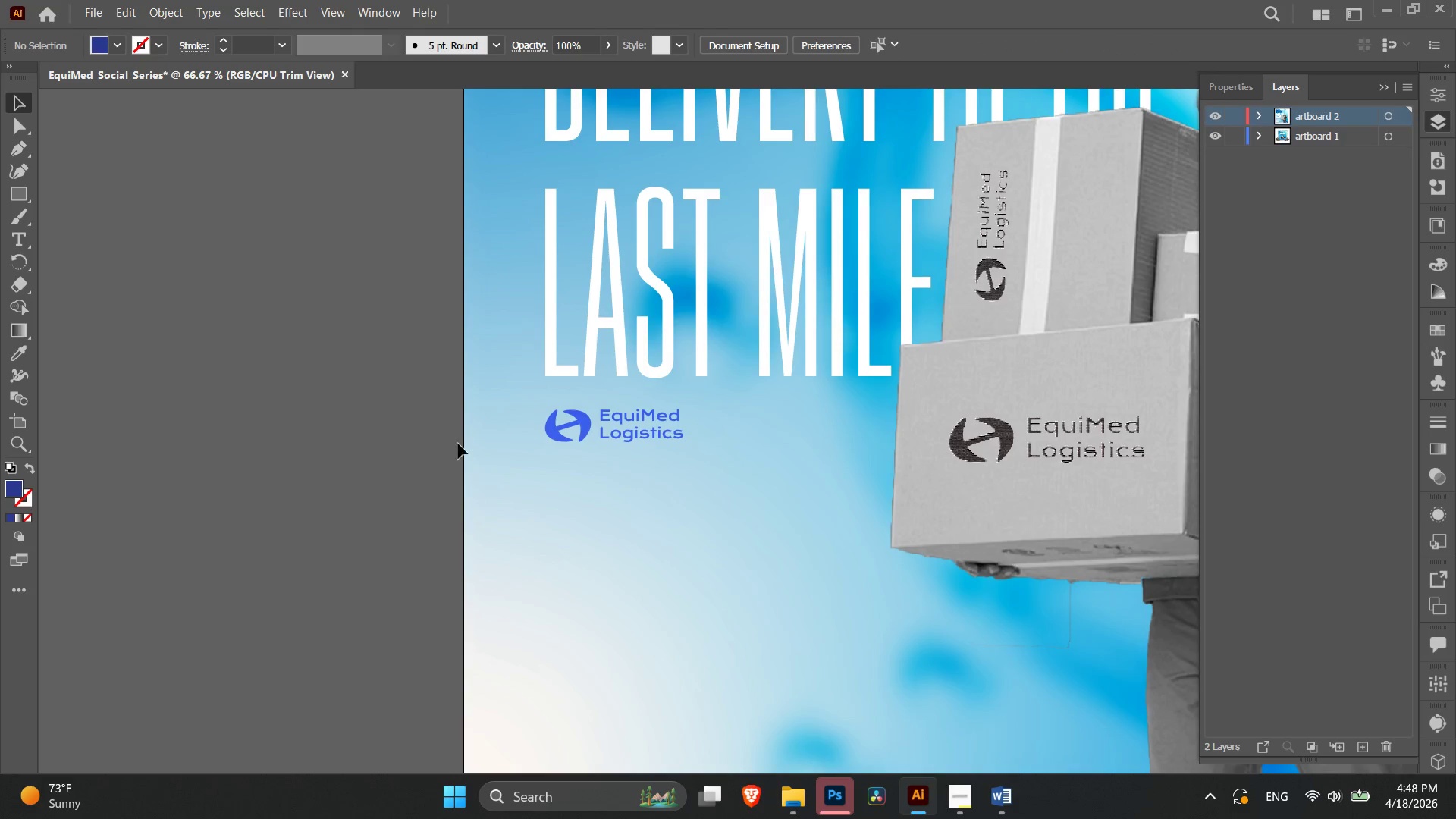 
key(Control+Minus)
 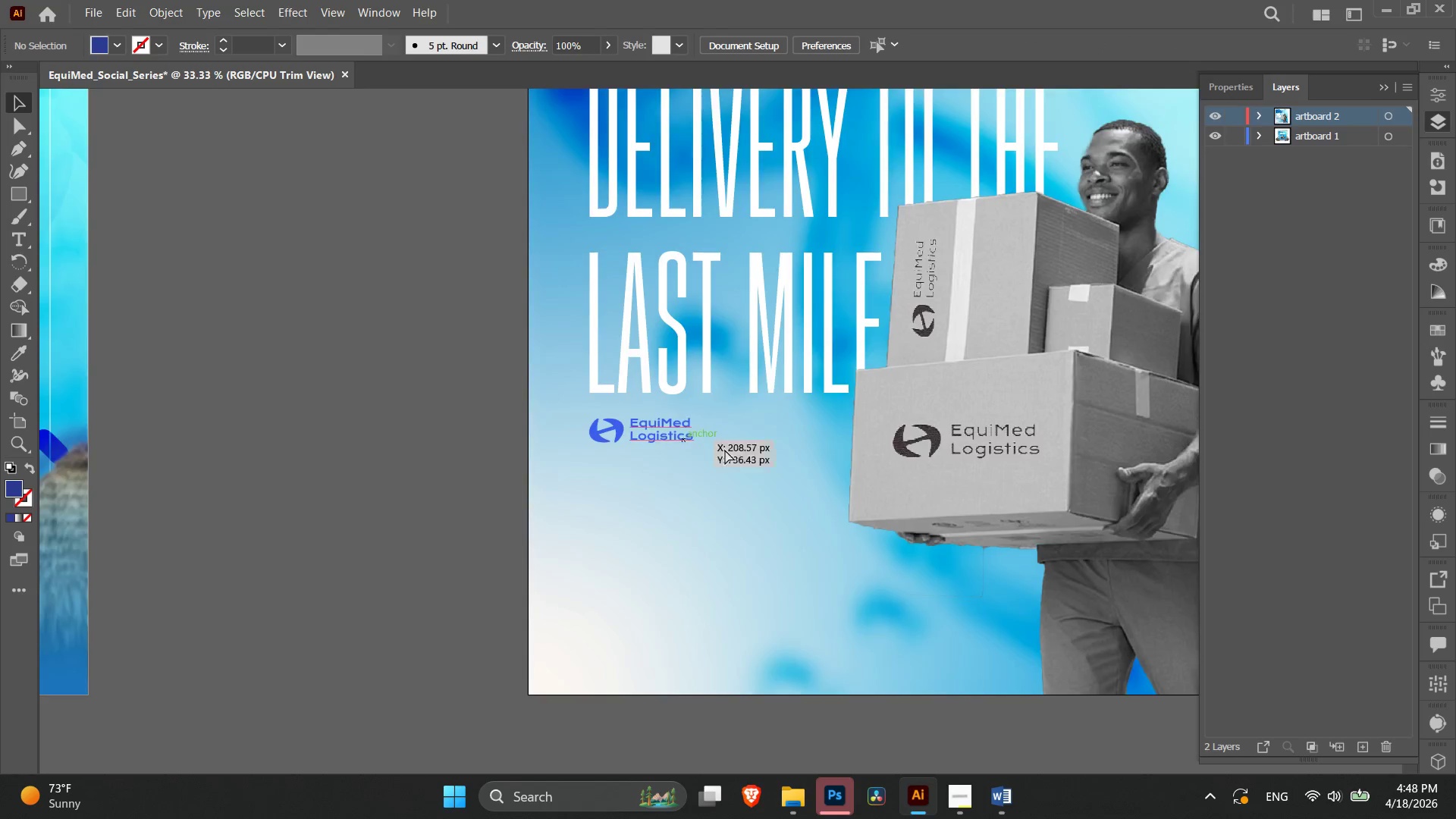 
key(Control+Minus)
 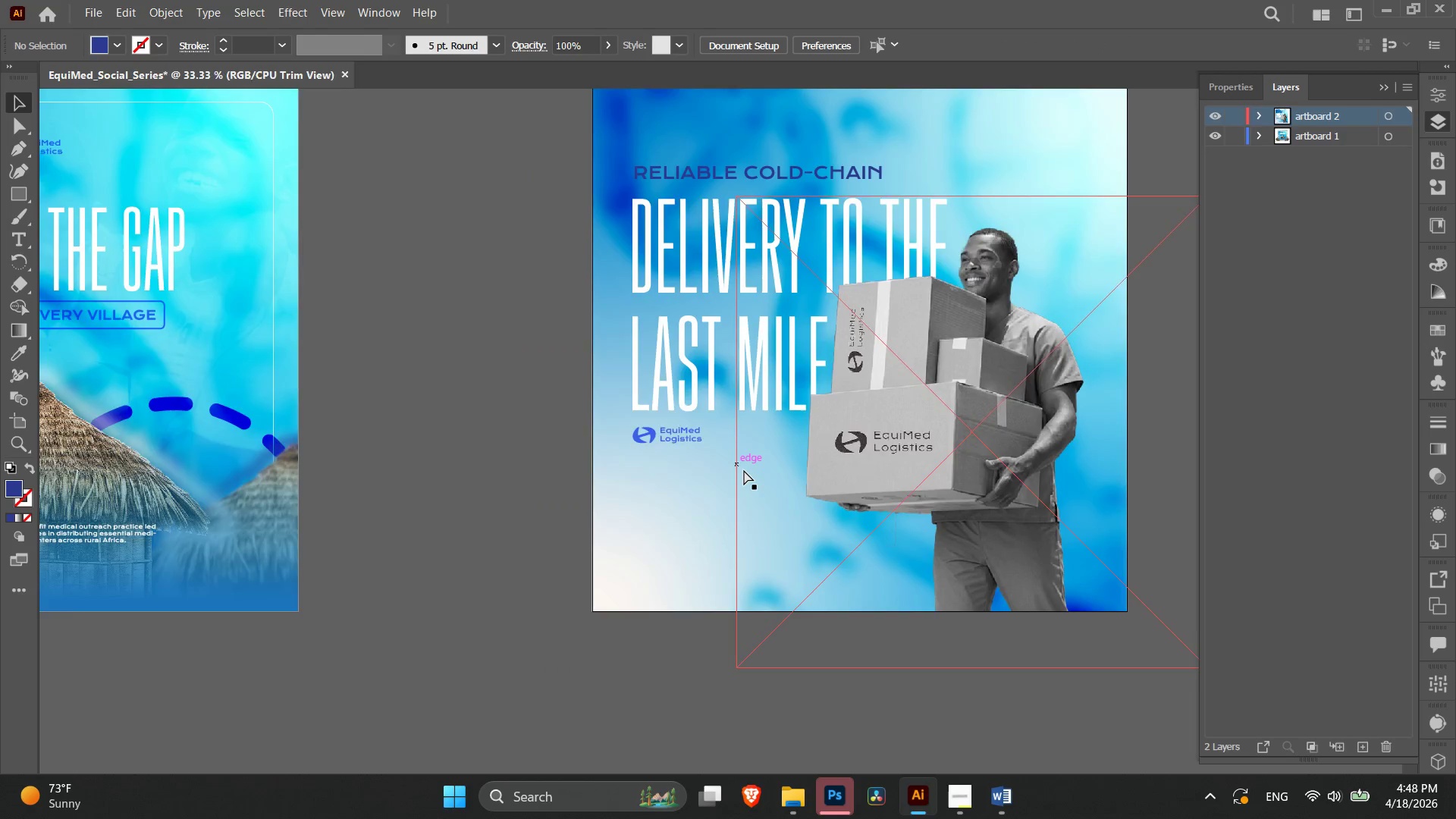 
key(Control+Minus)
 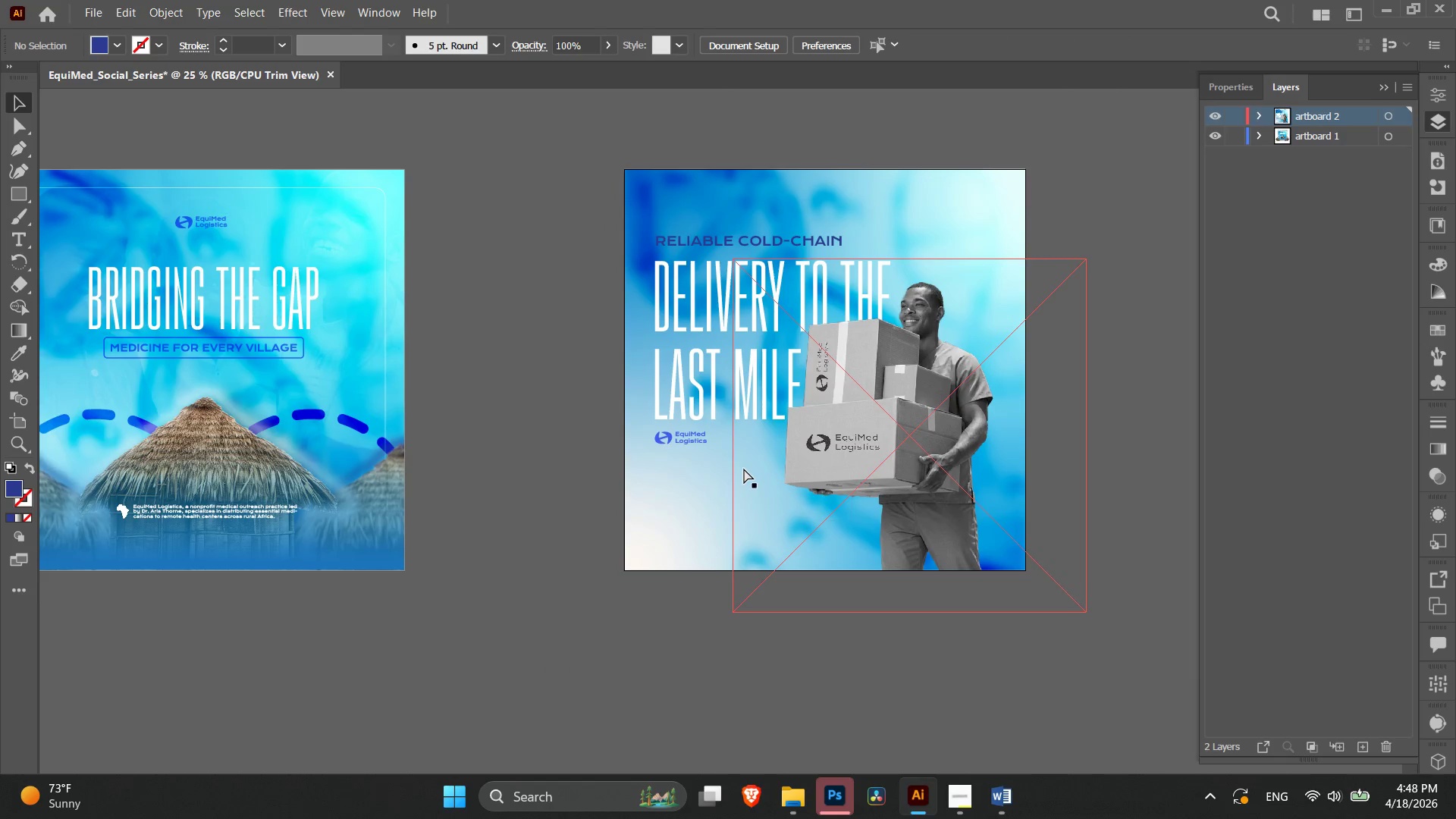 
key(Control+Equal)
 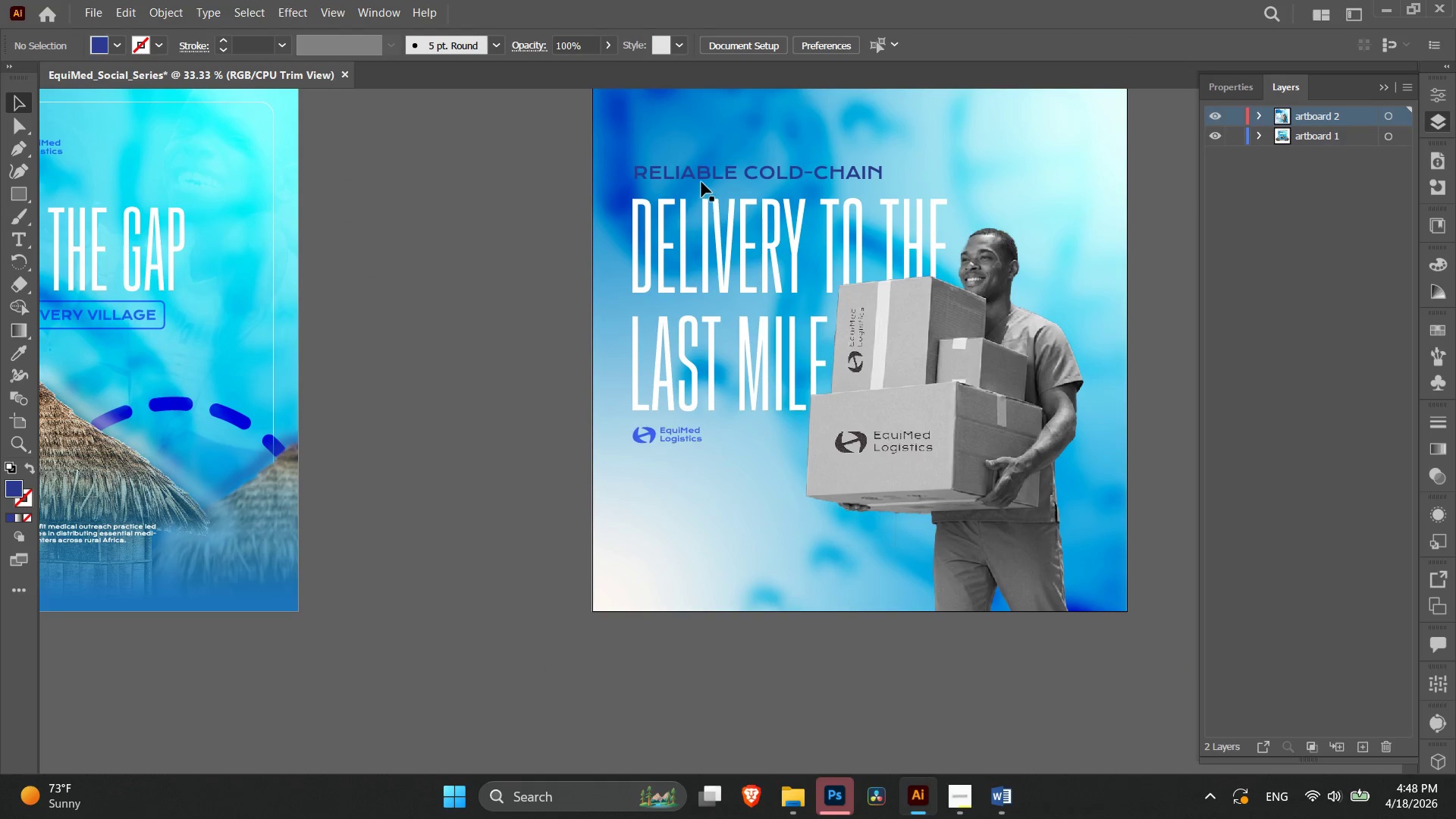 
left_click([701, 177])
 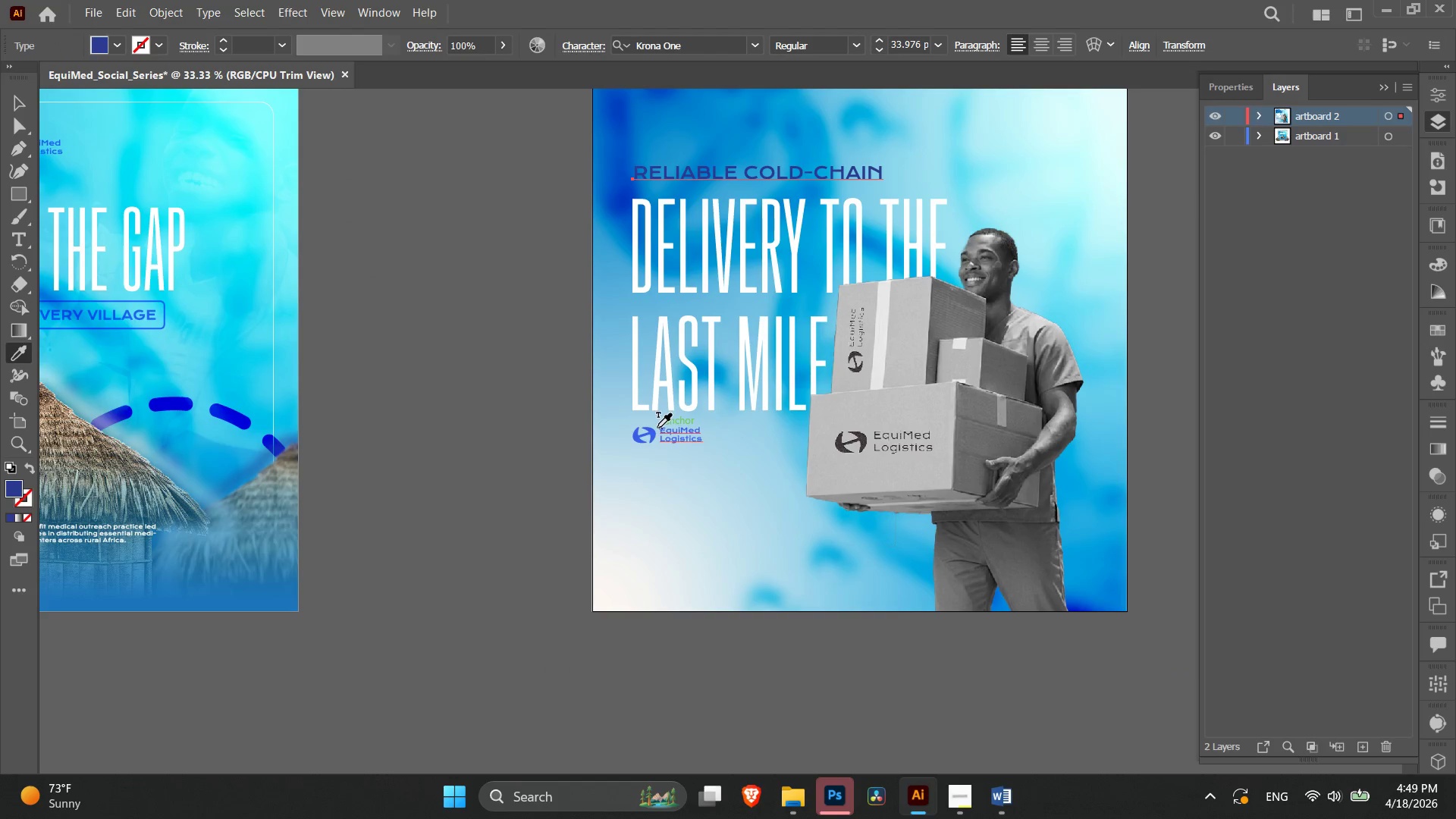 
left_click([656, 438])
 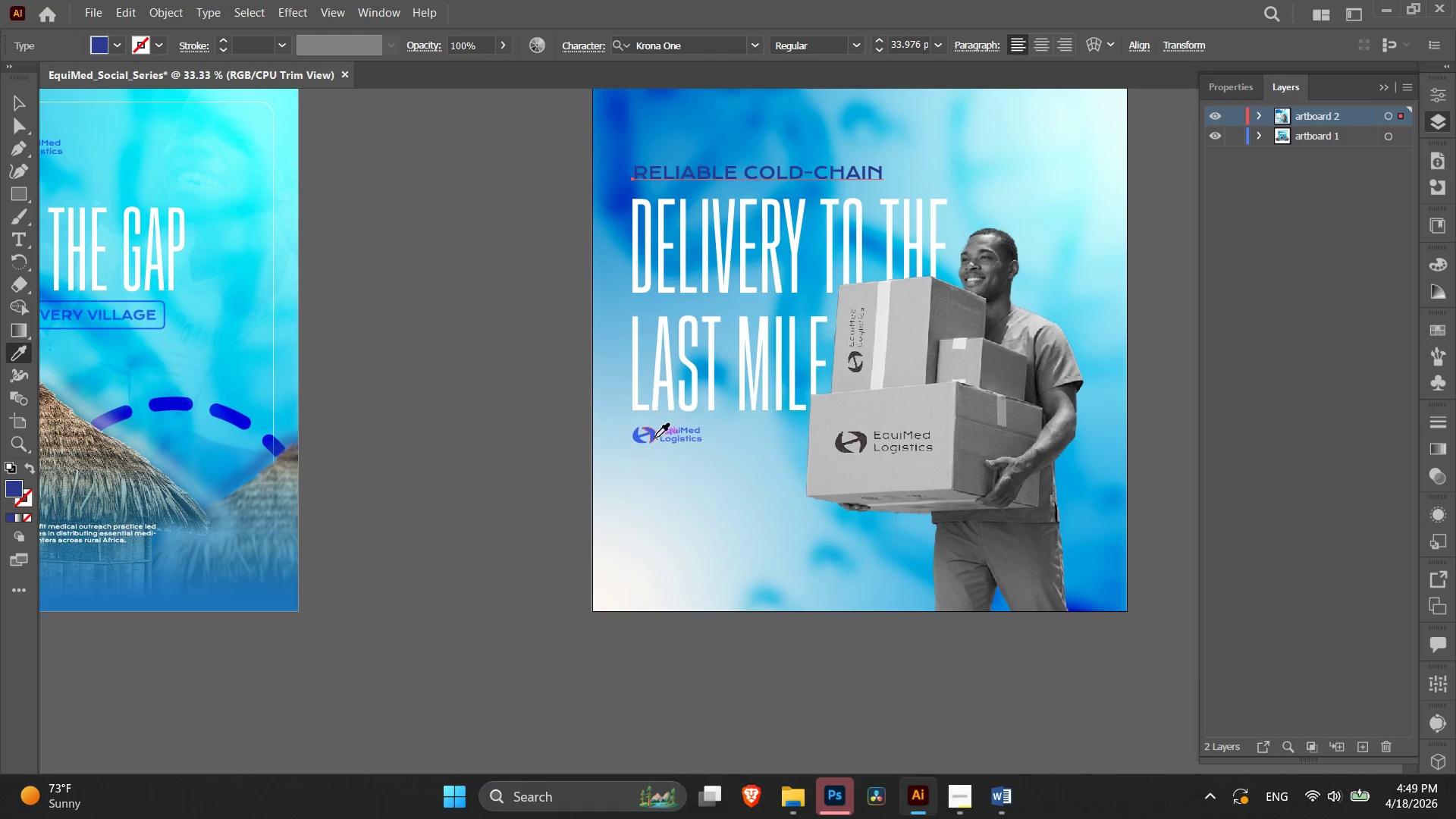 
left_click([655, 438])
 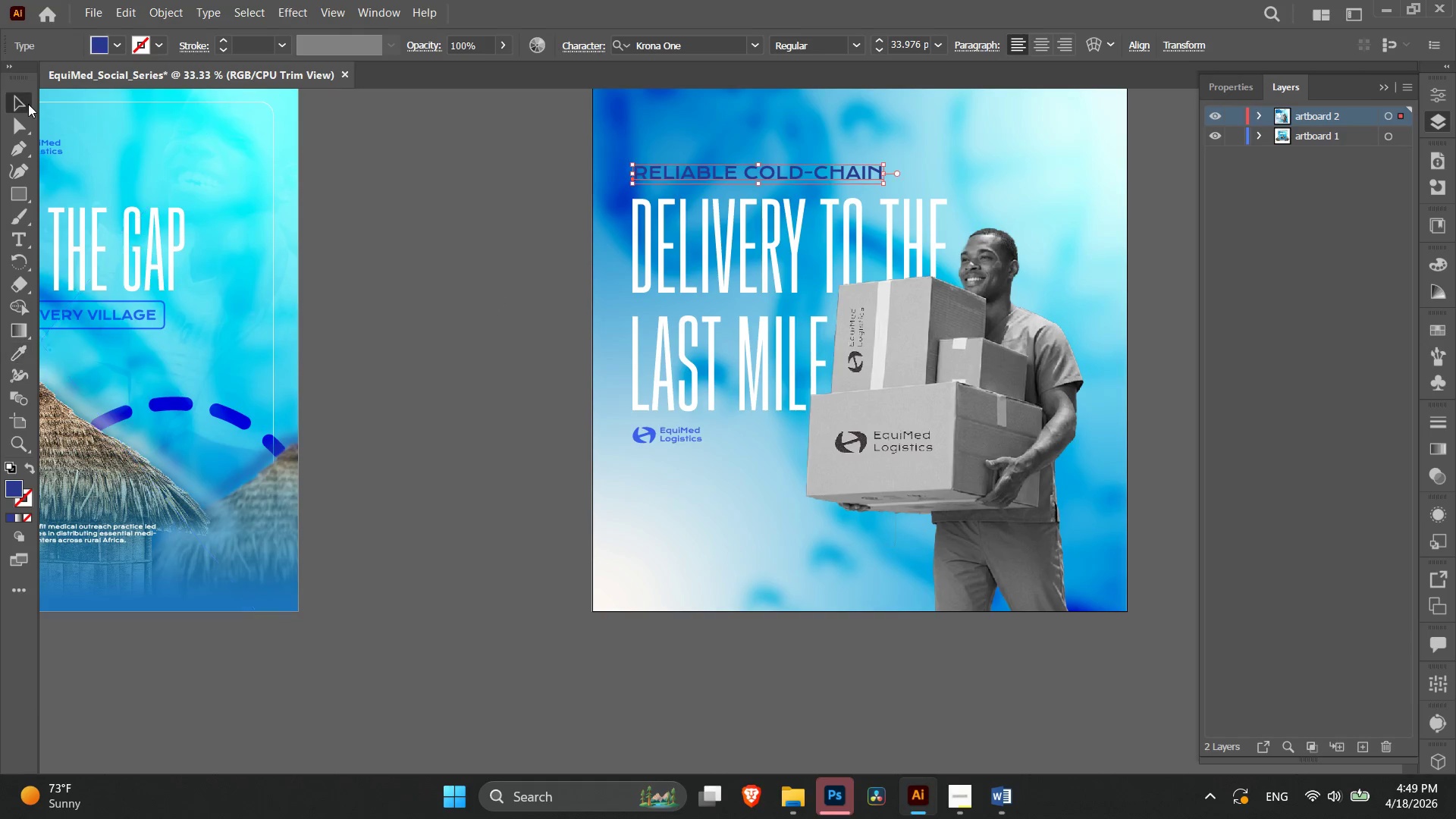 
double_click([583, 277])
 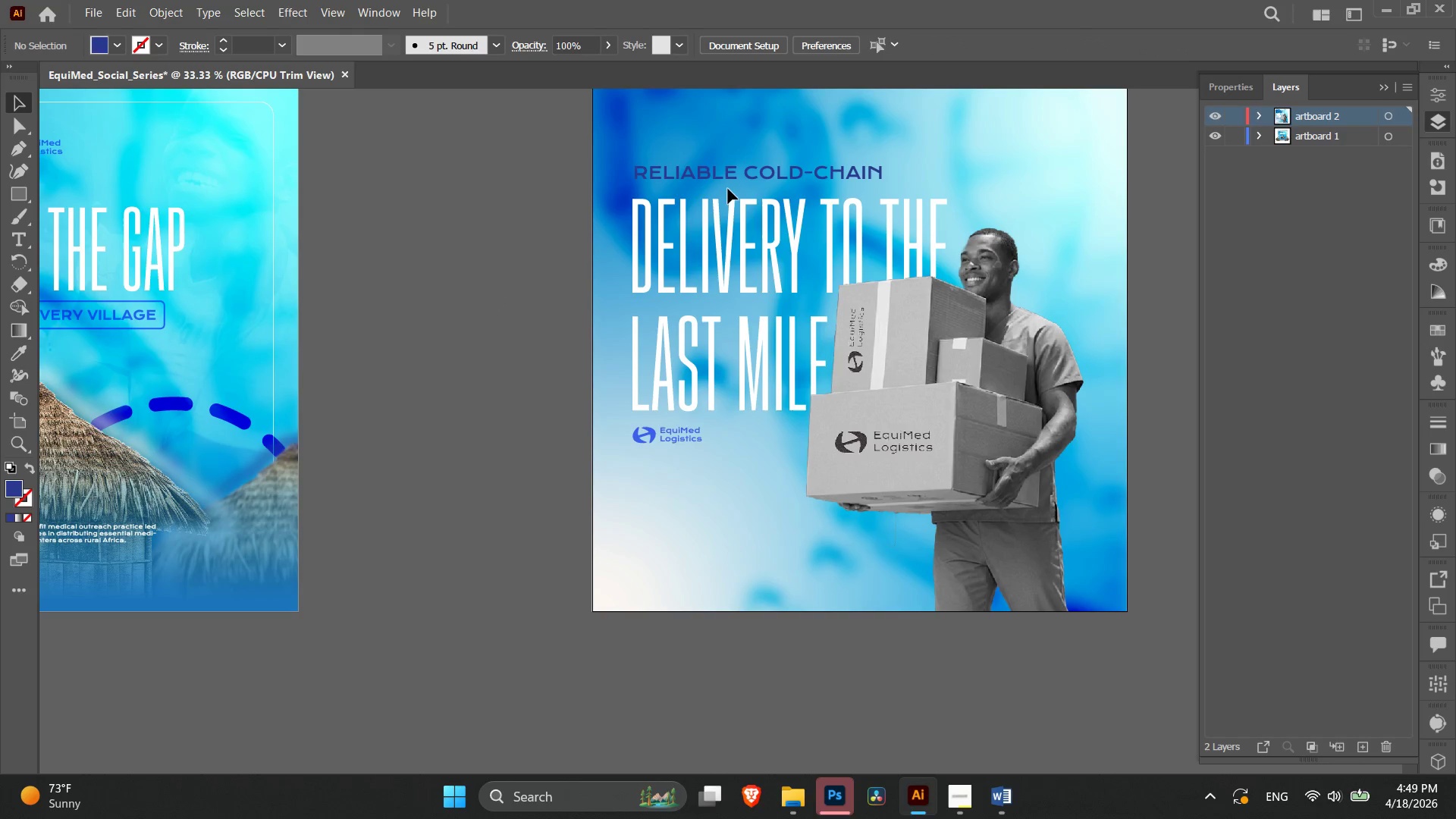 
left_click([728, 183])
 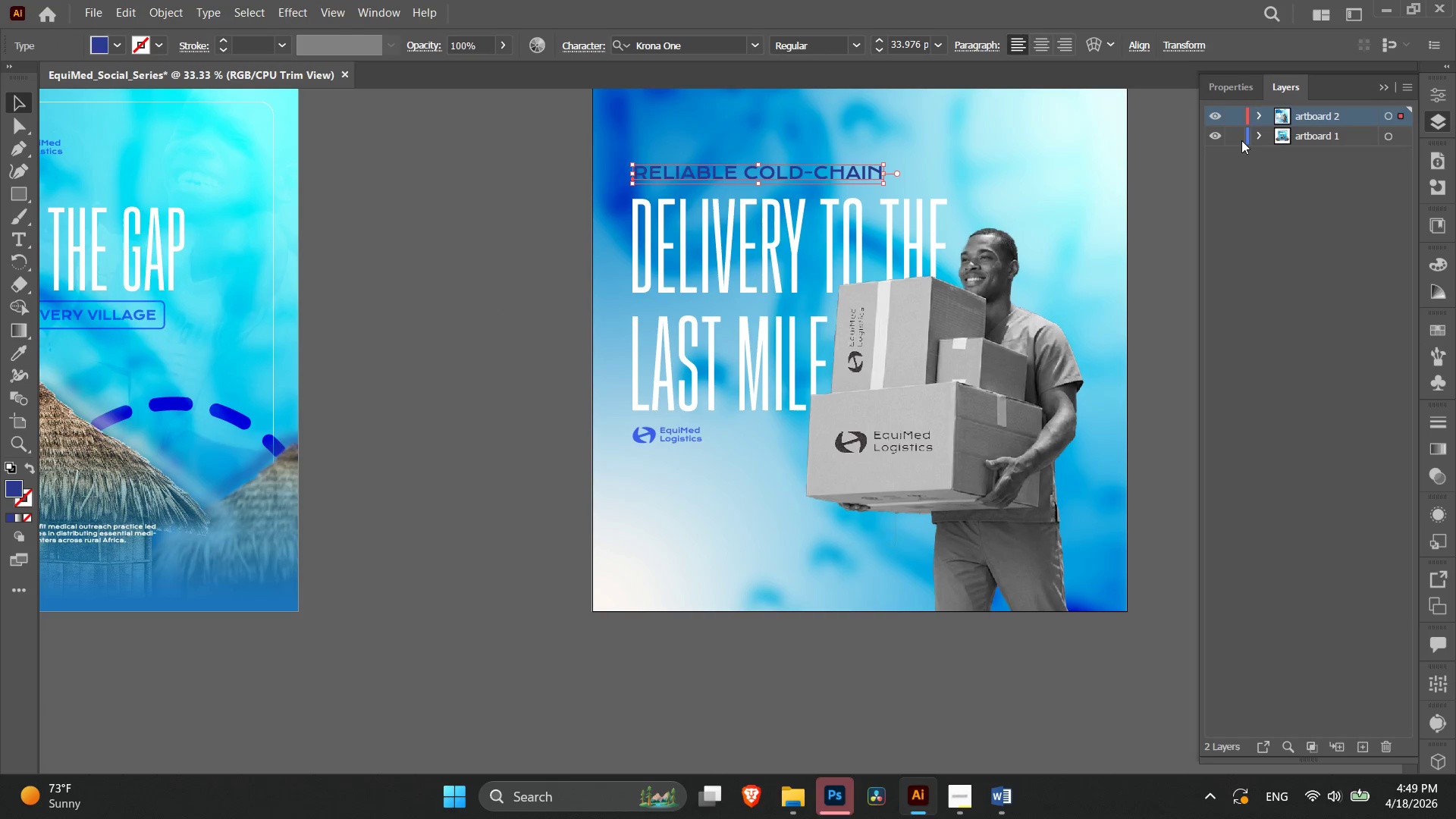 
left_click([1231, 93])
 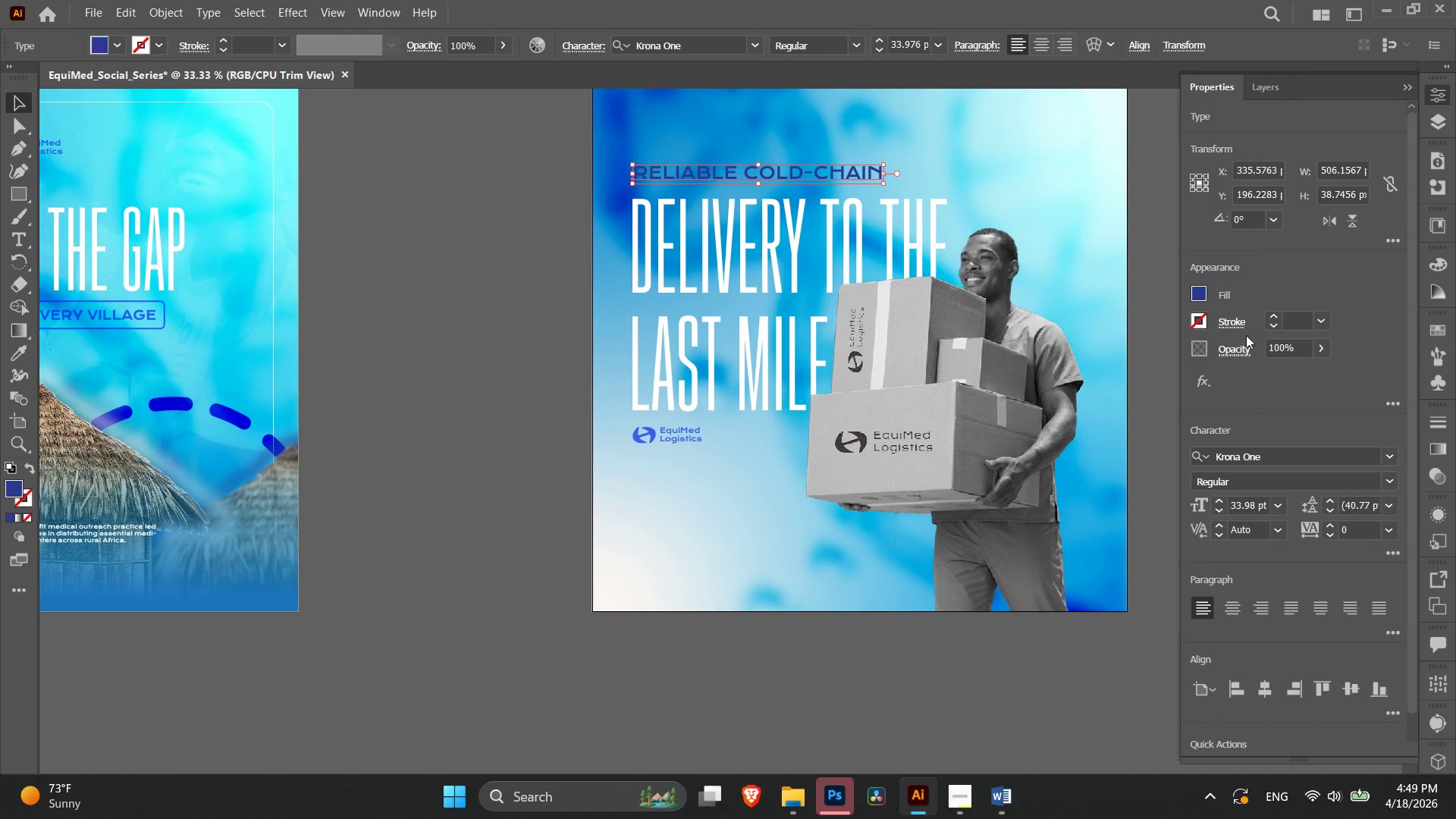 
left_click([1247, 357])
 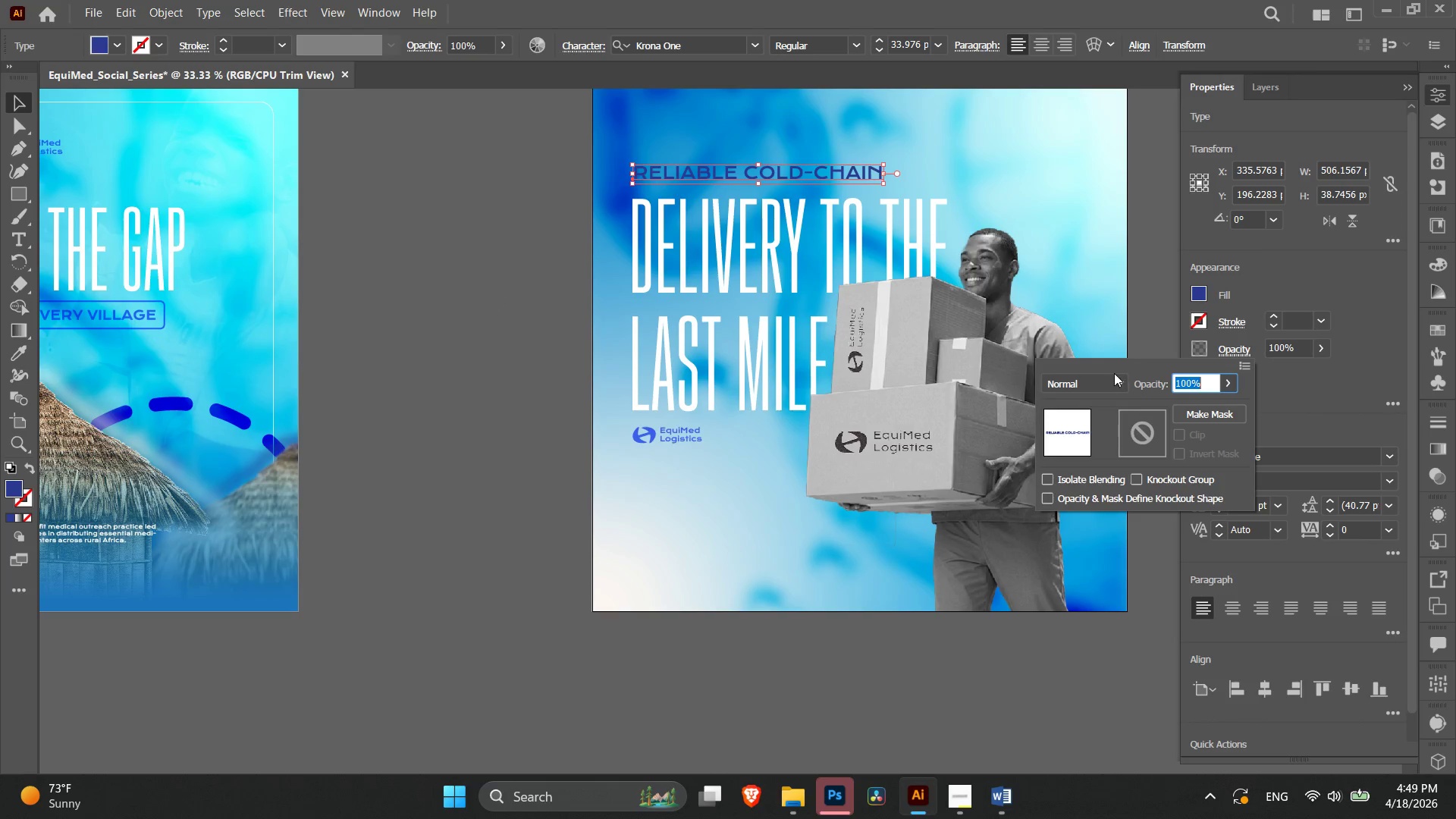 
left_click([1113, 374])
 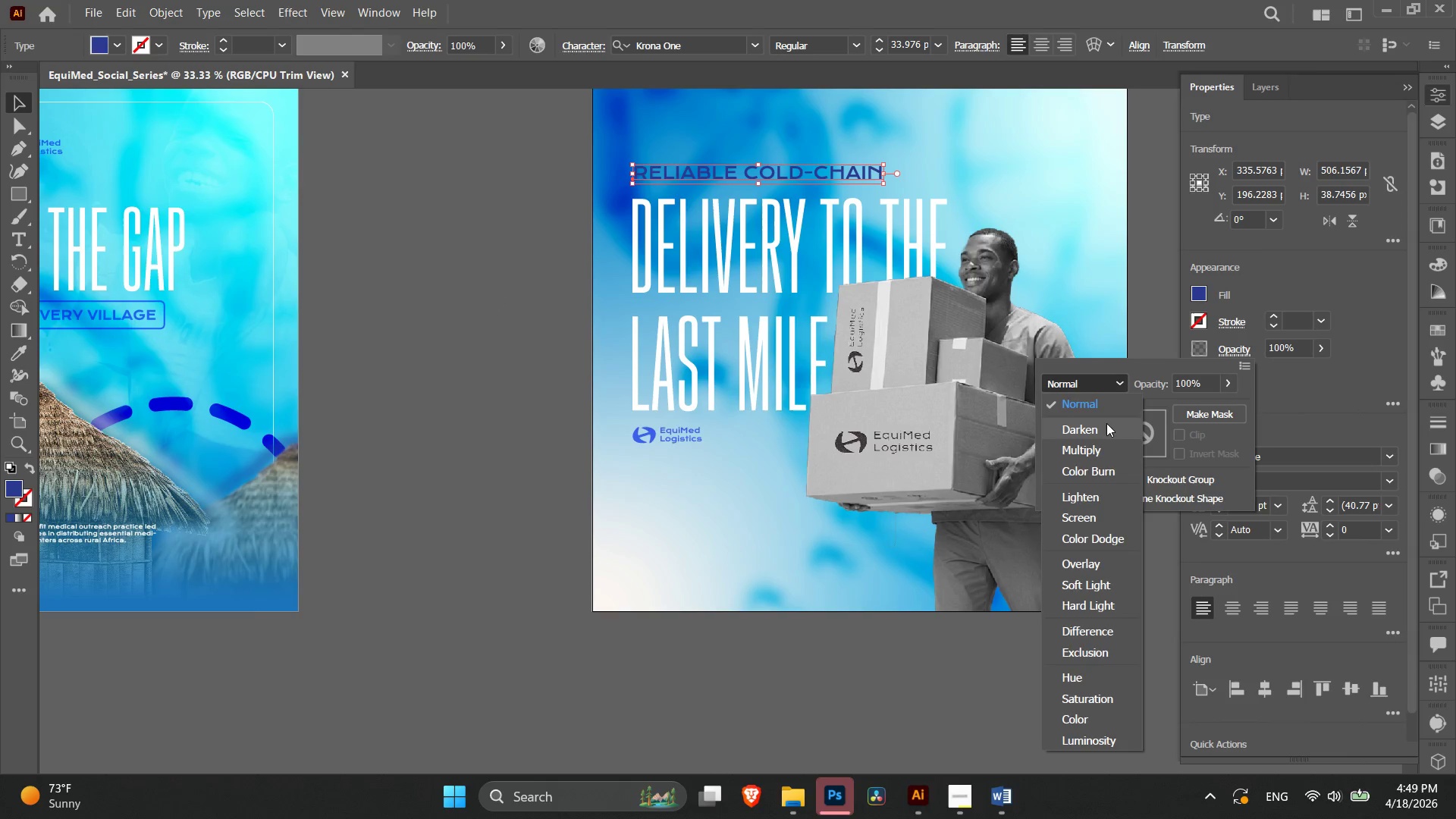 
left_click([1106, 423])
 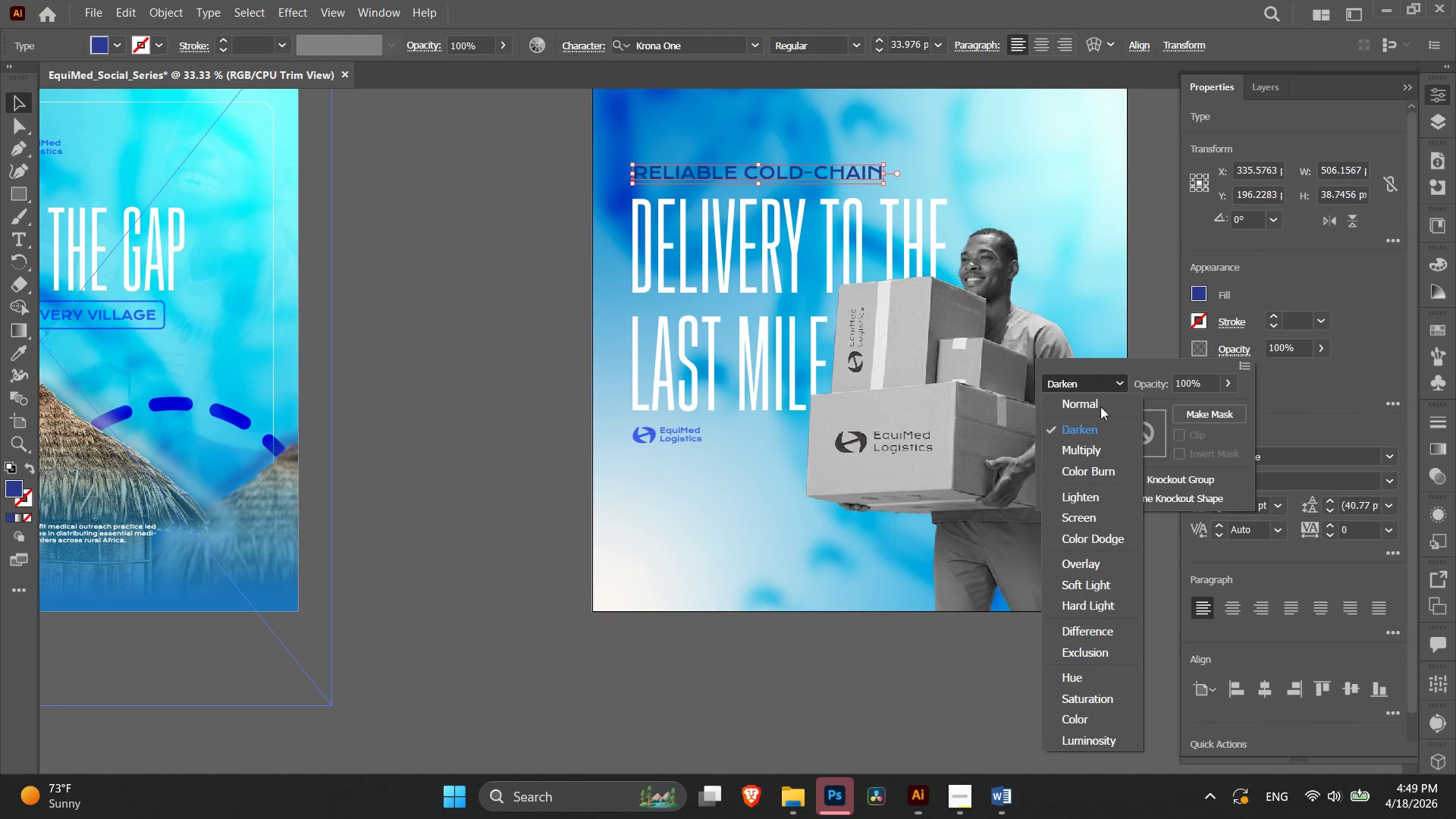 
double_click([1103, 448])
 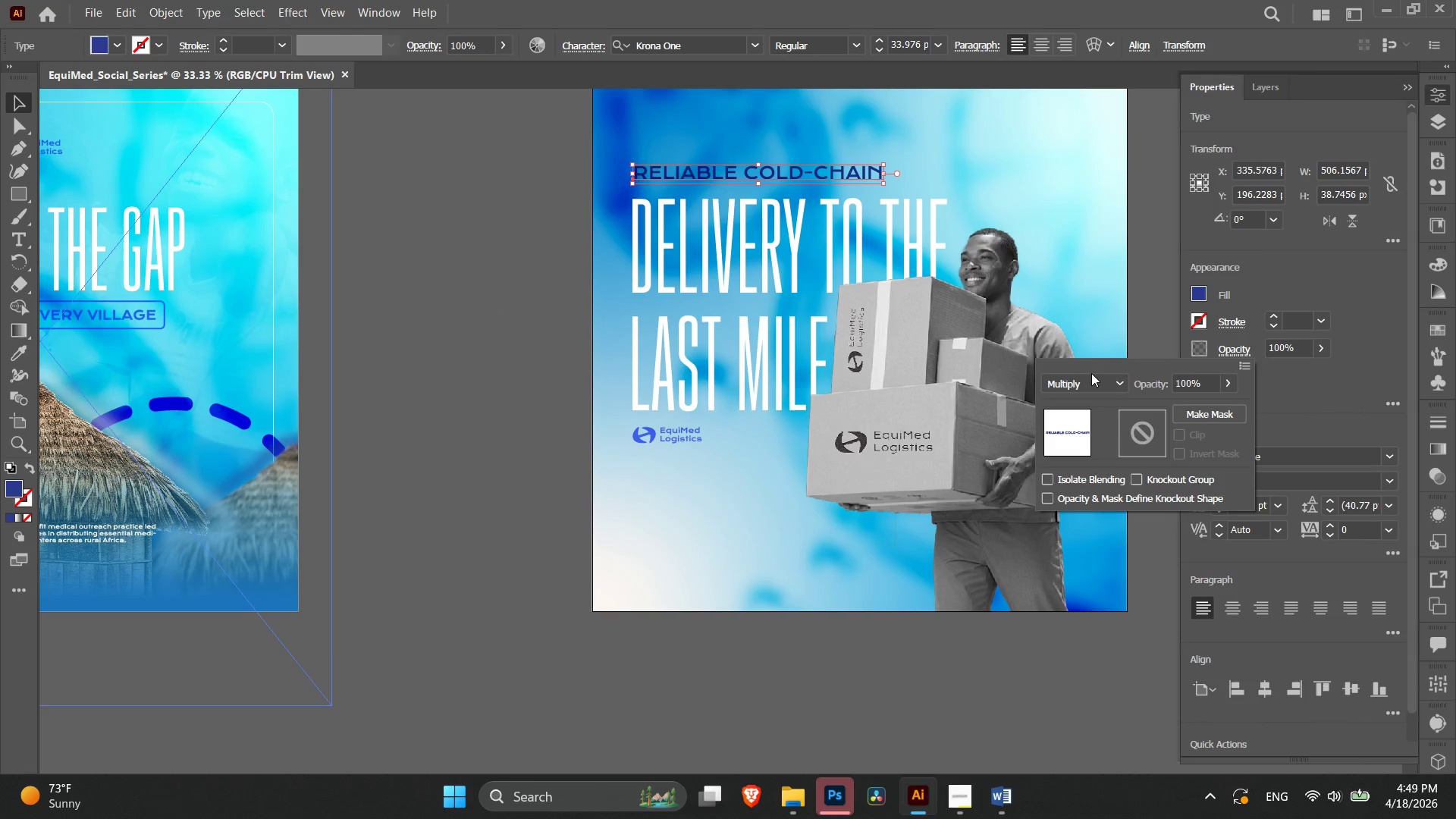 
left_click([1093, 375])
 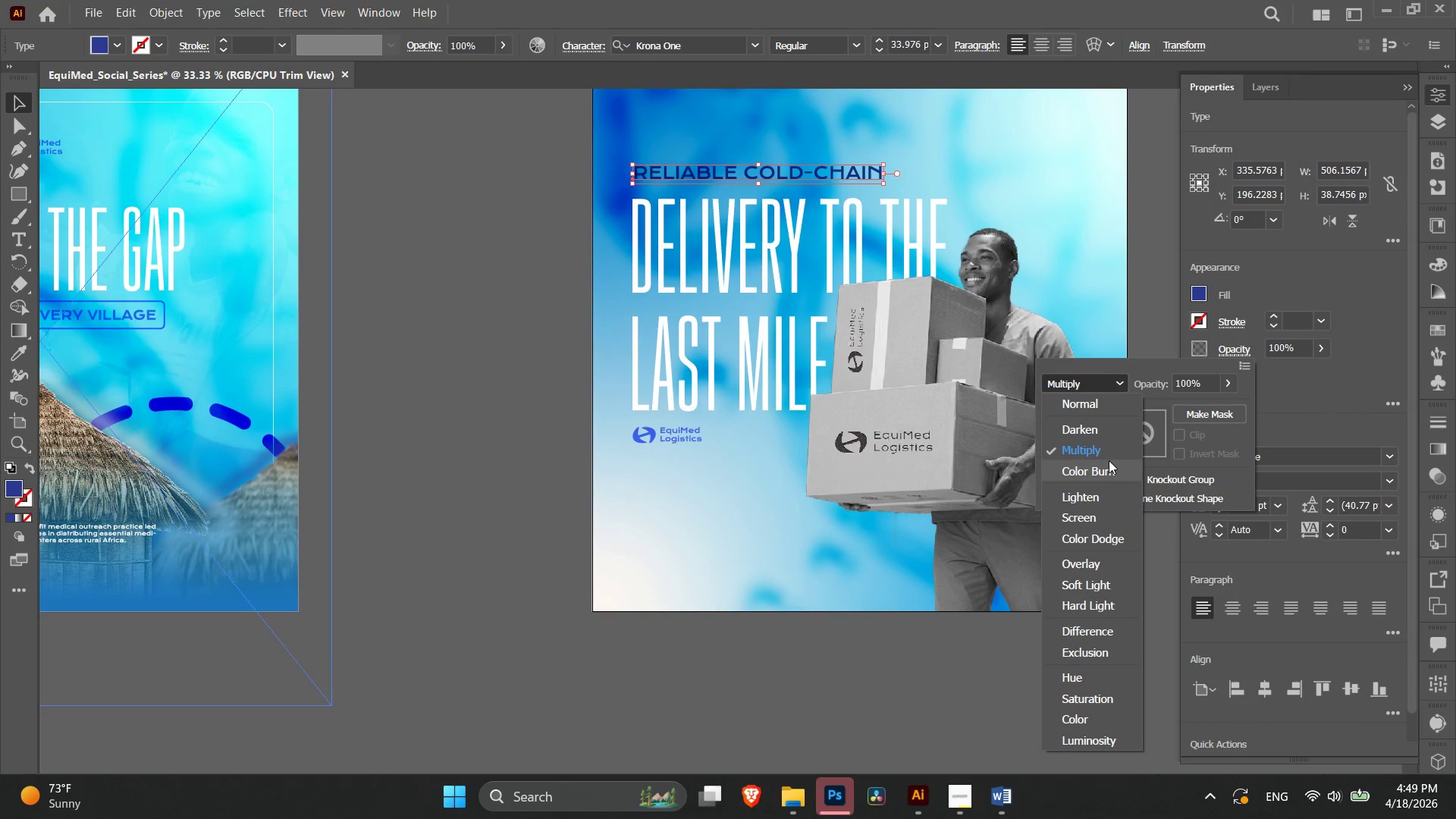 
left_click([1109, 464])
 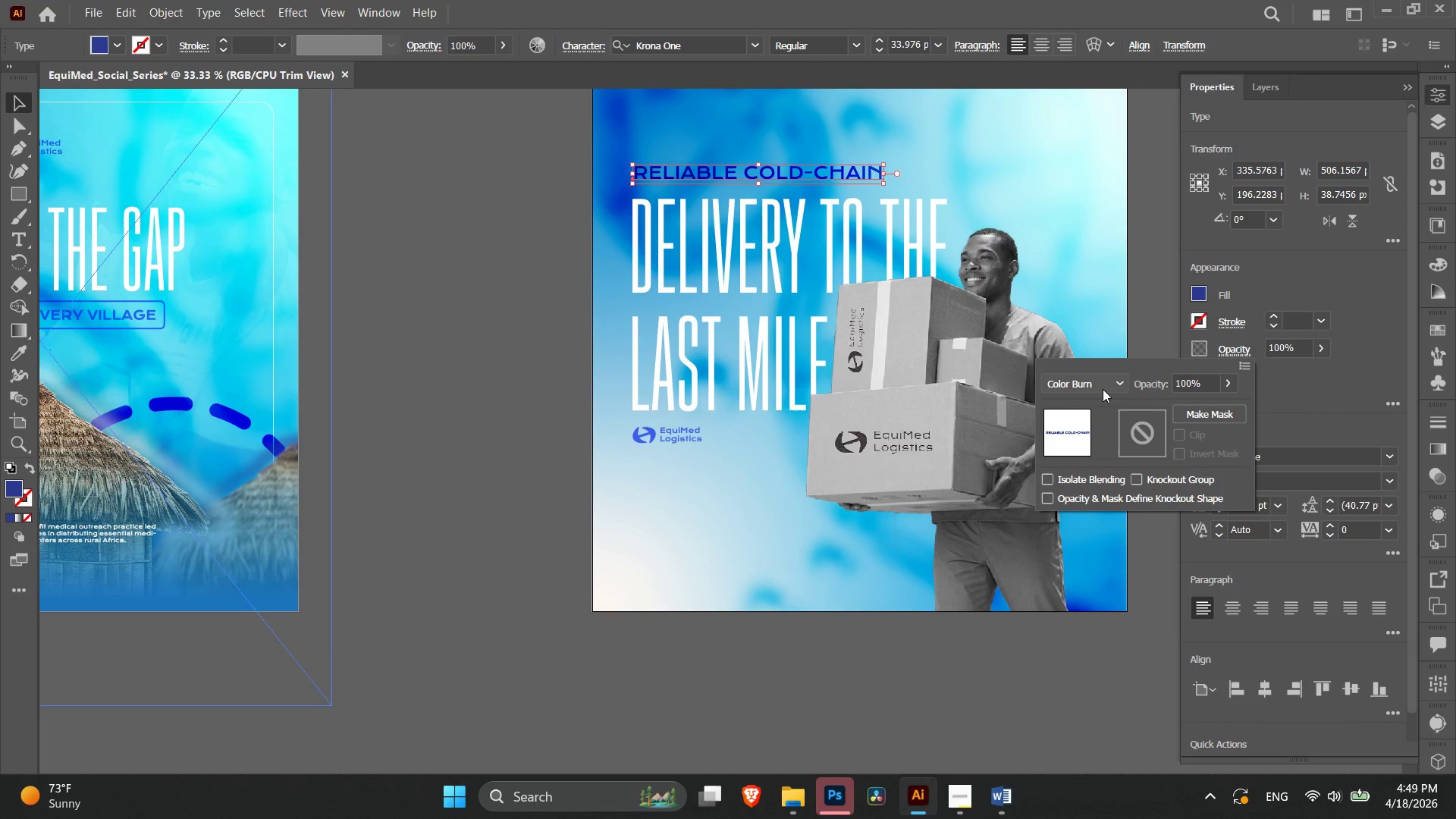 
left_click([1103, 389])
 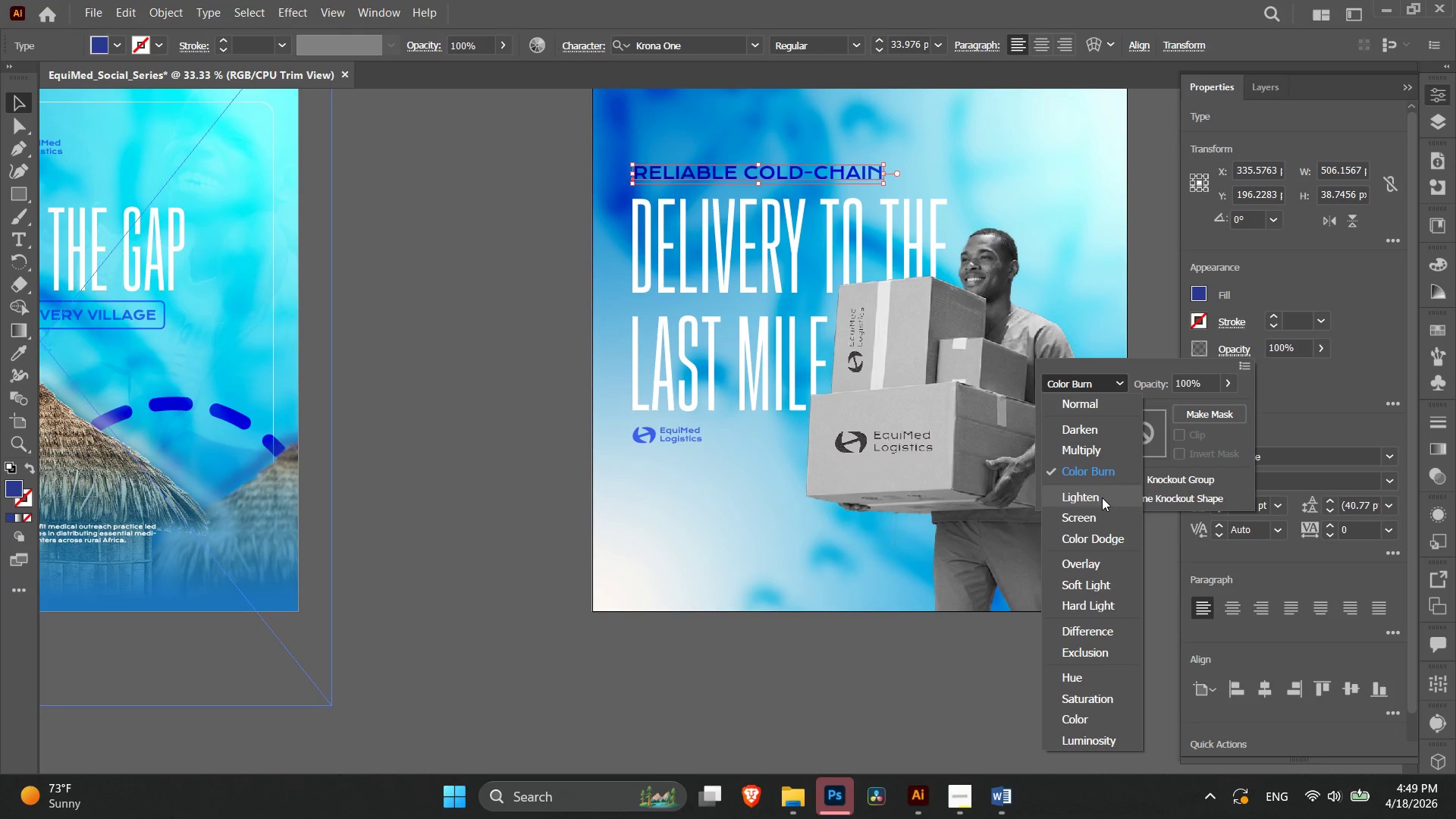 
left_click([1102, 497])
 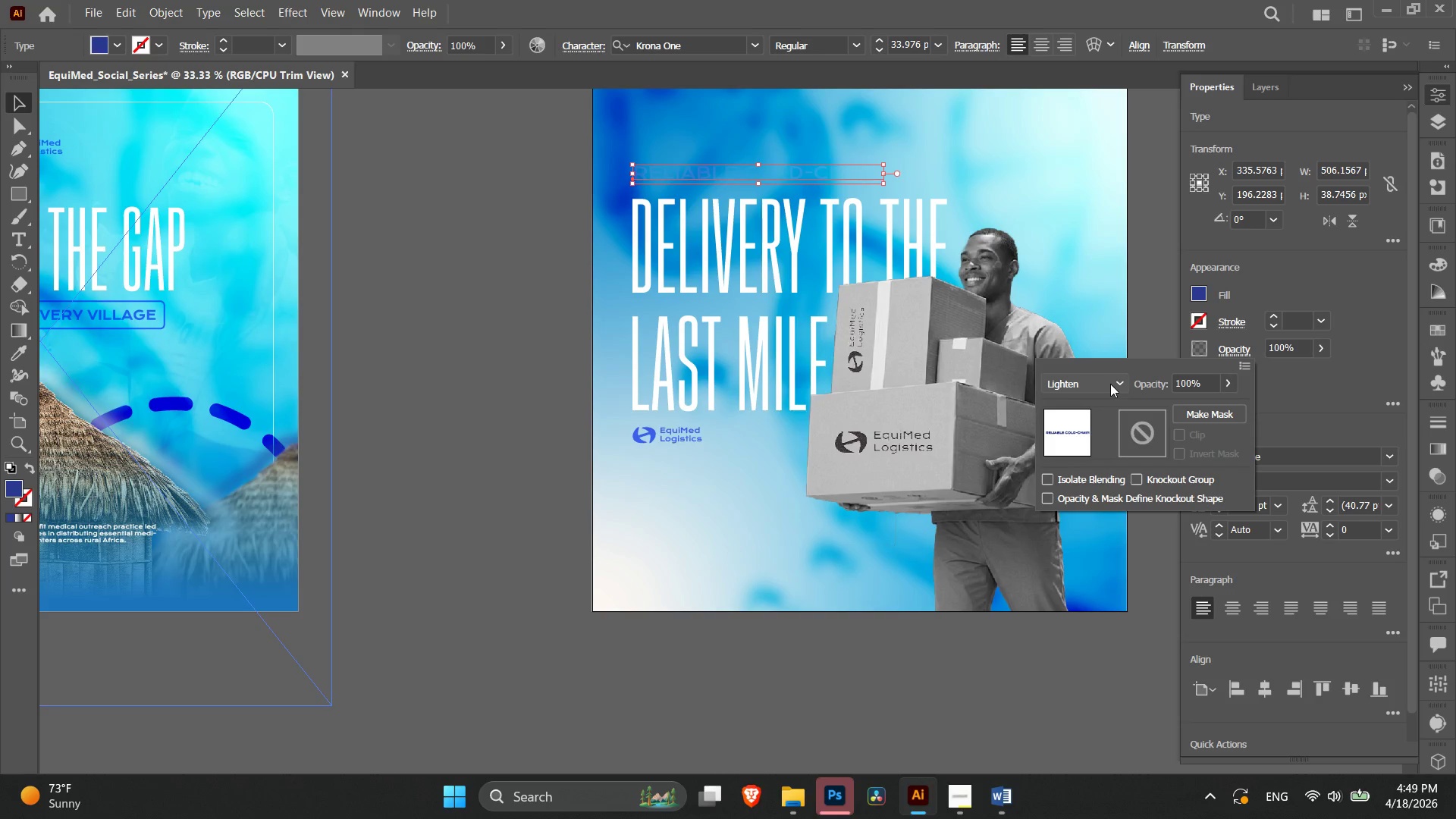 
left_click([1110, 378])
 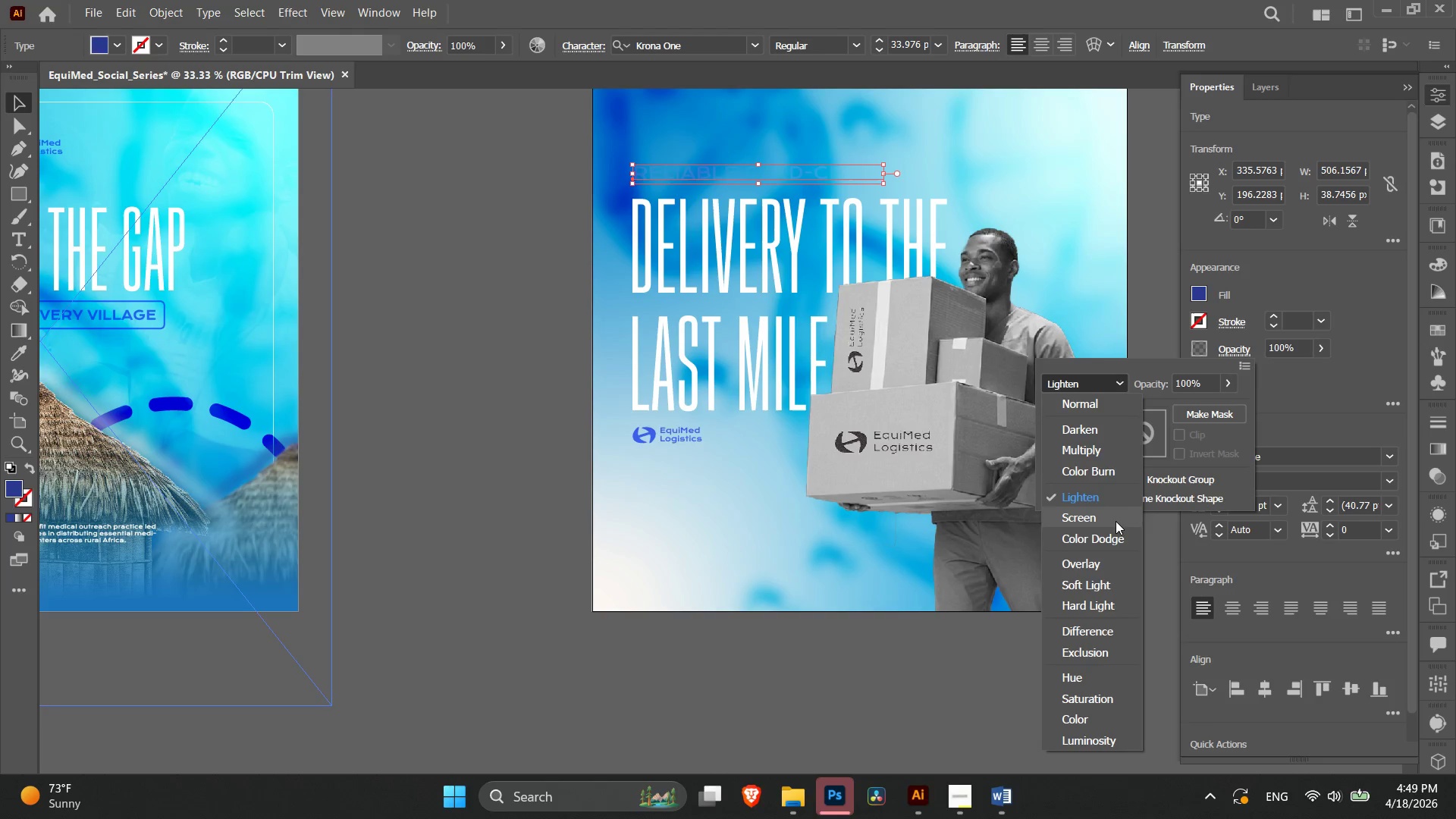 
left_click([1116, 521])
 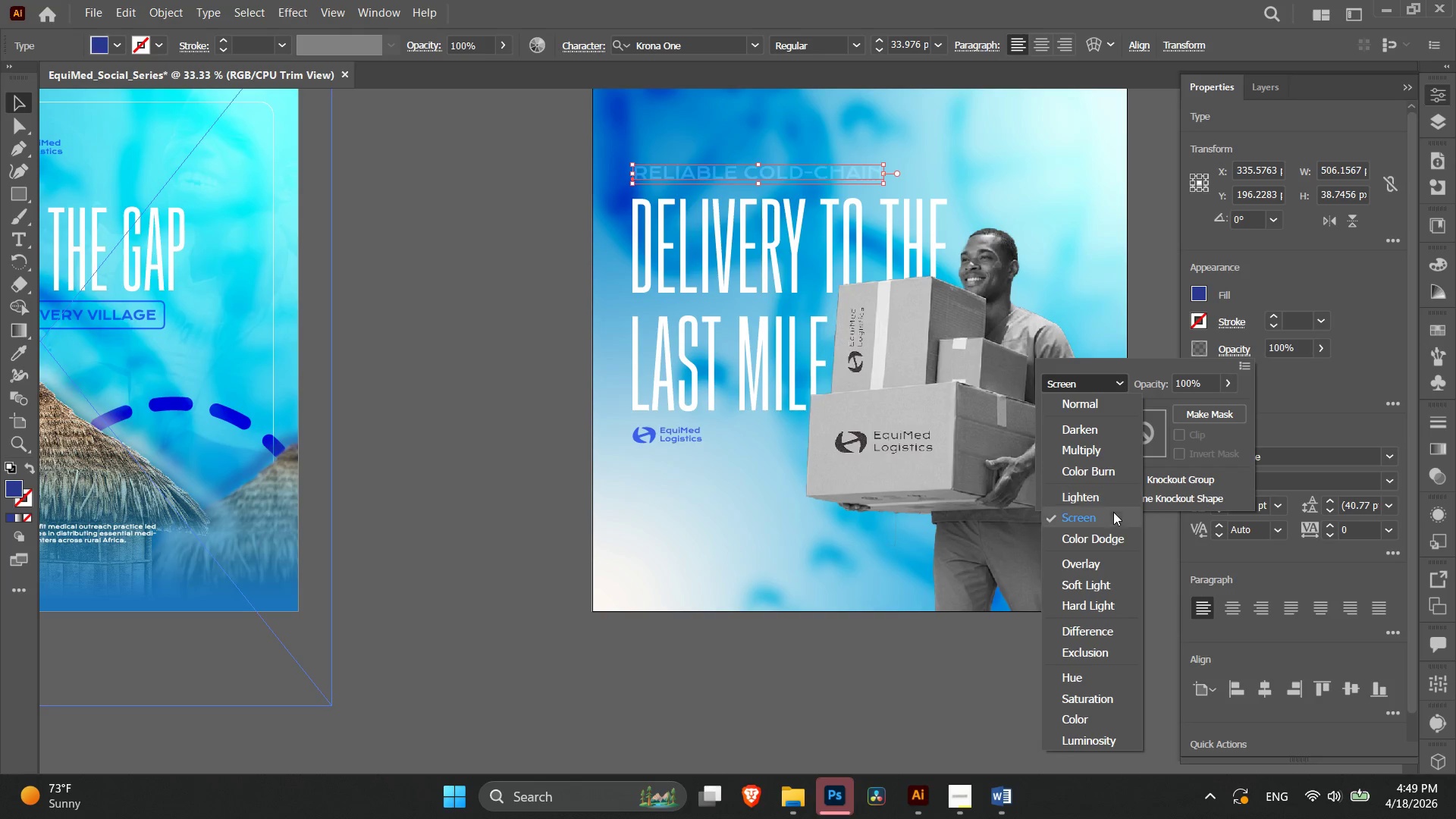 
left_click([1116, 538])
 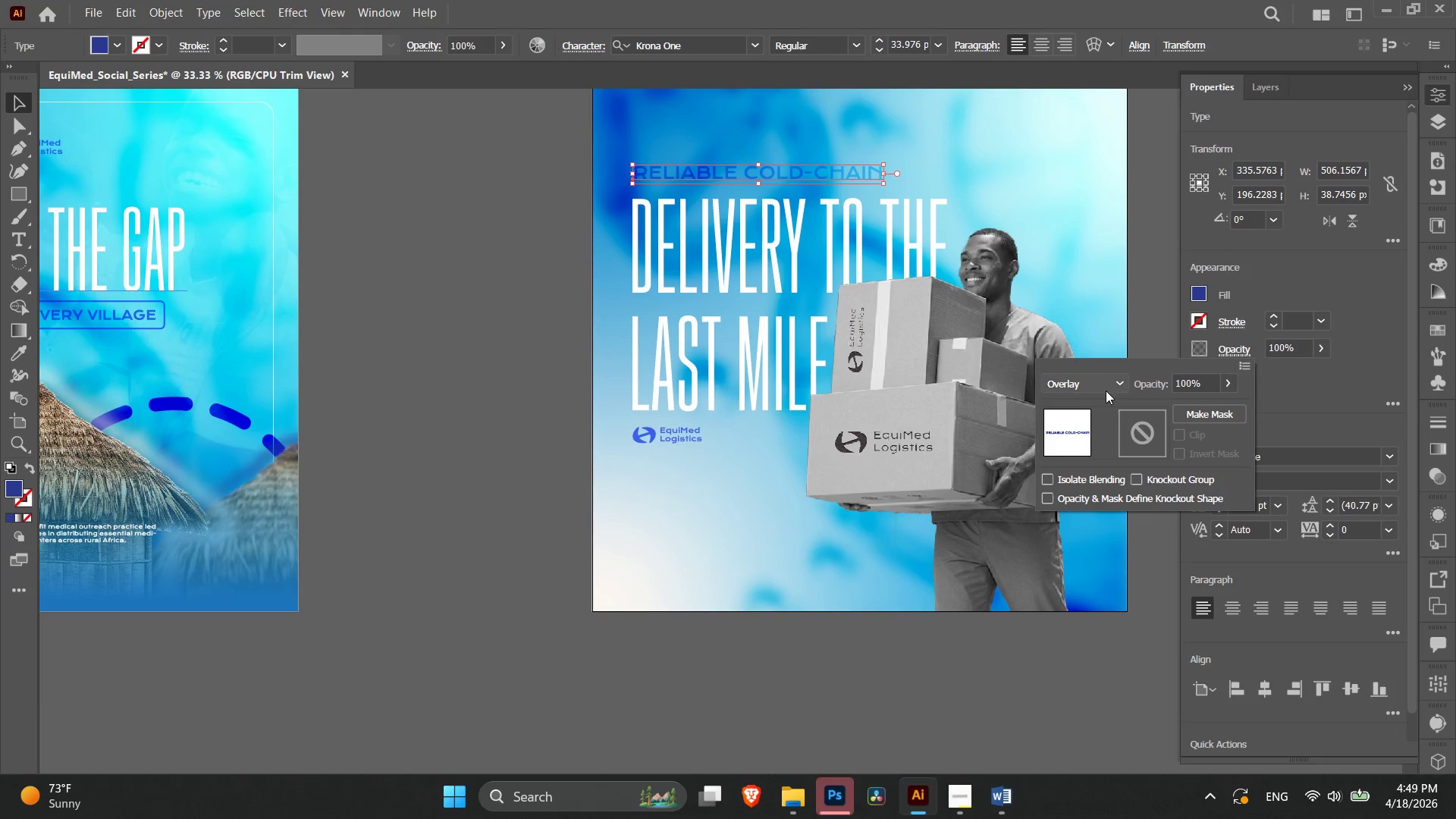 
left_click([1106, 386])
 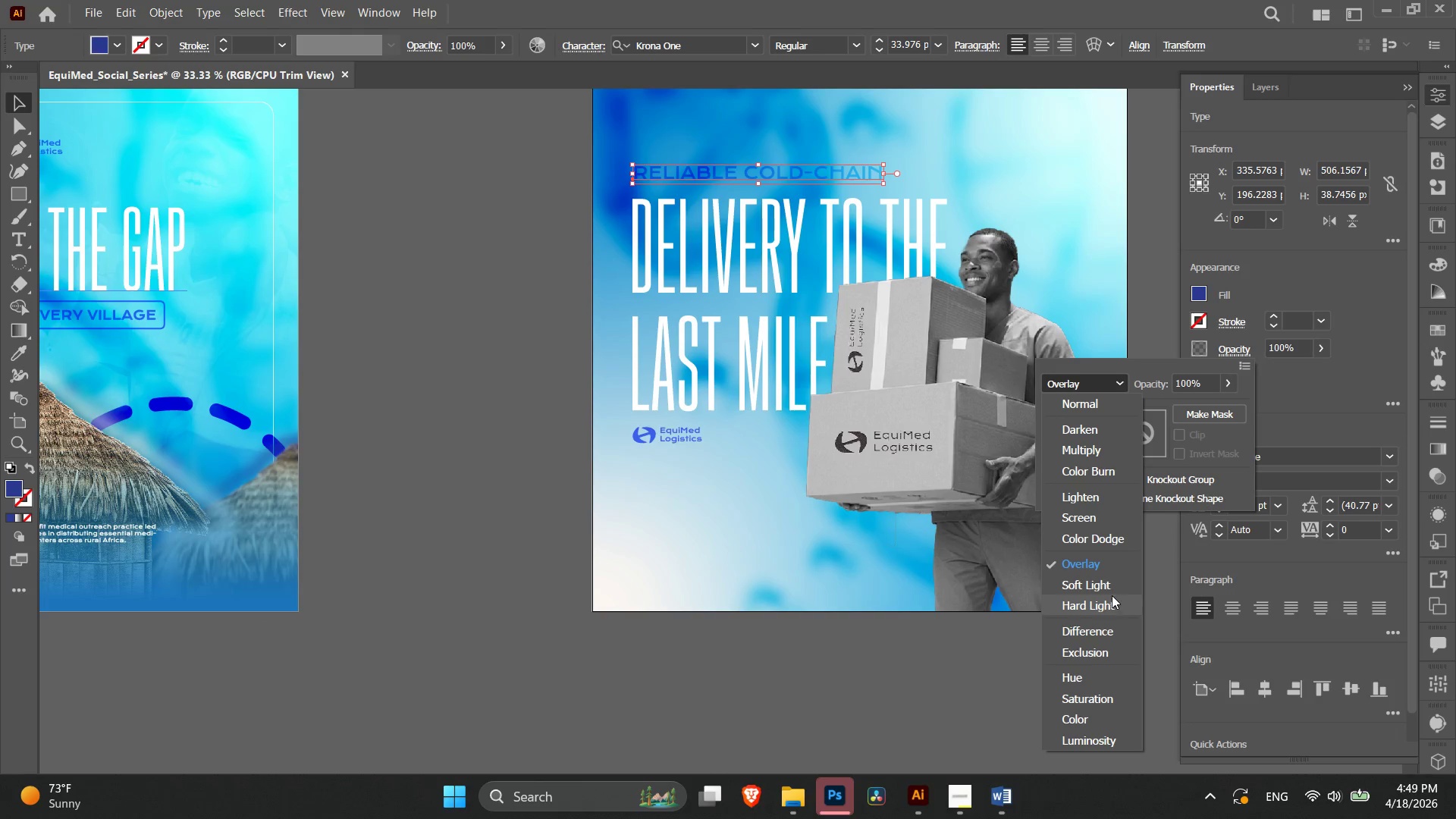 
left_click([1111, 585])
 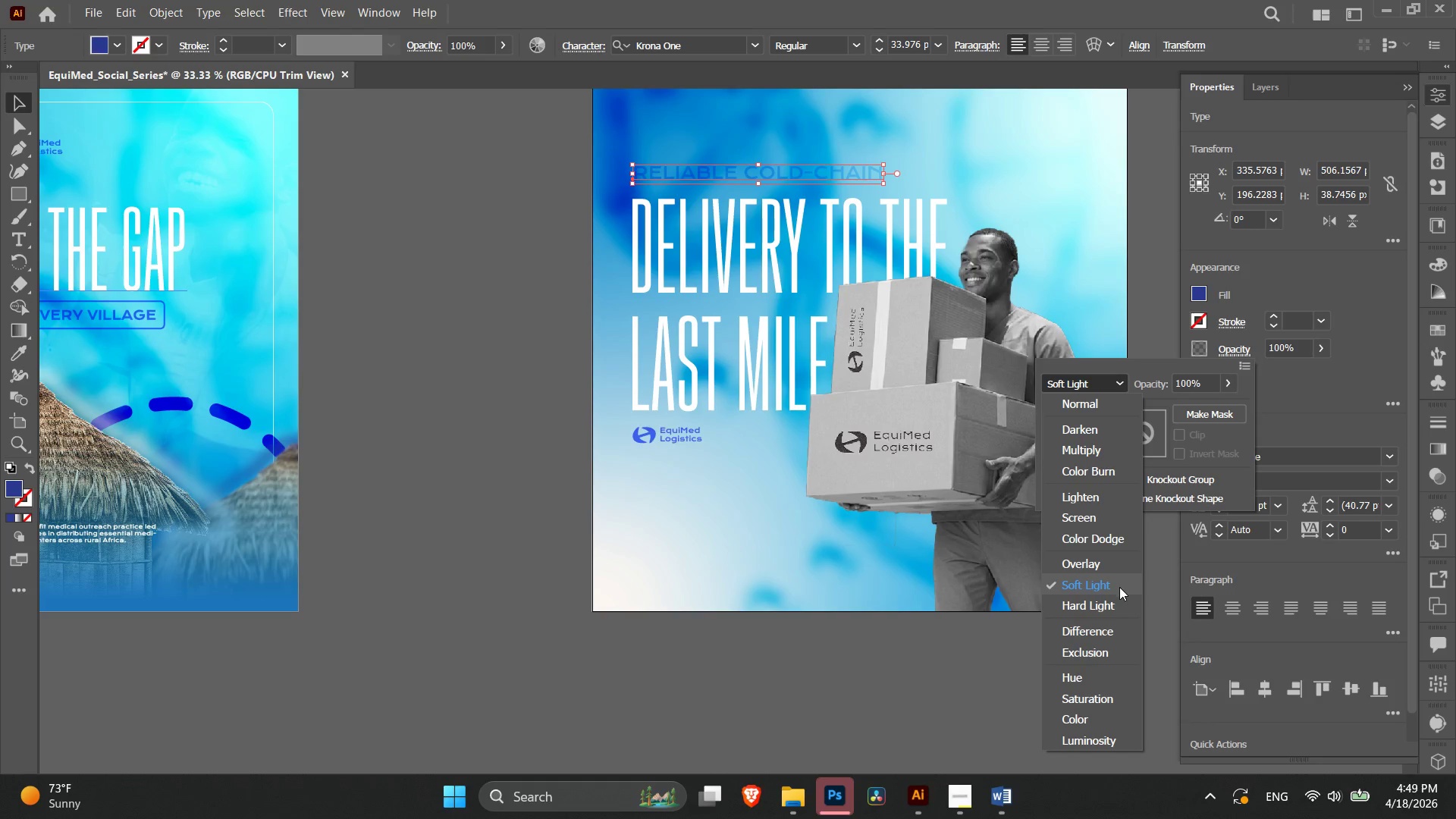 
left_click([1116, 607])
 